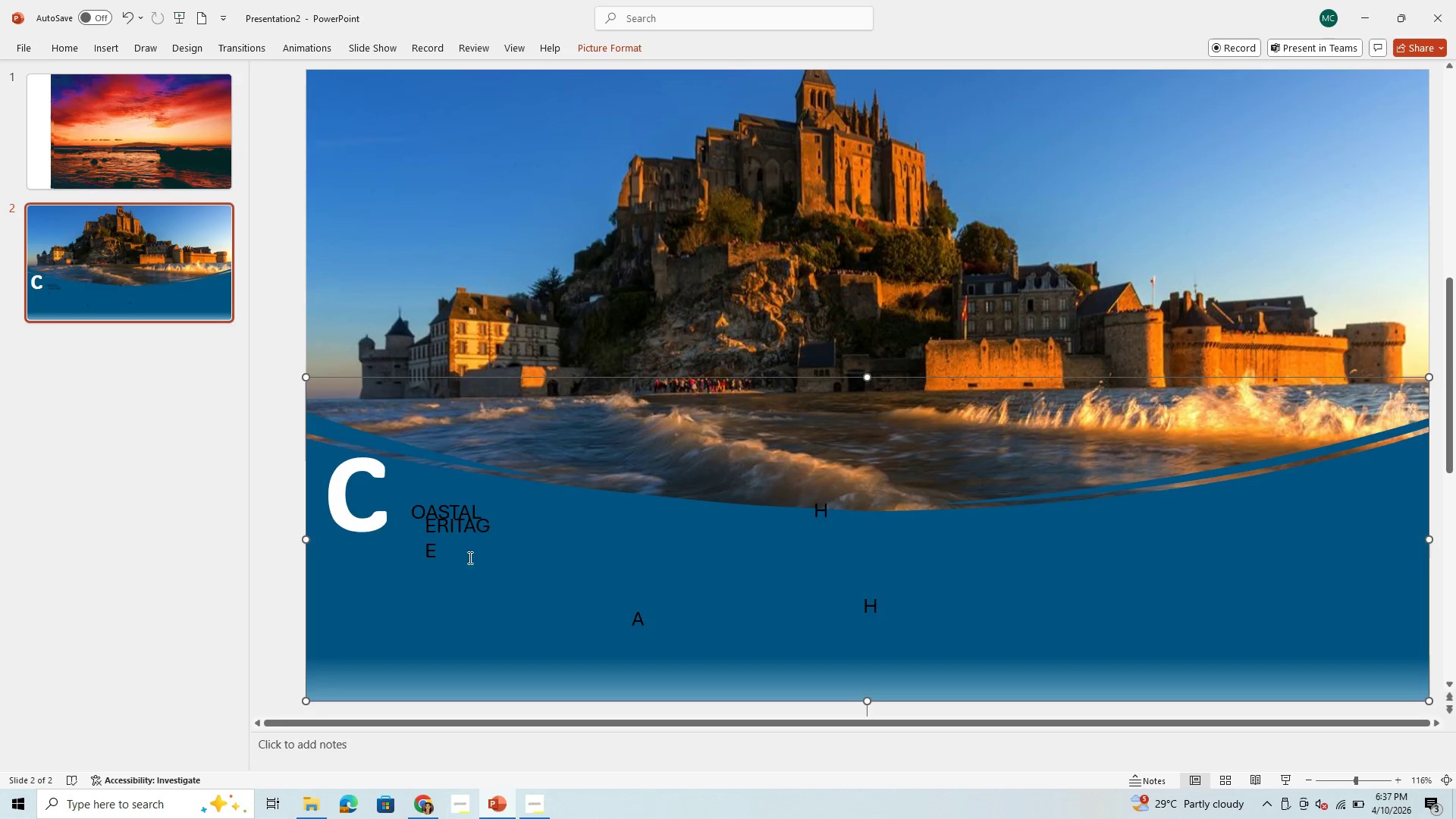 
left_click([473, 543])
 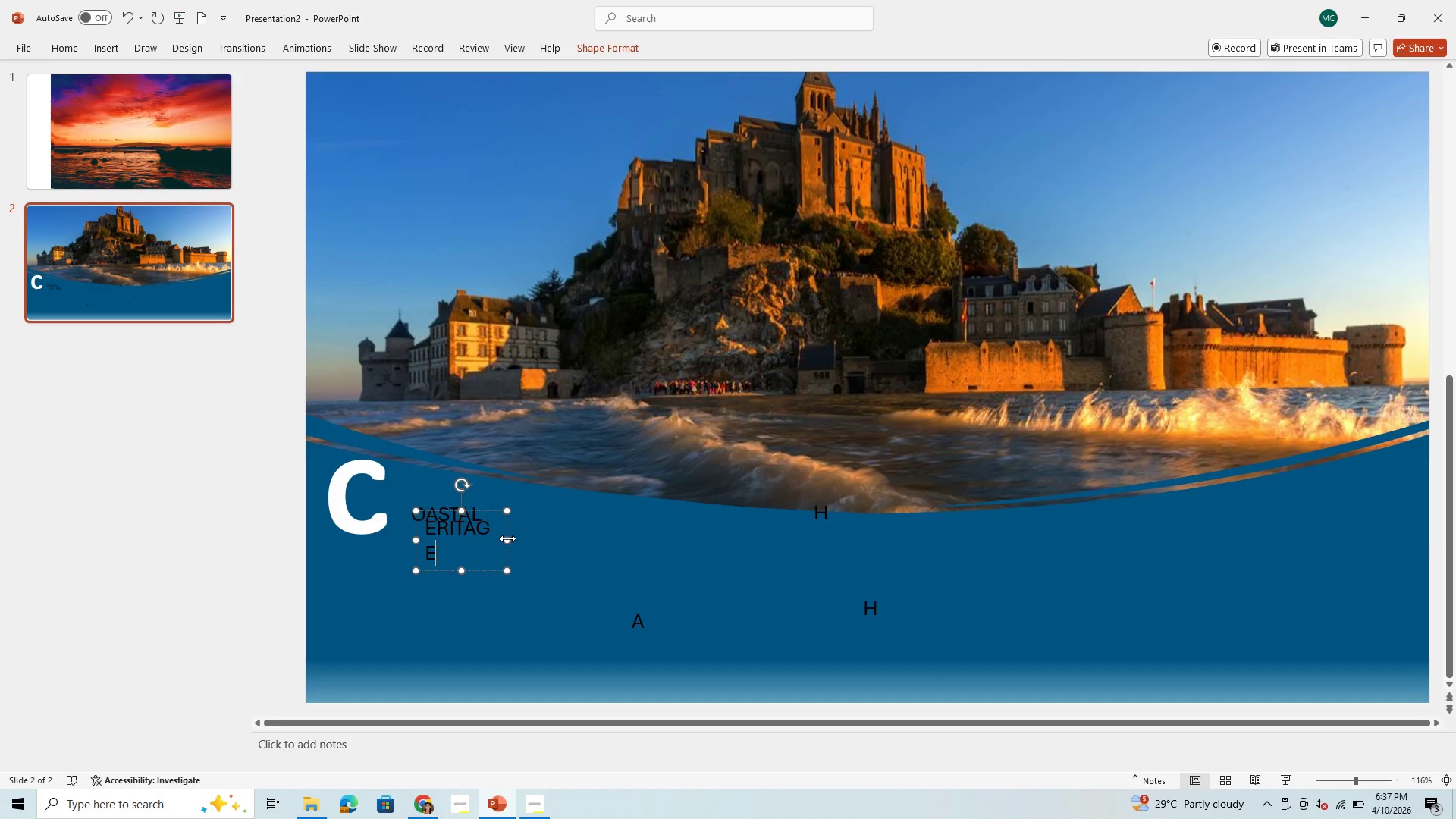 
left_click_drag(start_coordinate=[507, 538], to_coordinate=[720, 563])
 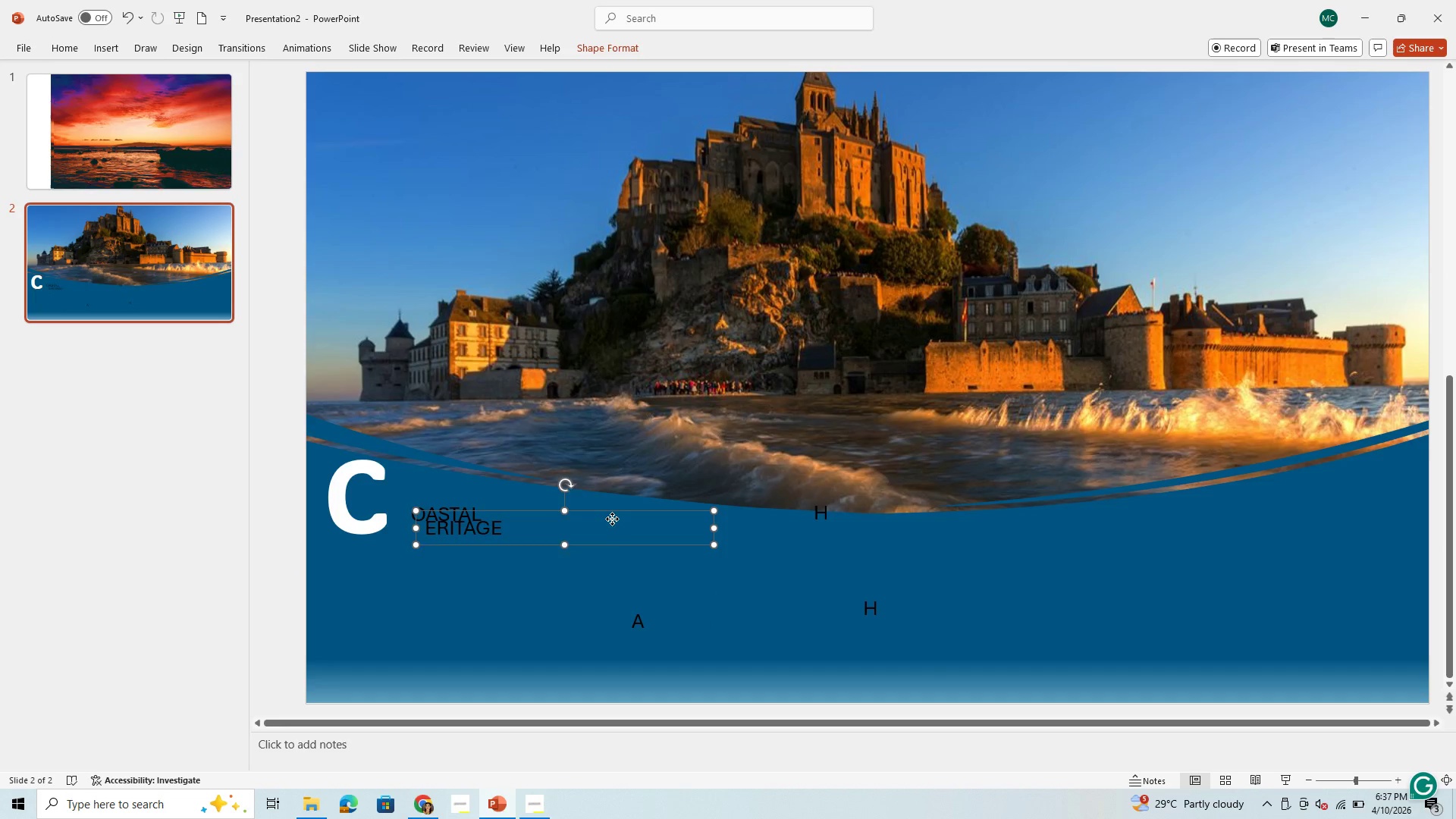 
left_click_drag(start_coordinate=[611, 520], to_coordinate=[1045, 505])
 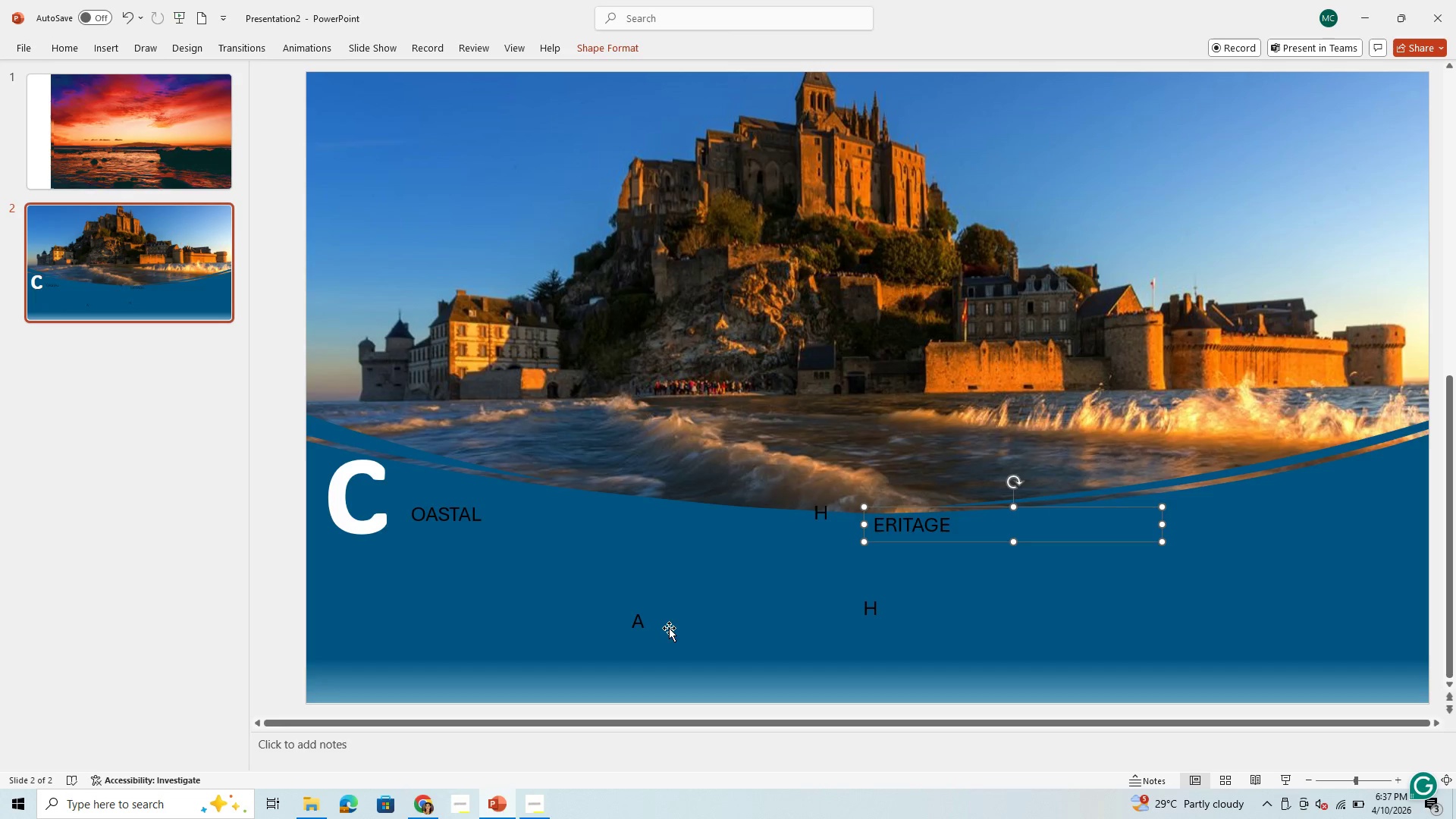 
left_click([651, 626])
 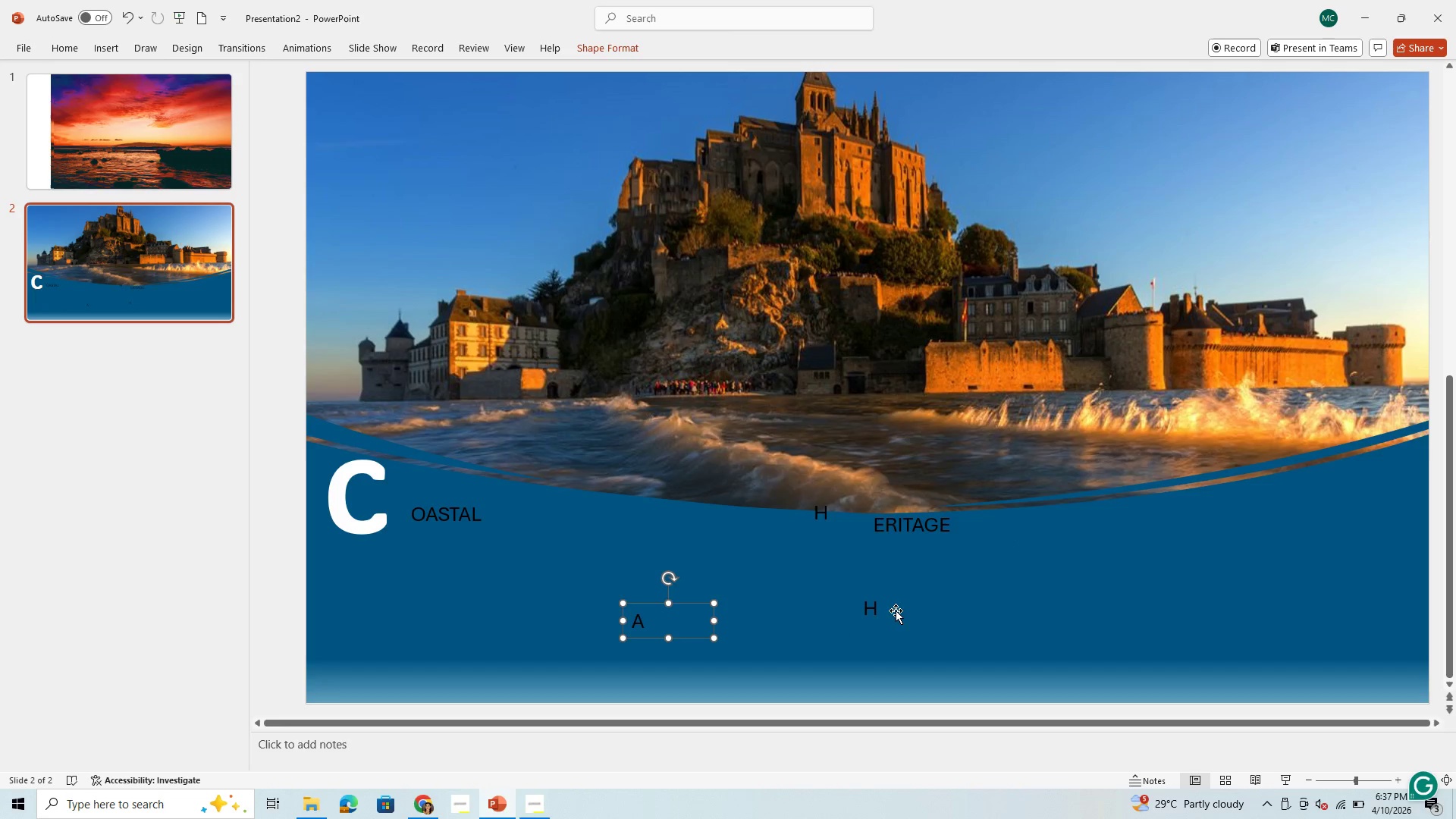 
double_click([875, 613])
 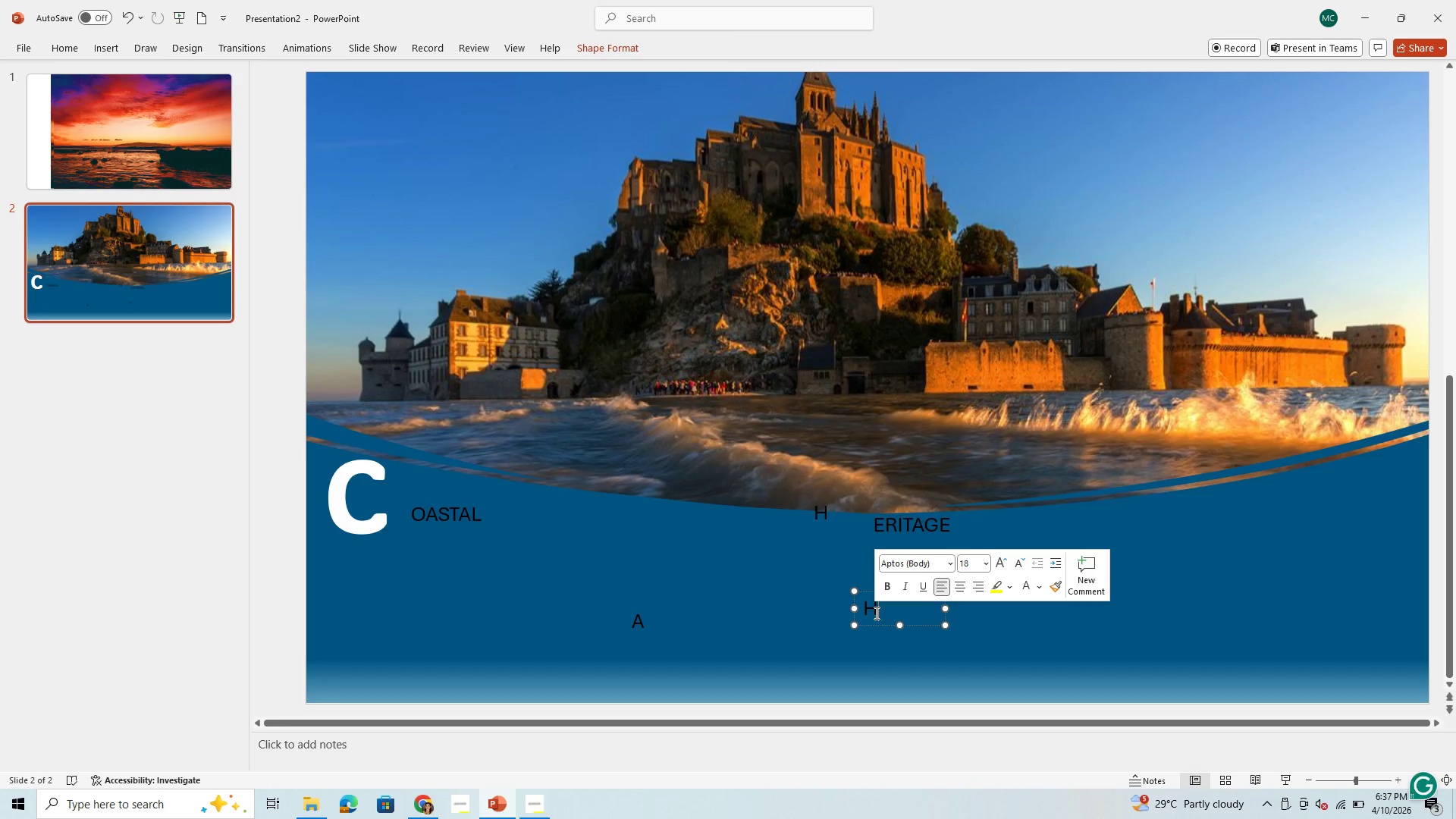 
key(Backspace)
type(CADEMY)
 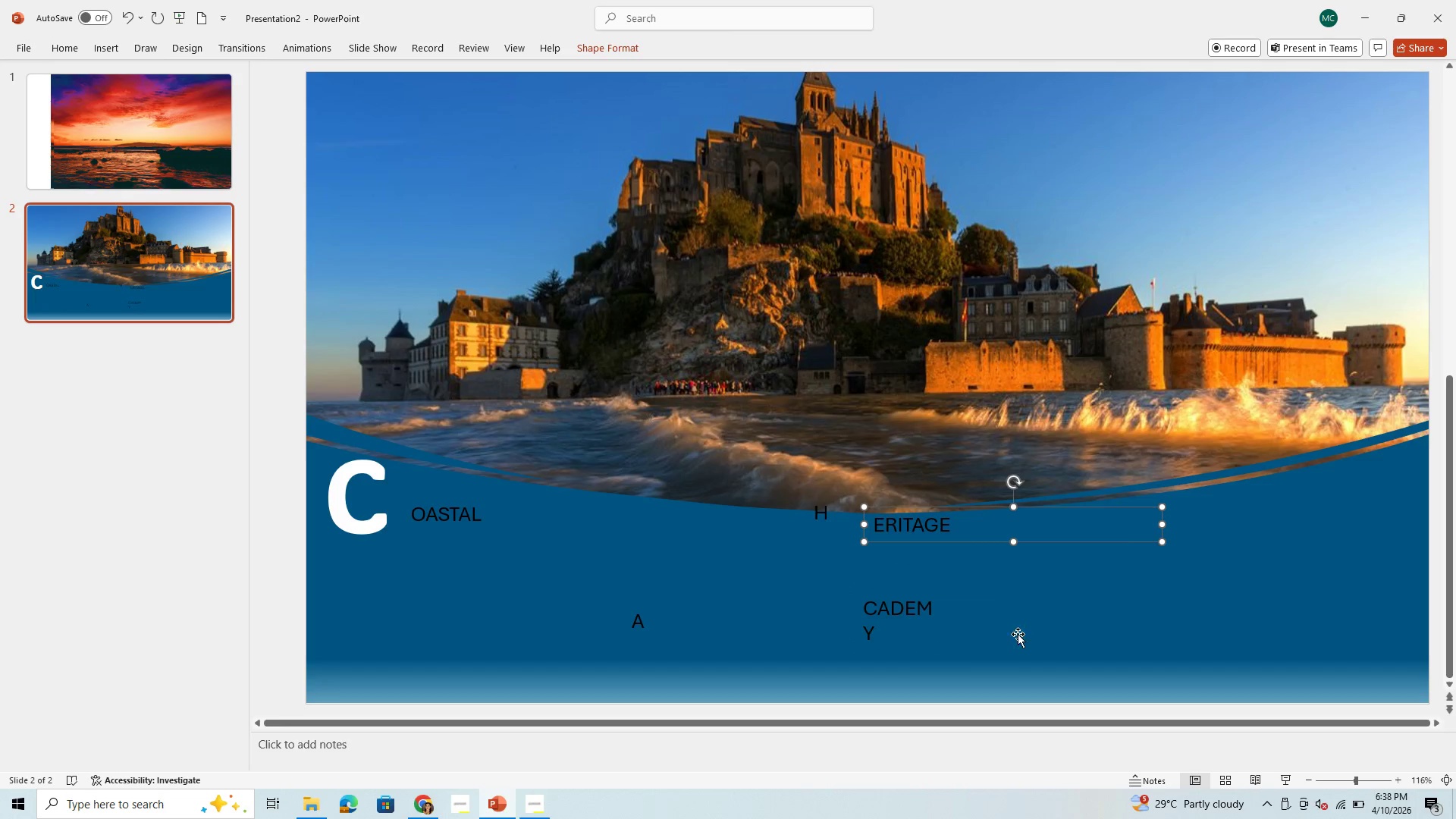 
left_click([916, 607])
 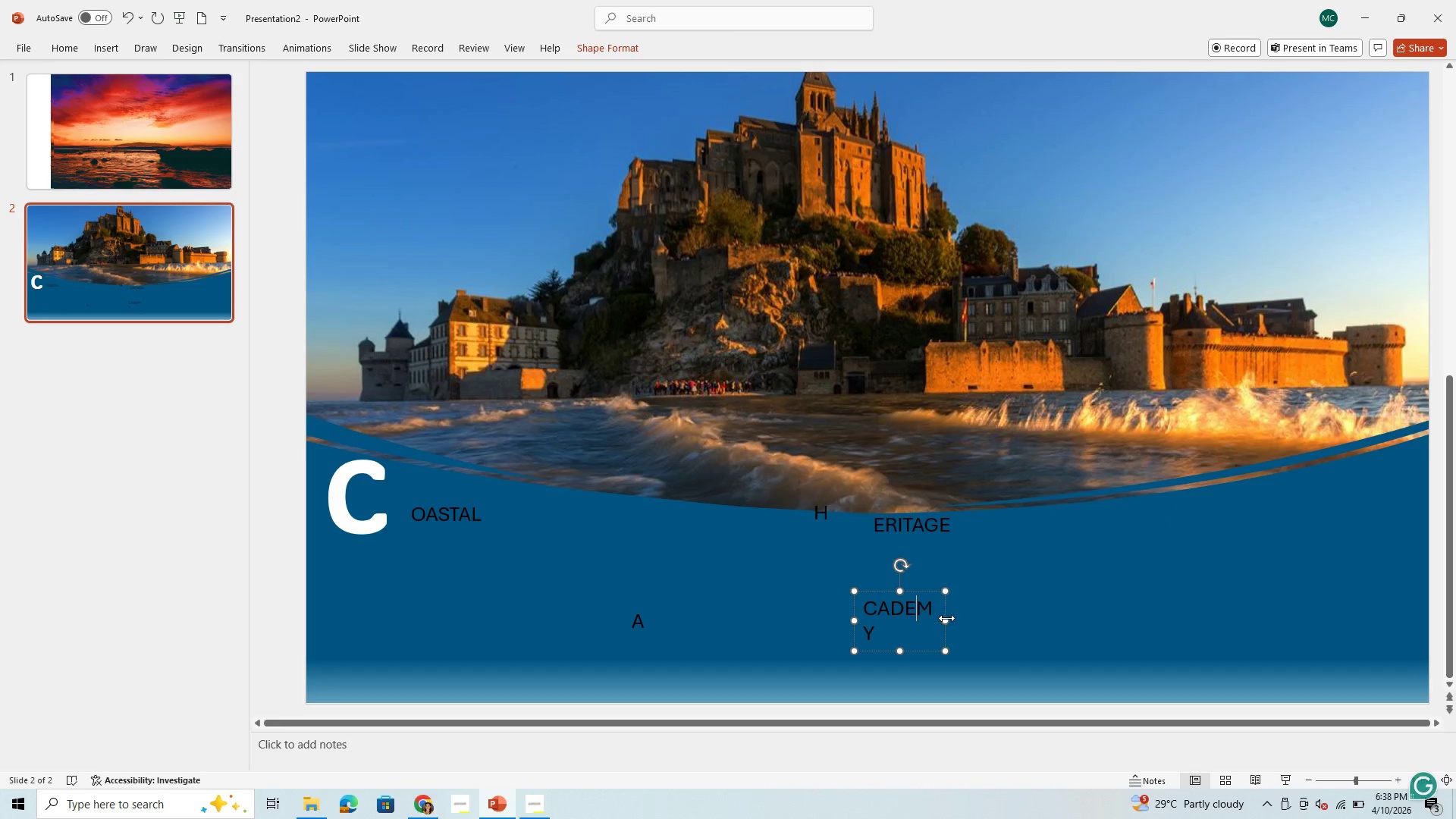 
left_click_drag(start_coordinate=[946, 618], to_coordinate=[1109, 612])
 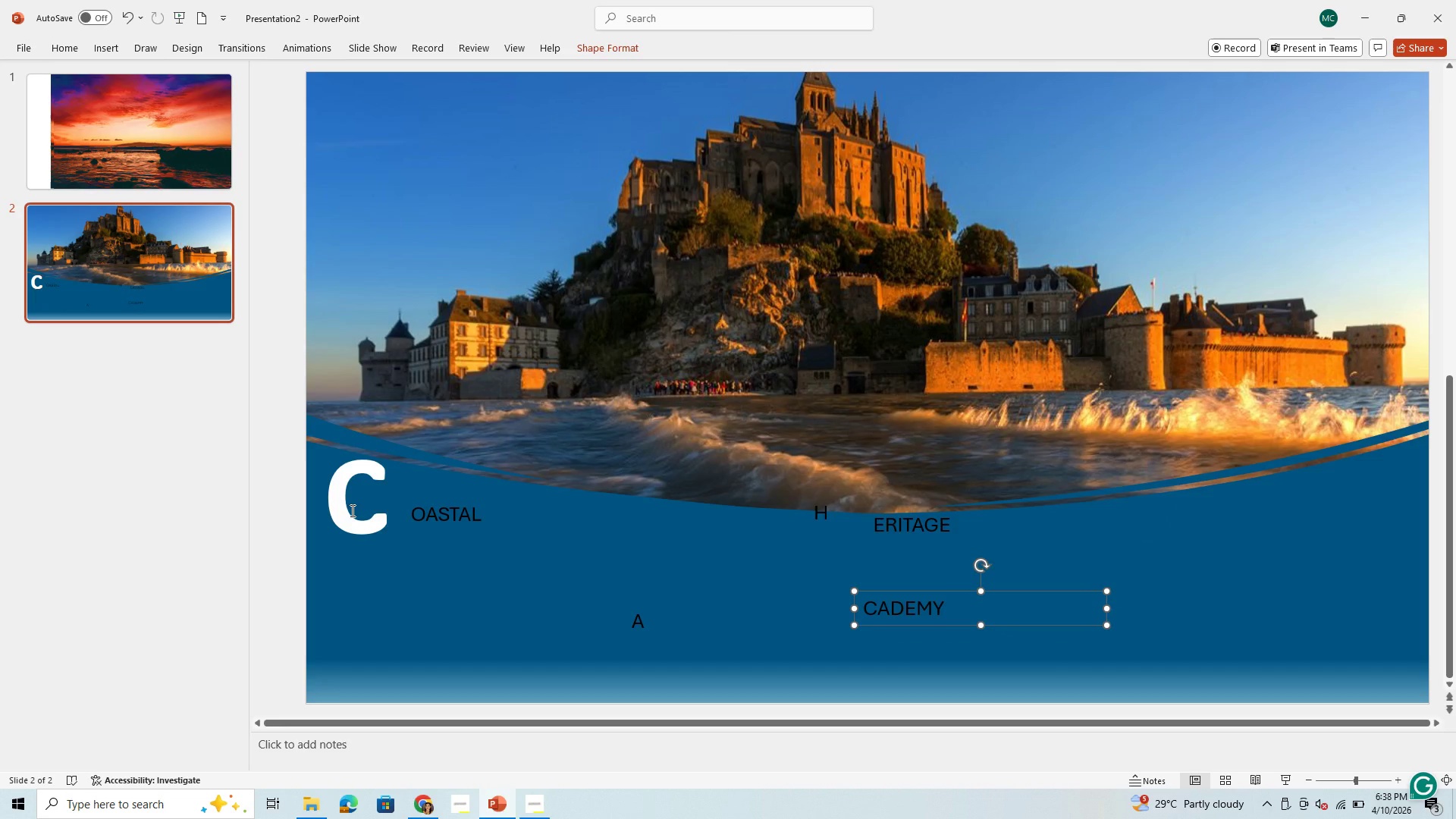 
left_click([351, 510])
 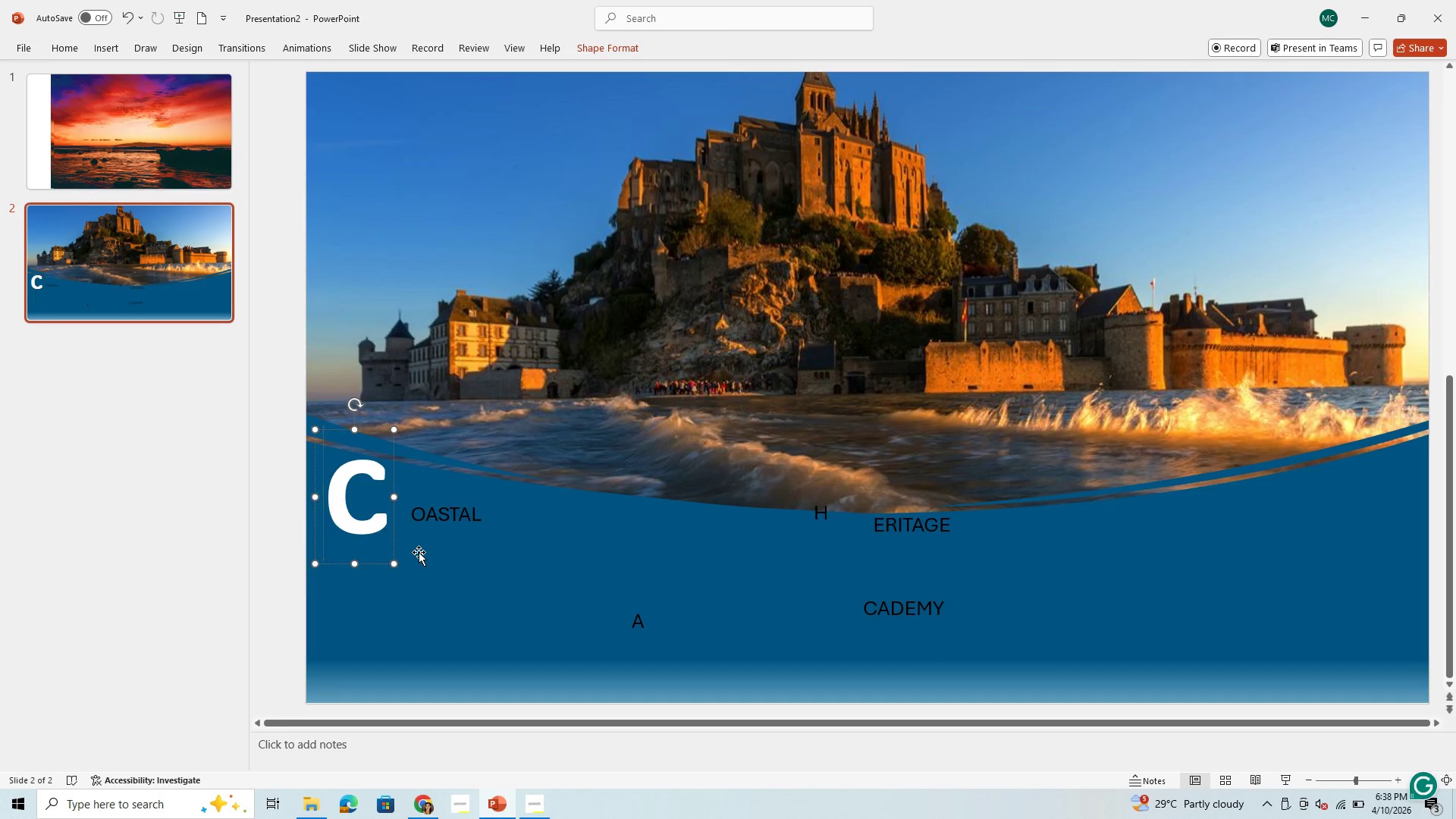 
left_click_drag(start_coordinate=[380, 563], to_coordinate=[597, 588])
 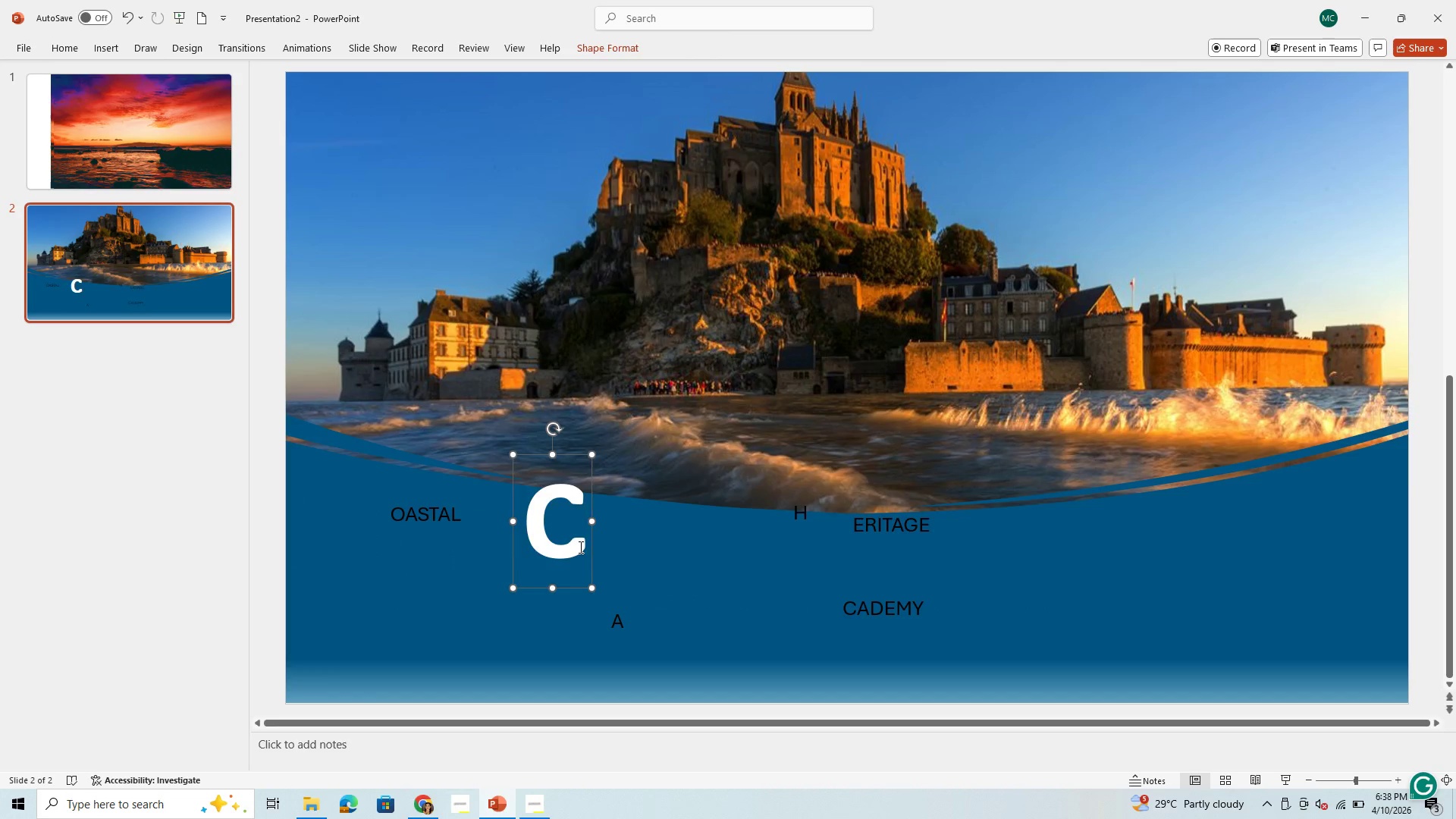 
left_click([579, 547])
 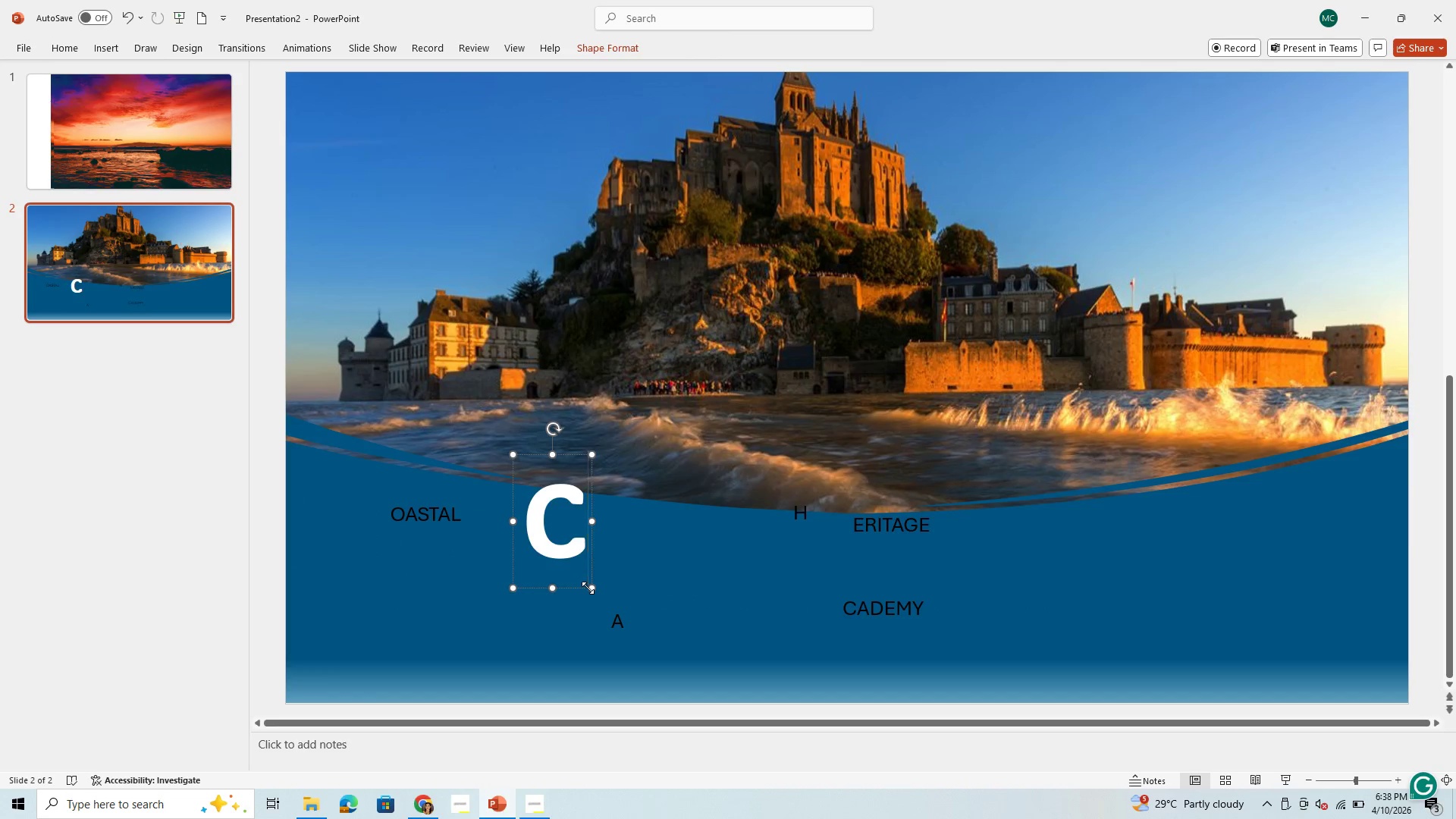 
left_click_drag(start_coordinate=[588, 588], to_coordinate=[563, 560])
 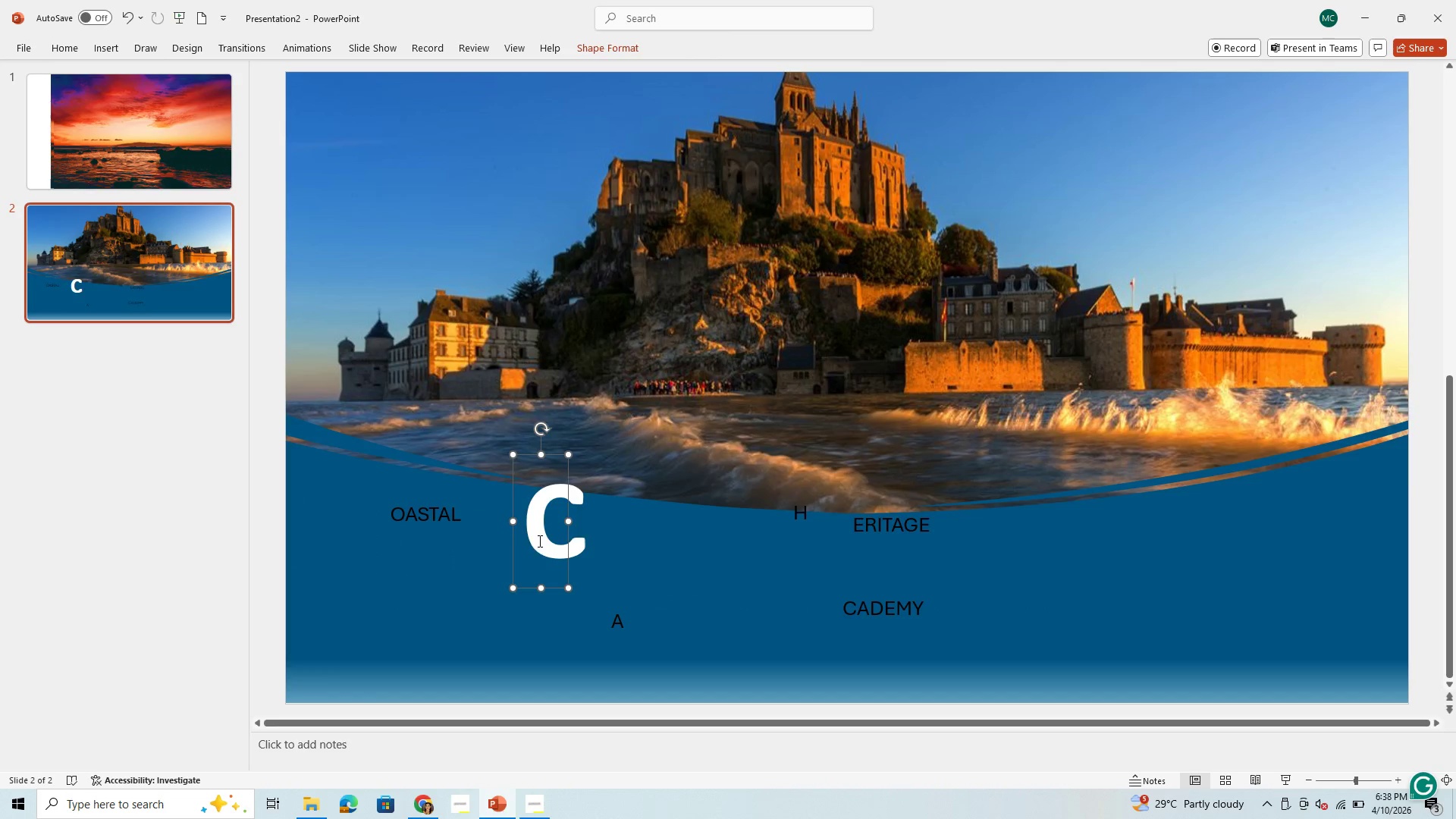 
left_click([532, 543])
 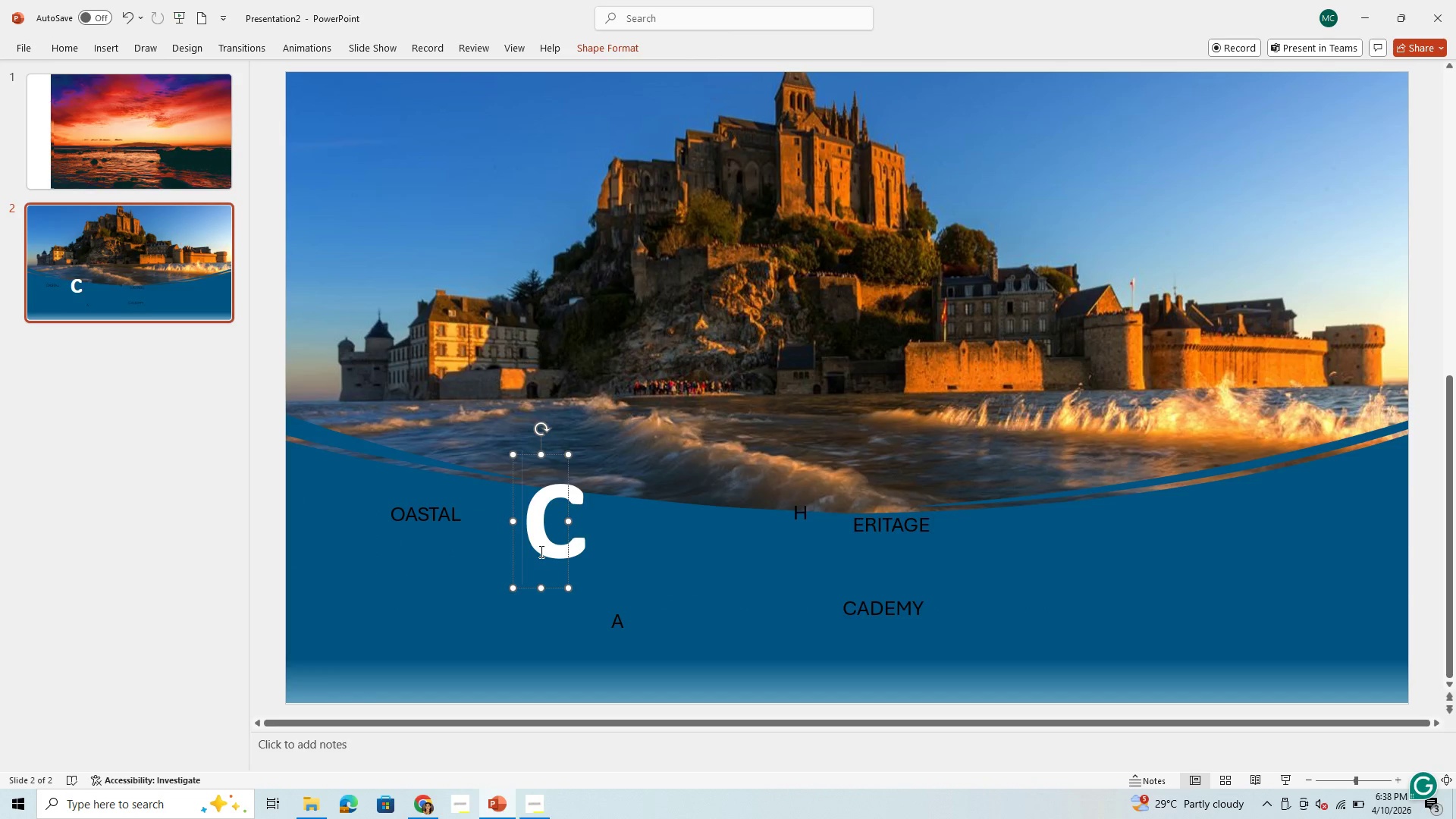 
key(Control+ControlLeft)
 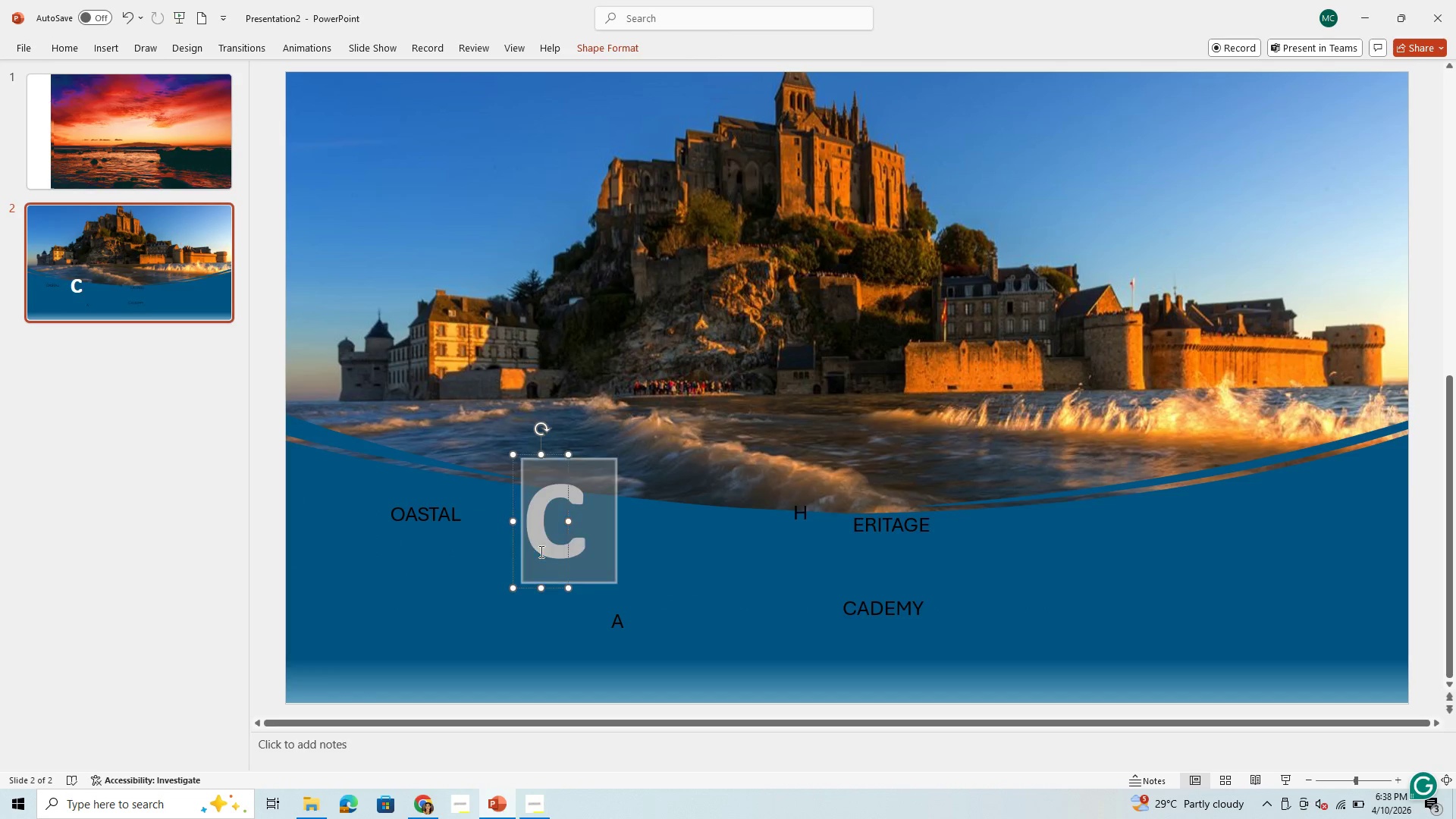 
key(Control+A)
 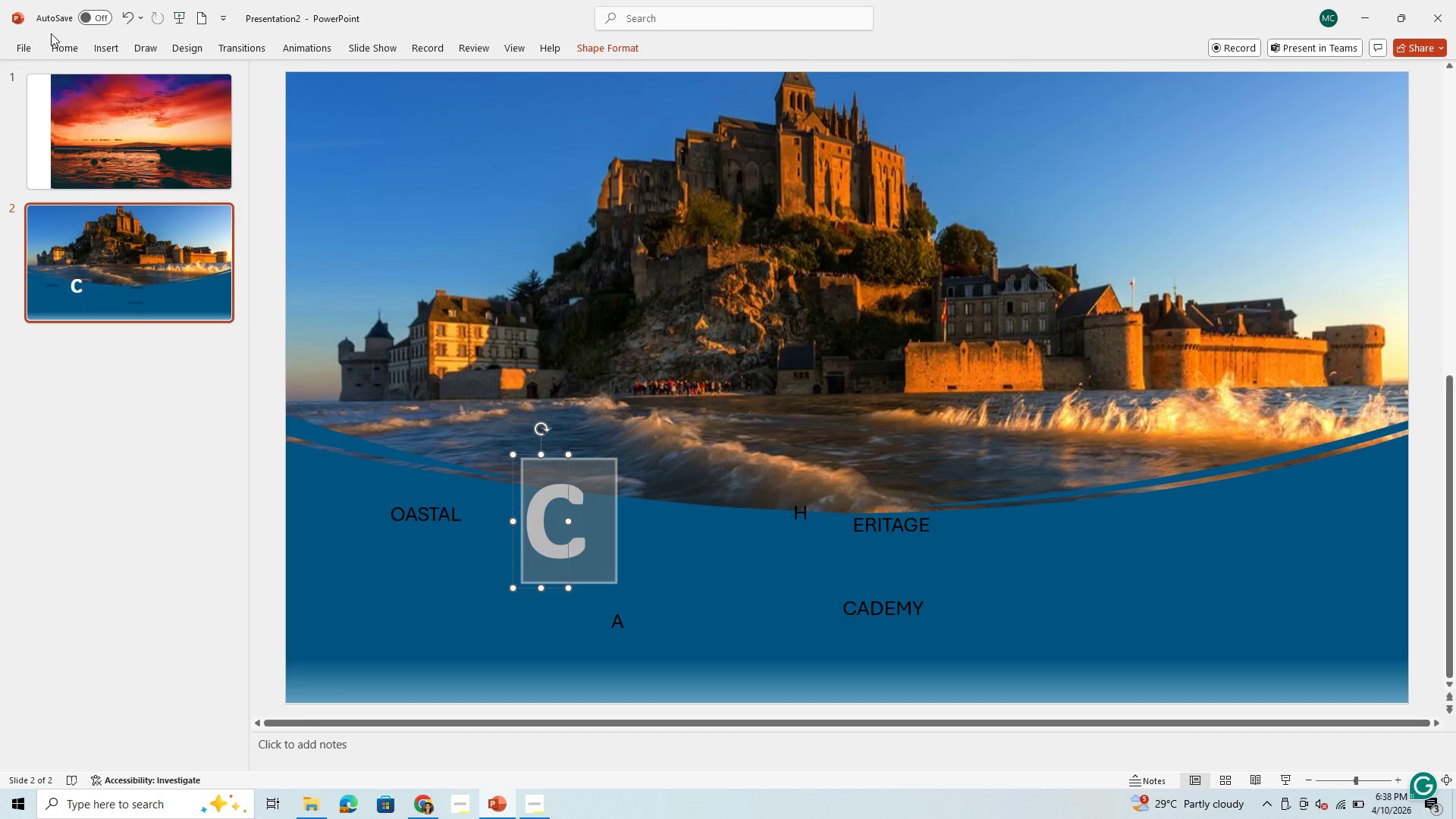 
left_click([61, 41])
 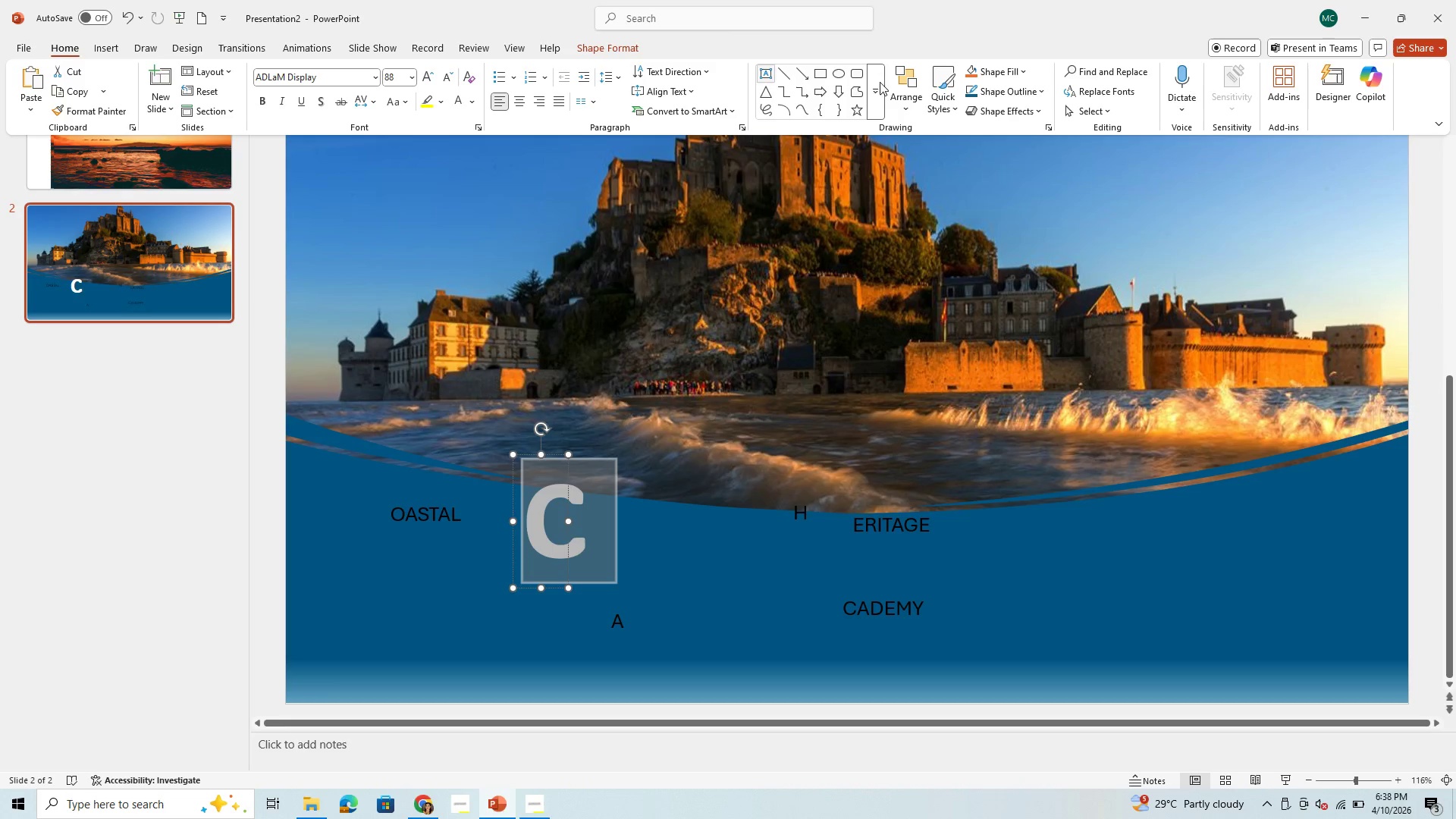 
wait(10.44)
 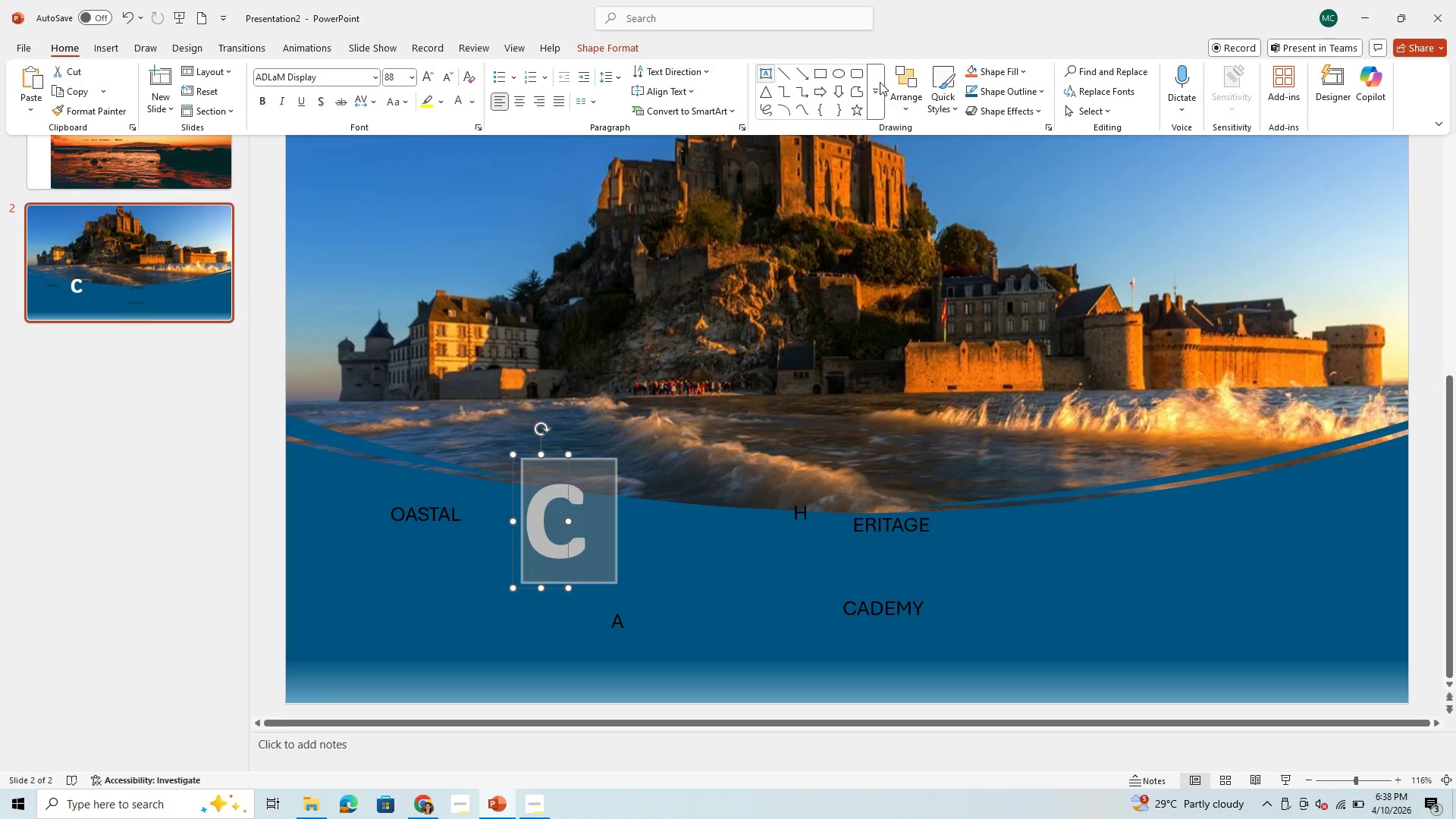 
left_click([372, 75])
 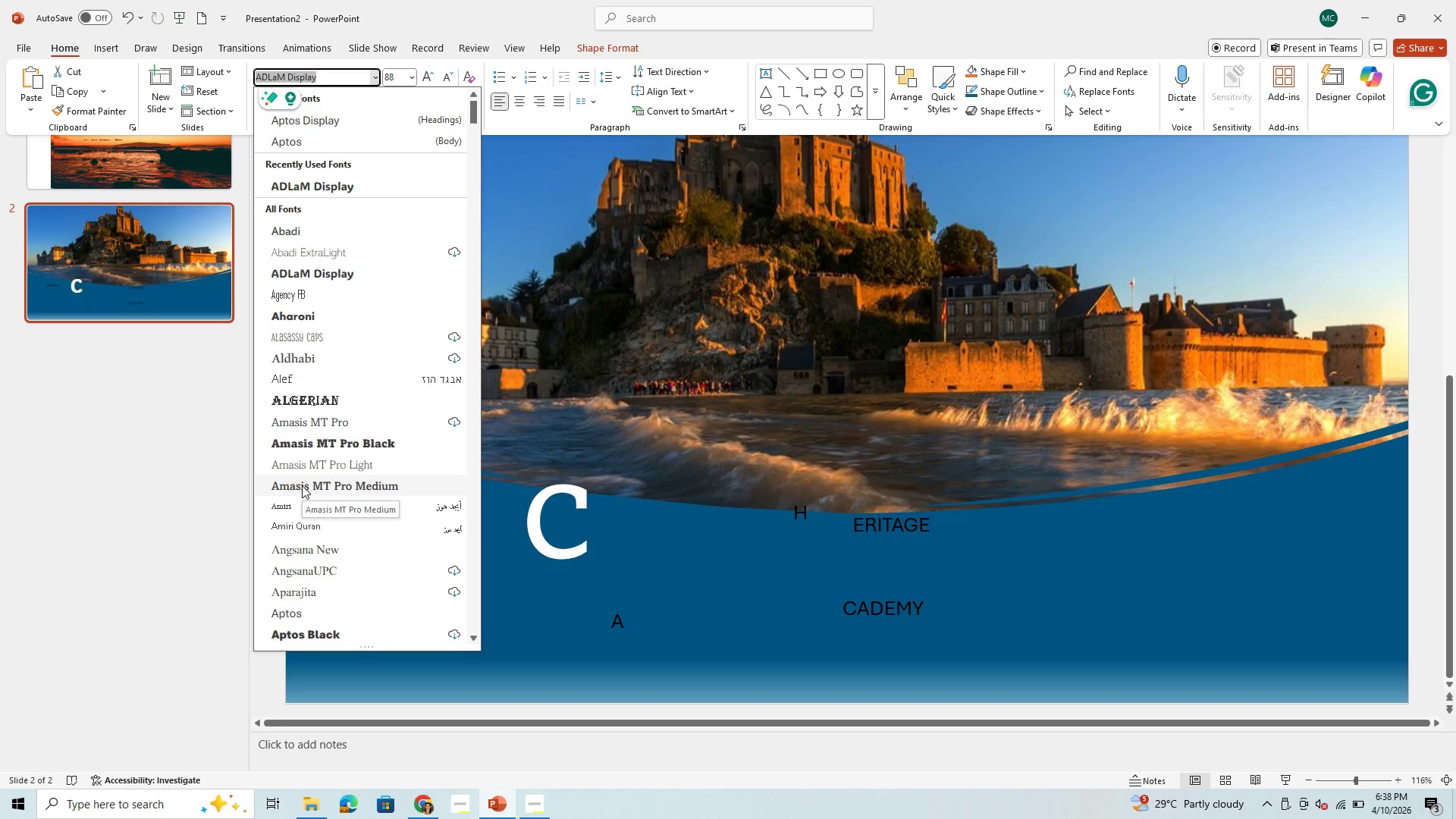 
wait(10.58)
 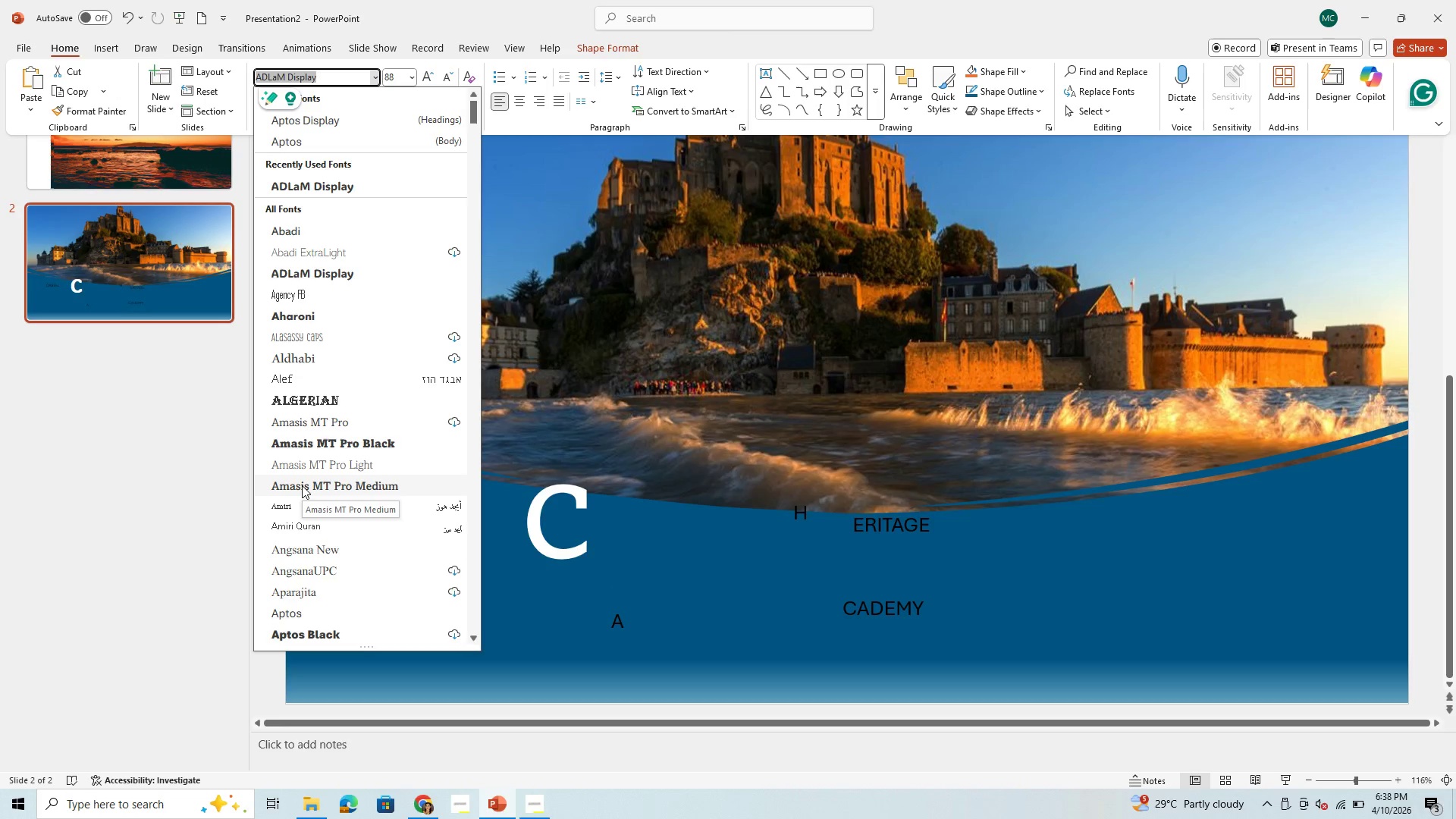 
mouse_move([309, 428])
 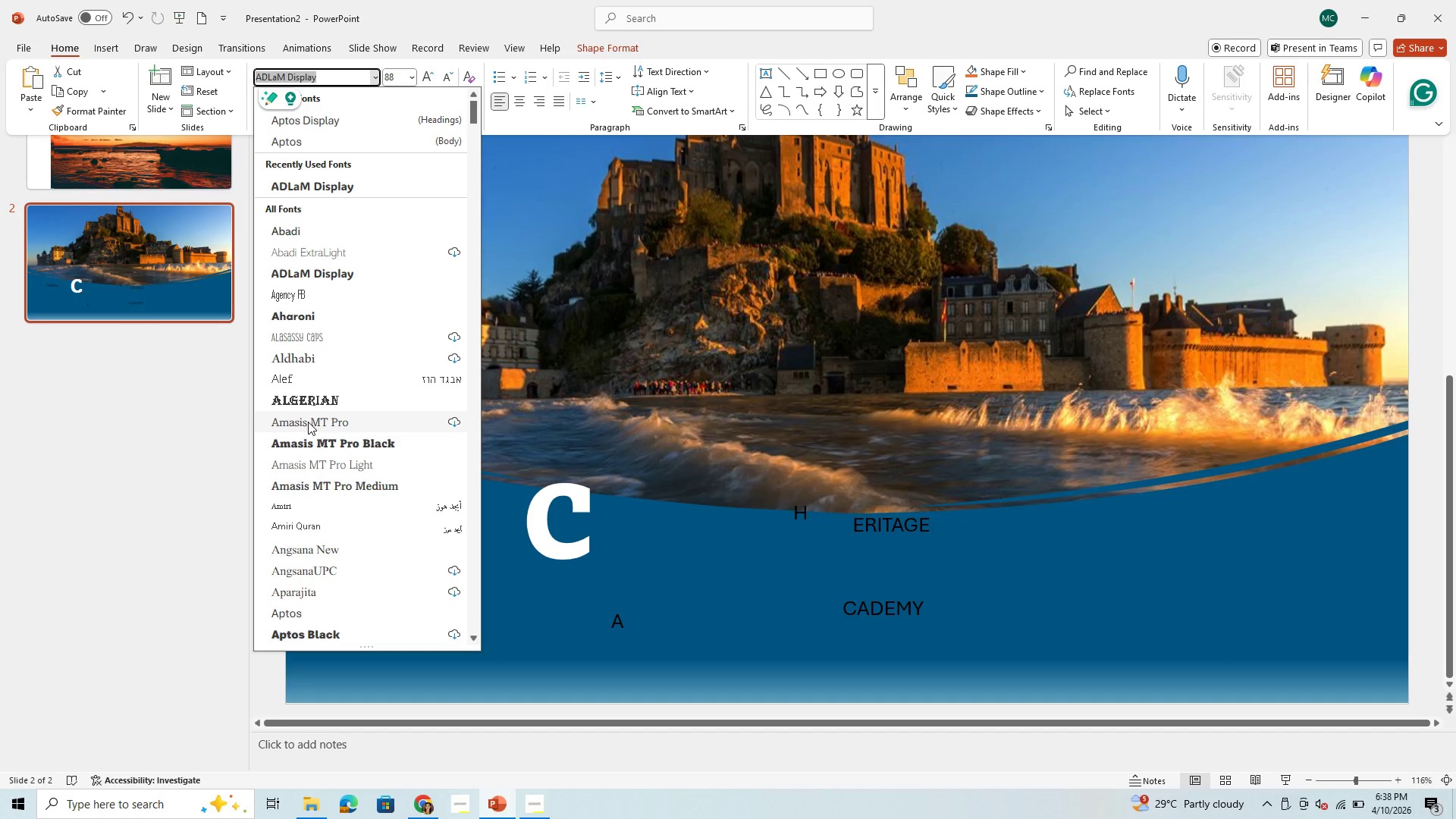 
mouse_move([306, 450])
 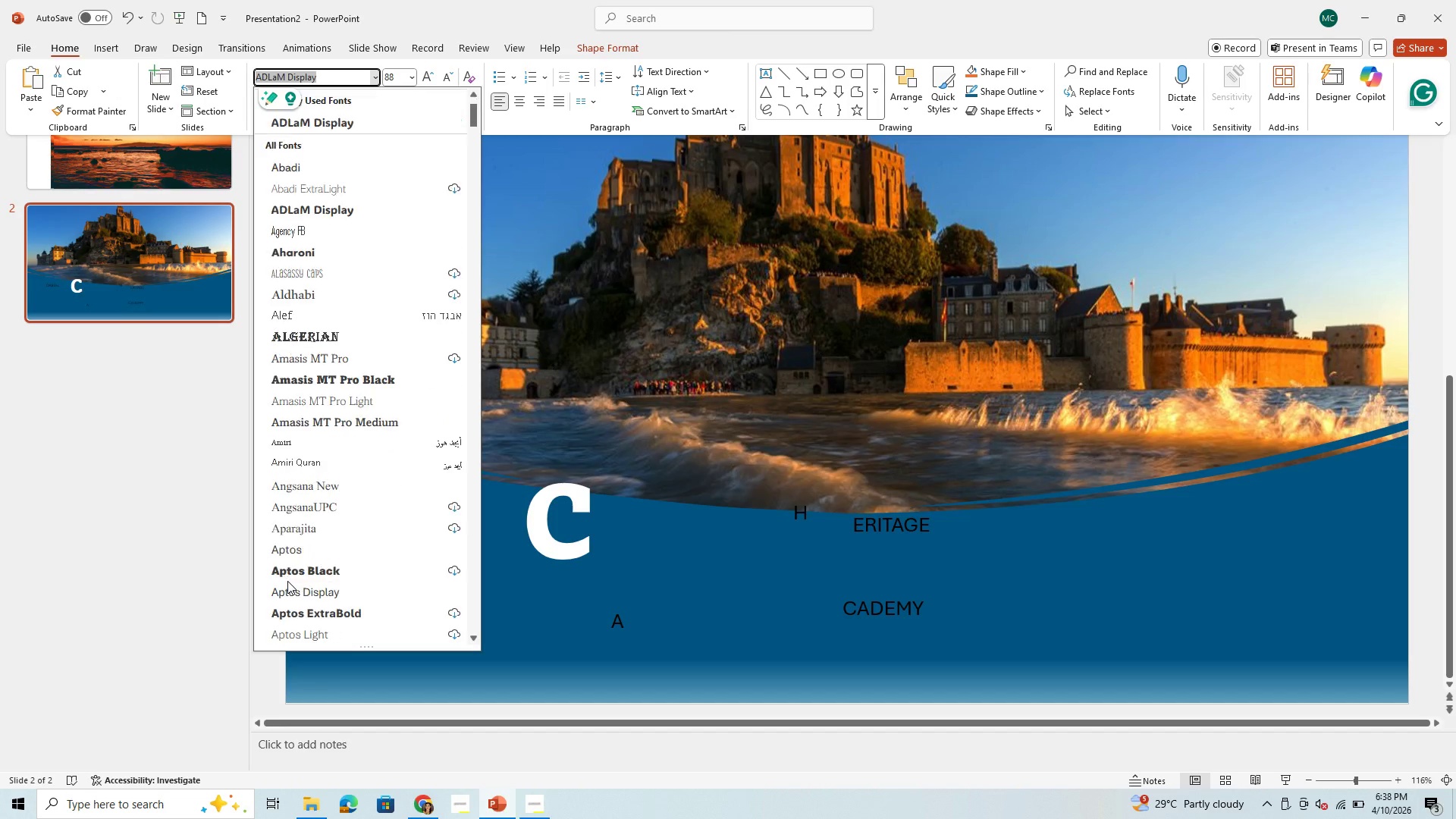 
scroll: coordinate [287, 581], scroll_direction: down, amount: 2.0
 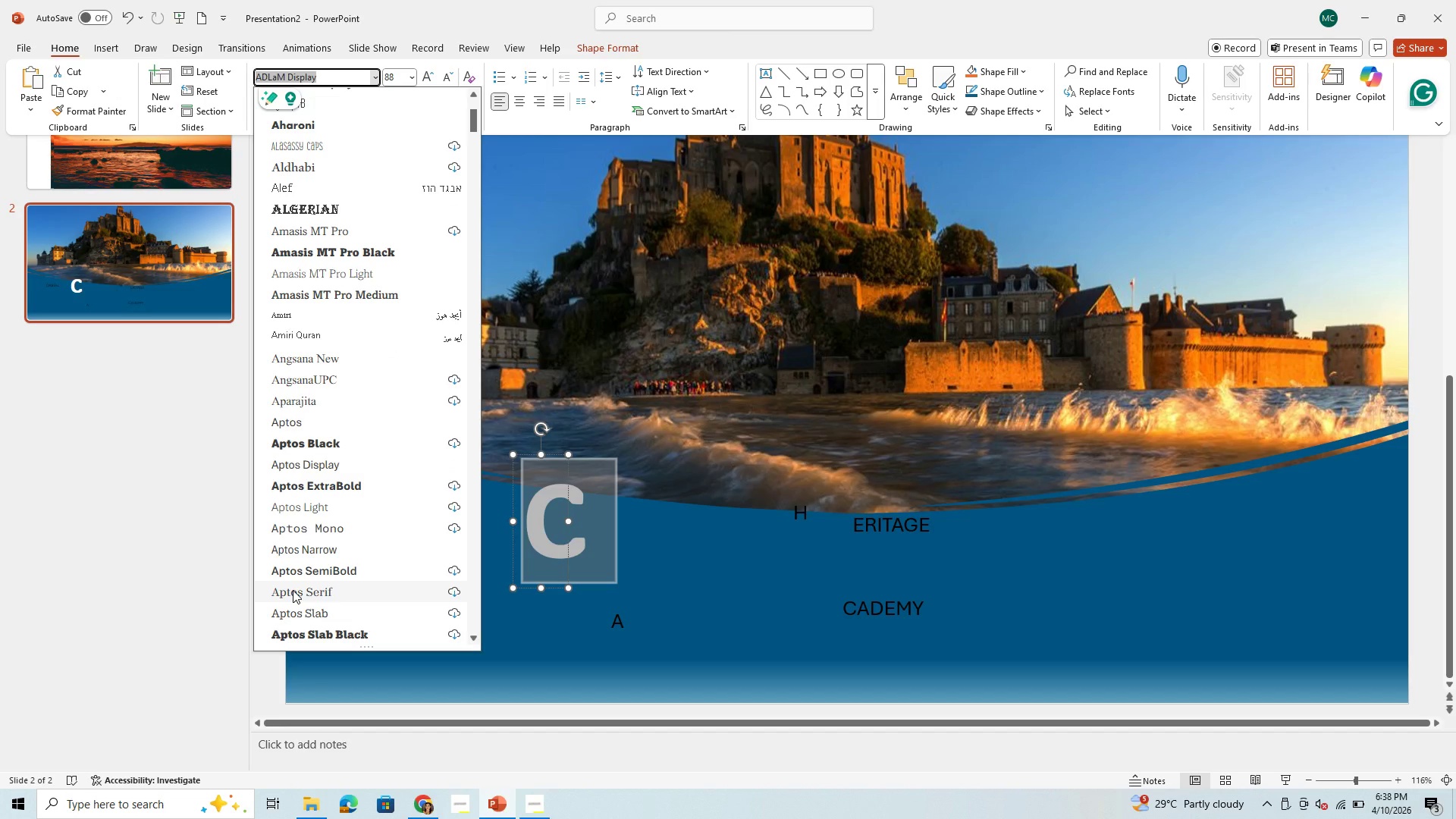 
left_click([293, 590])
 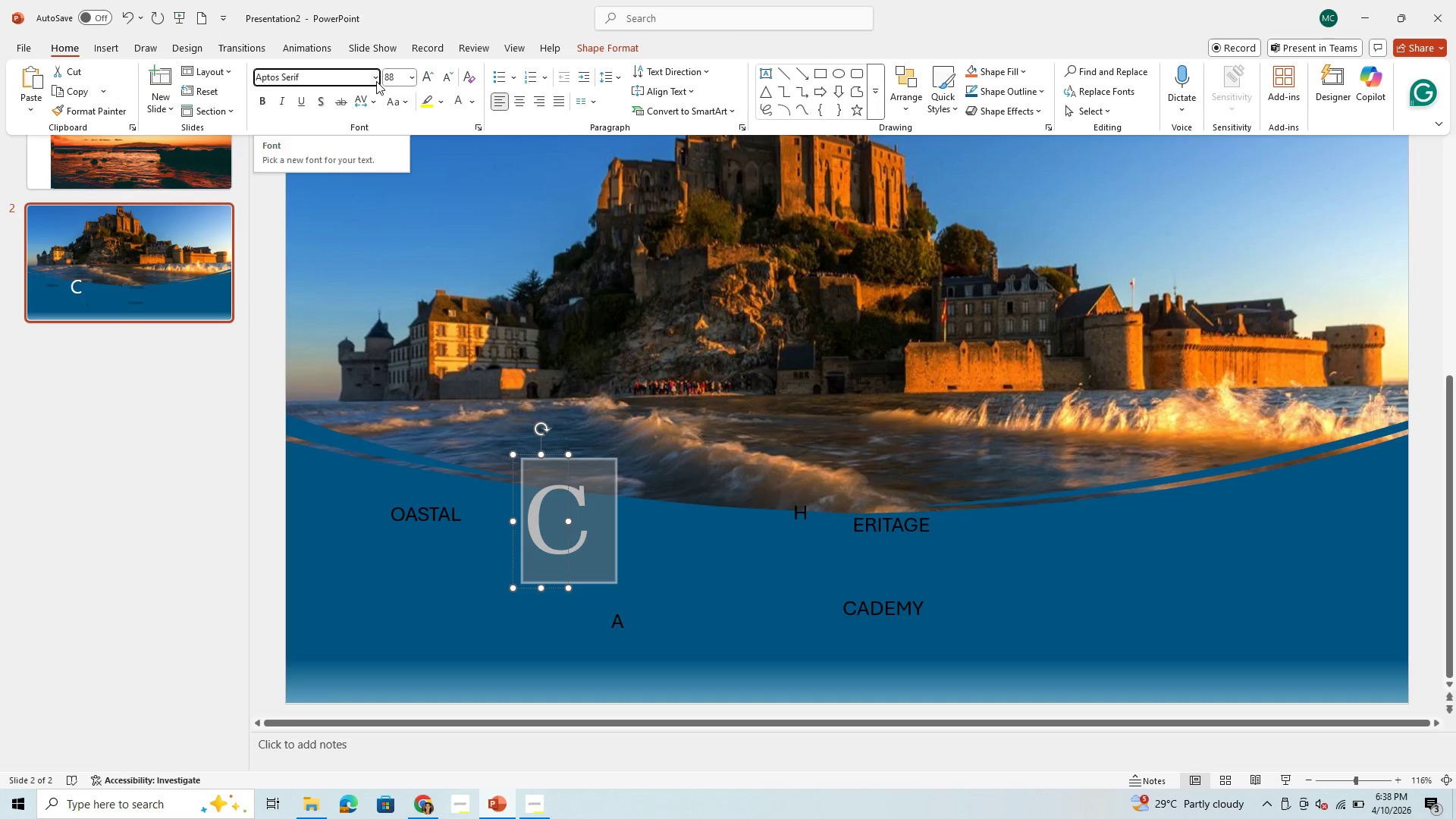 
wait(5.39)
 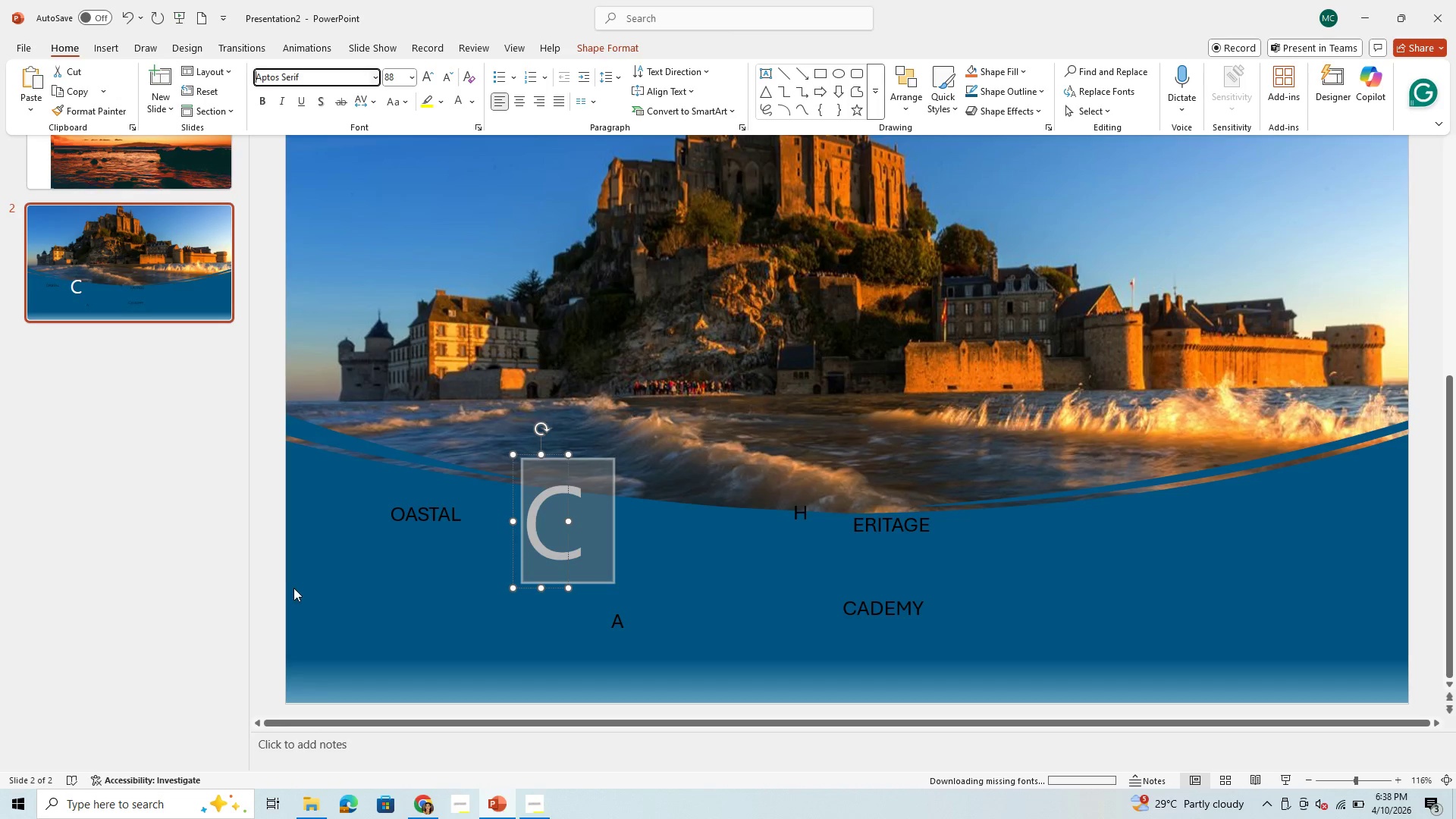 
left_click([376, 81])
 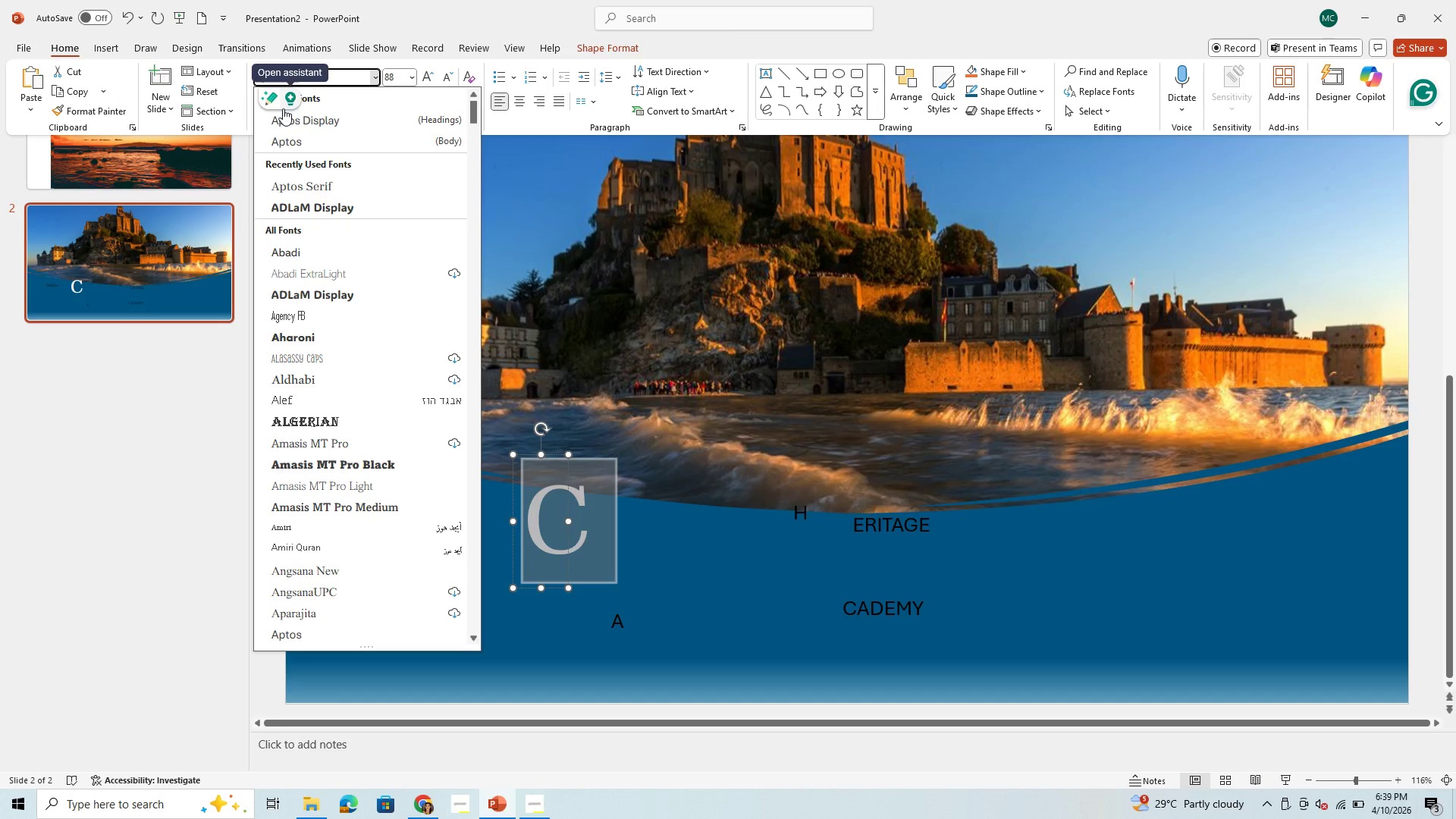 
type(TIM)
 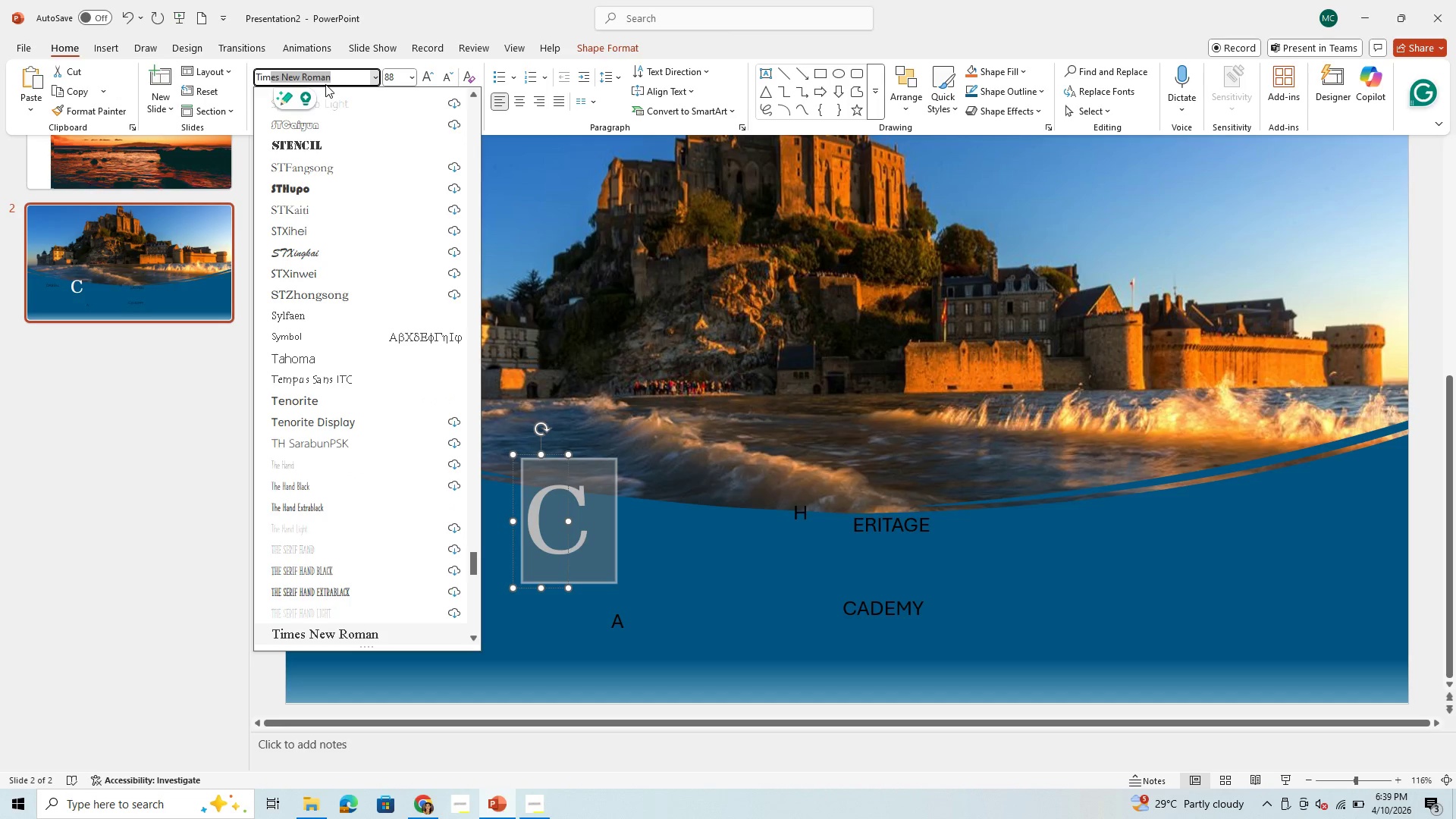 
left_click([340, 81])
 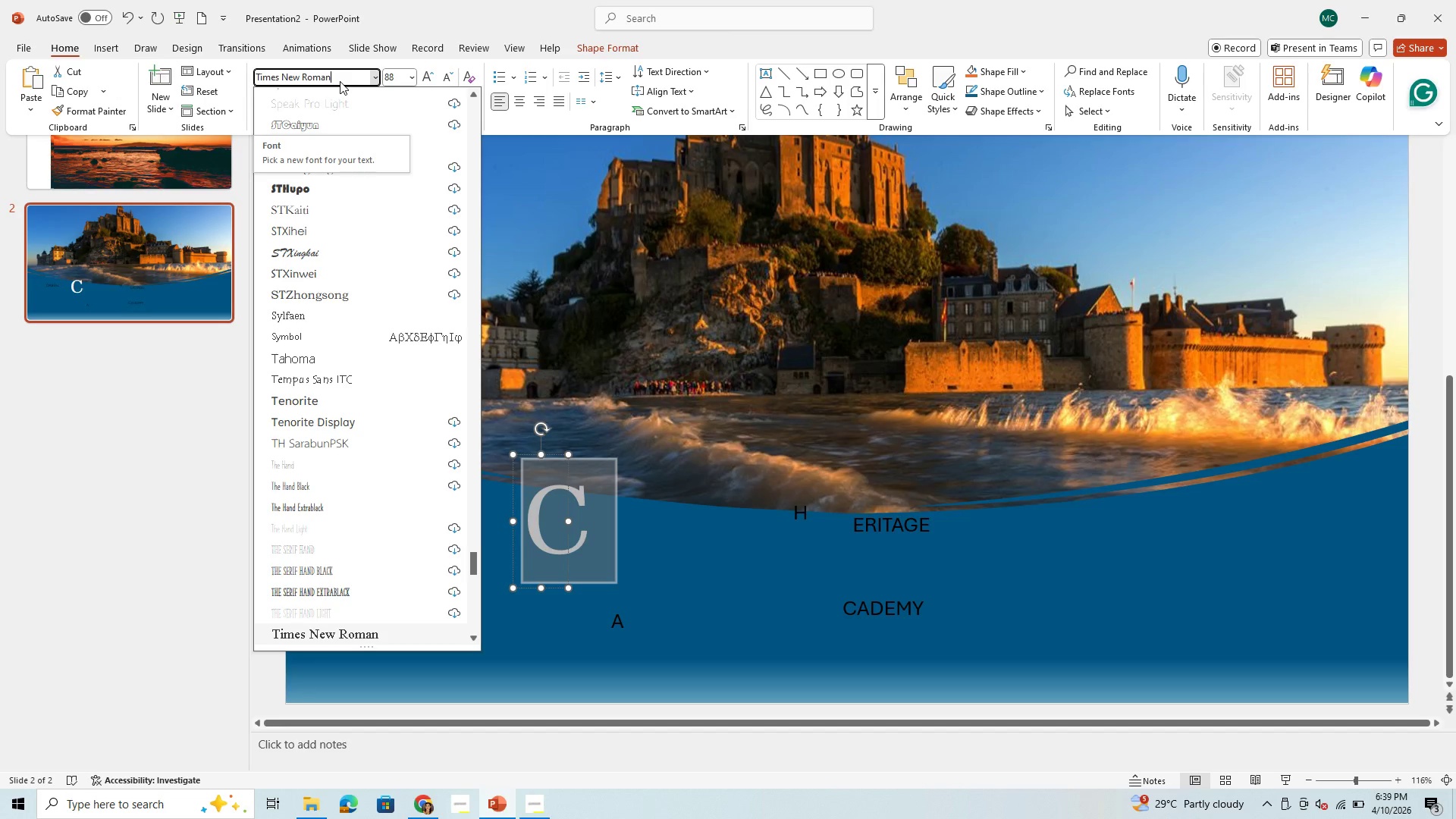 
key(Enter)
 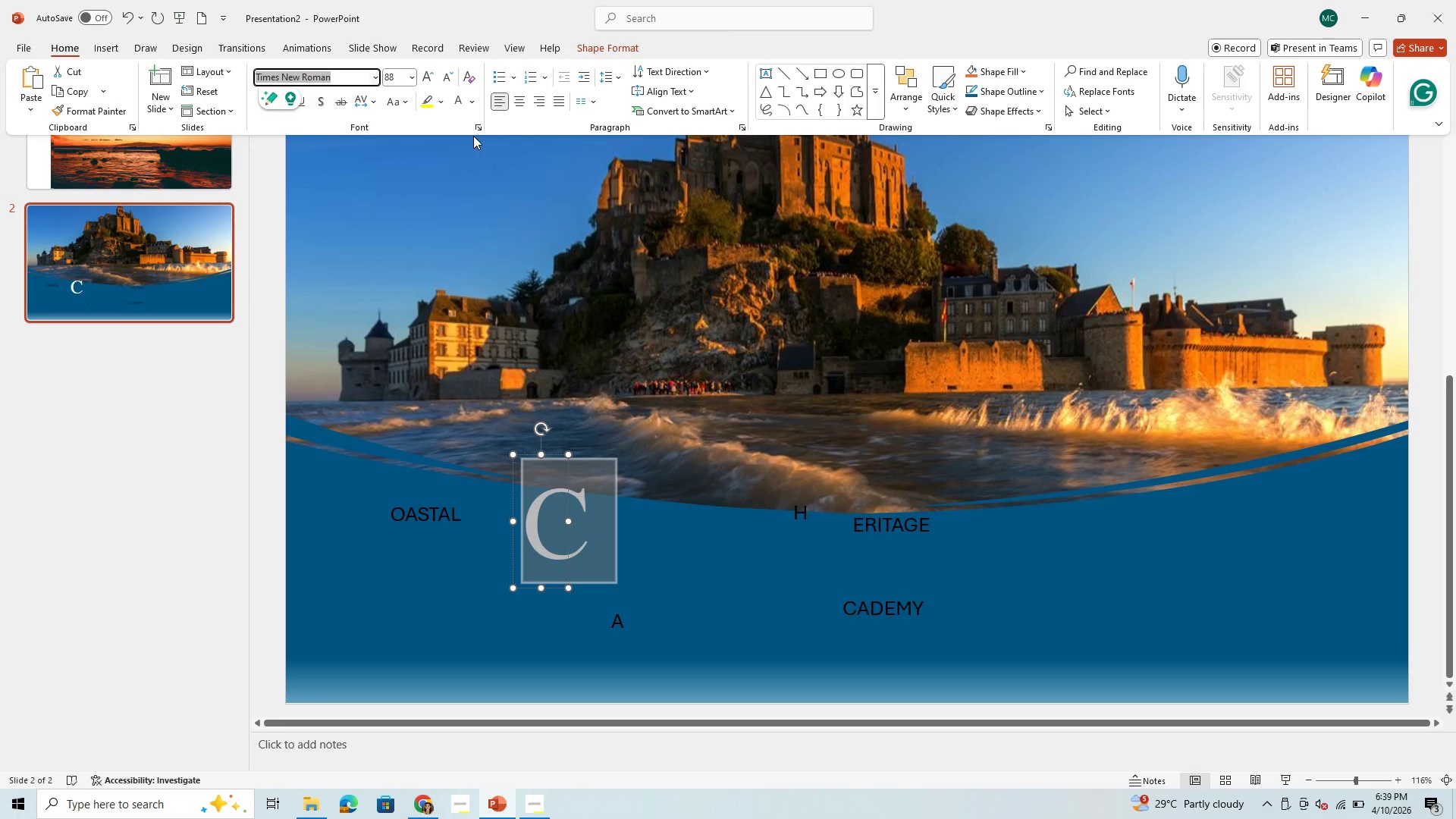 
left_click([680, 500])
 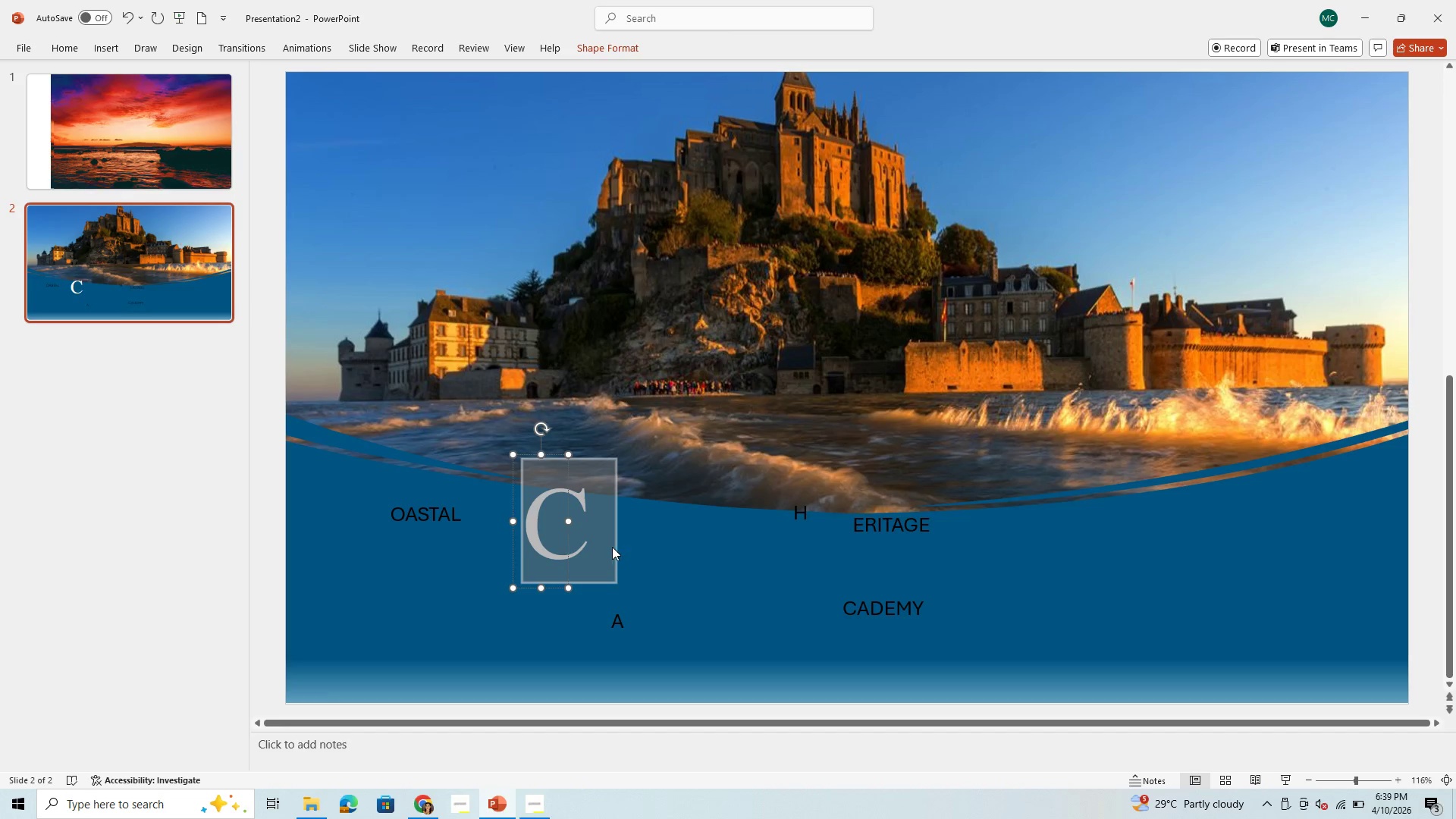 
left_click([612, 547])
 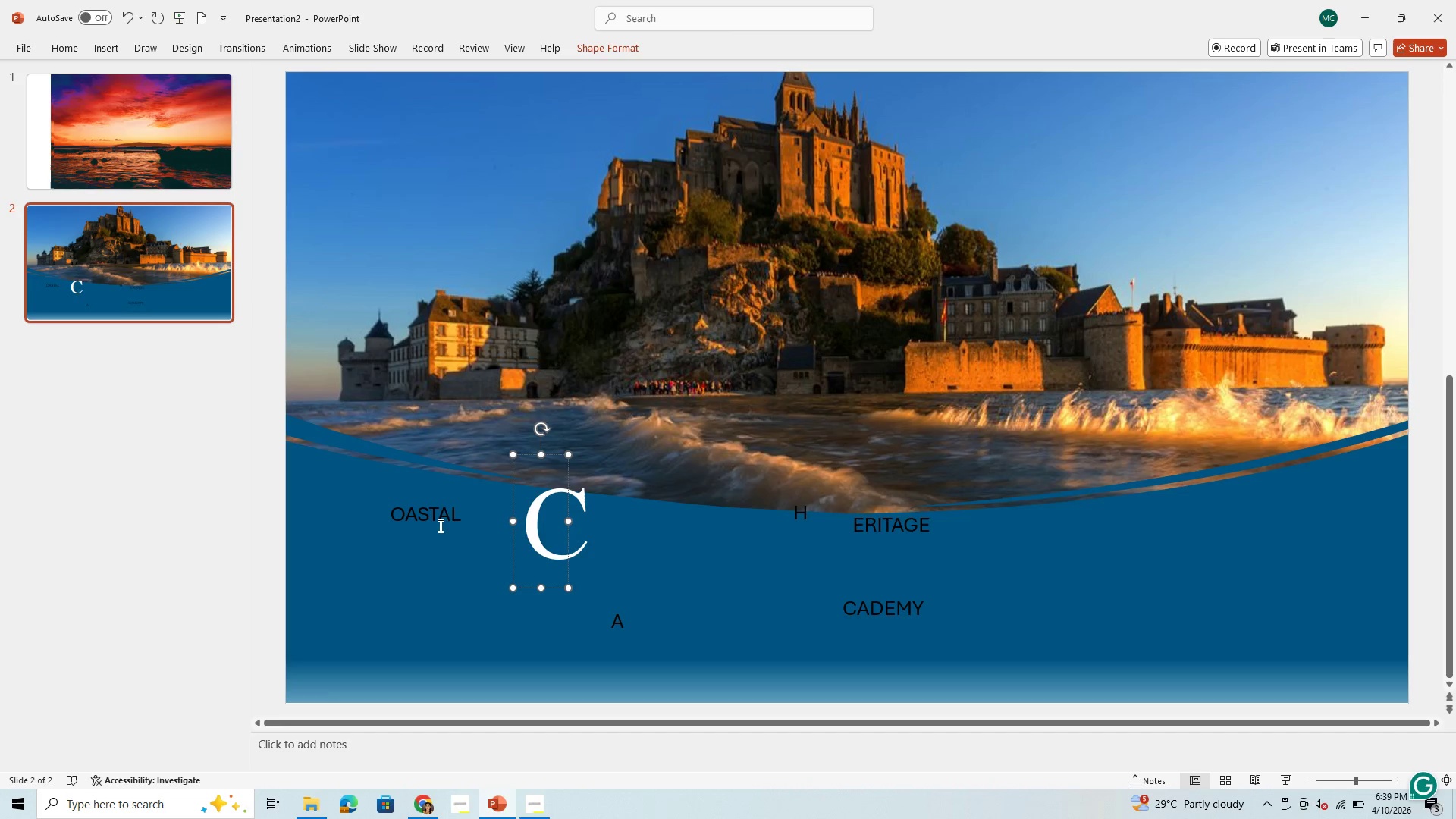 
left_click([438, 522])
 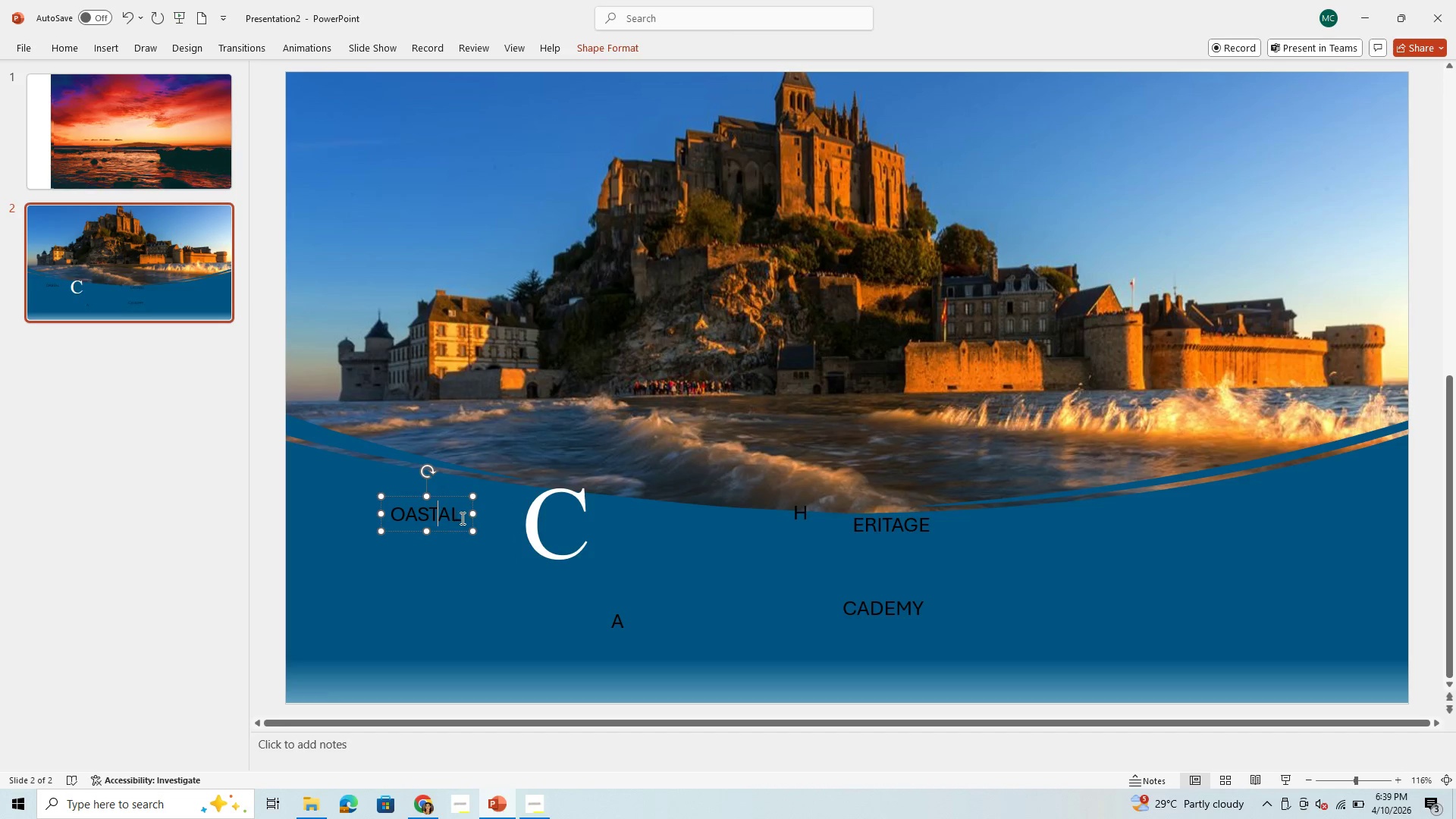 
left_click_drag(start_coordinate=[461, 518], to_coordinate=[384, 517])
 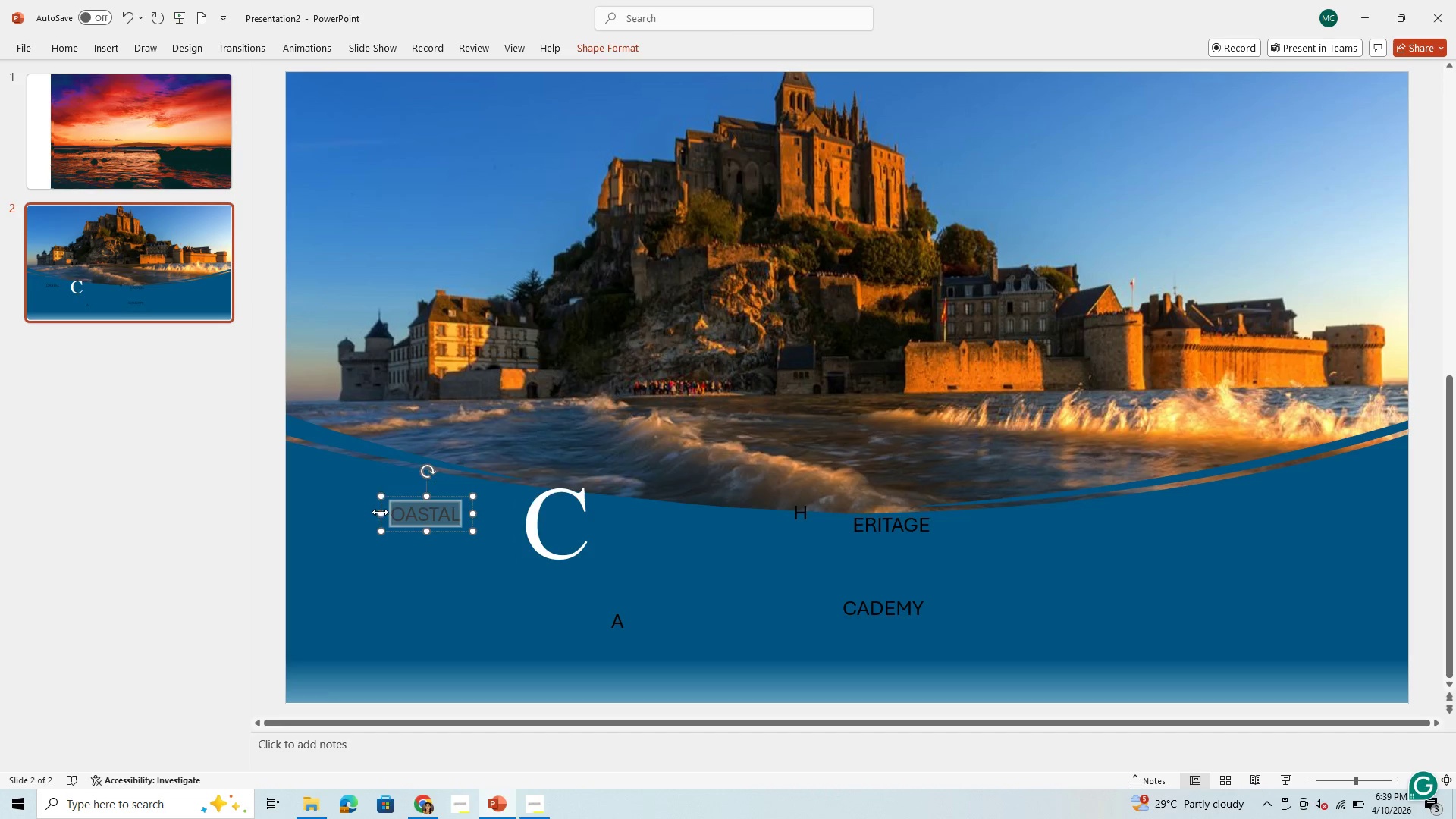 
hold_key(key=ControlLeft, duration=0.5)
 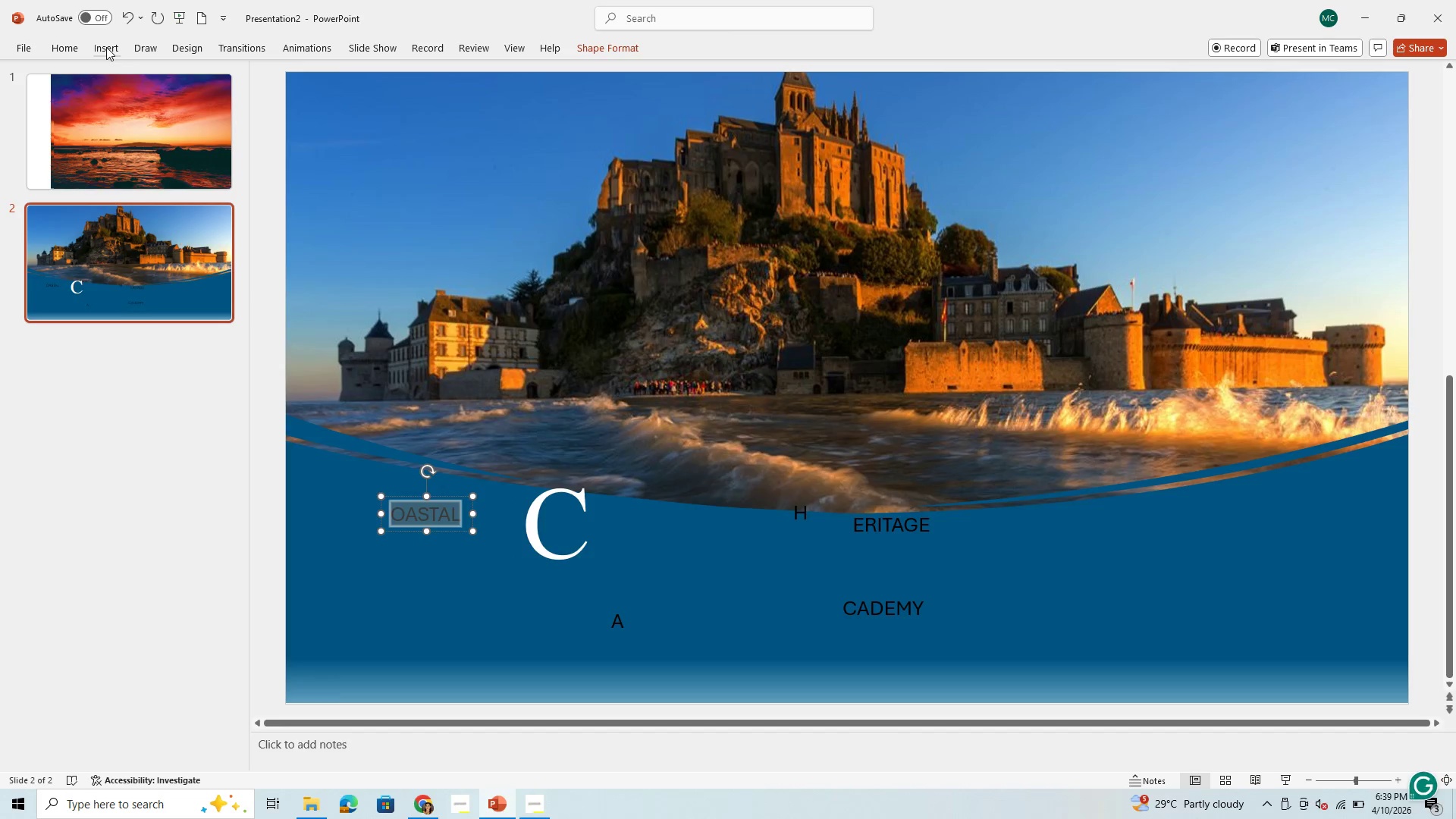 
left_click([53, 45])
 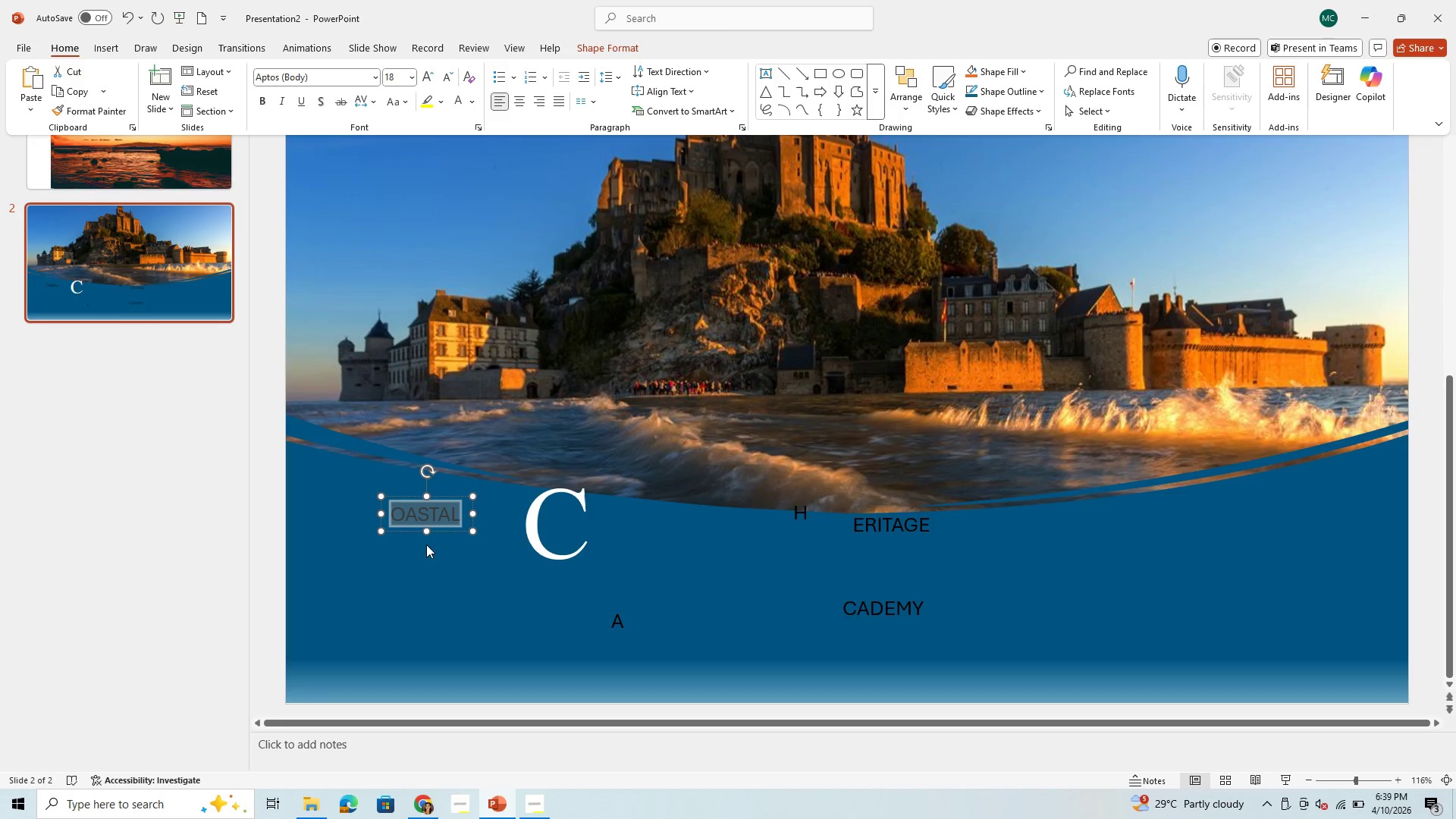 
left_click([443, 529])
 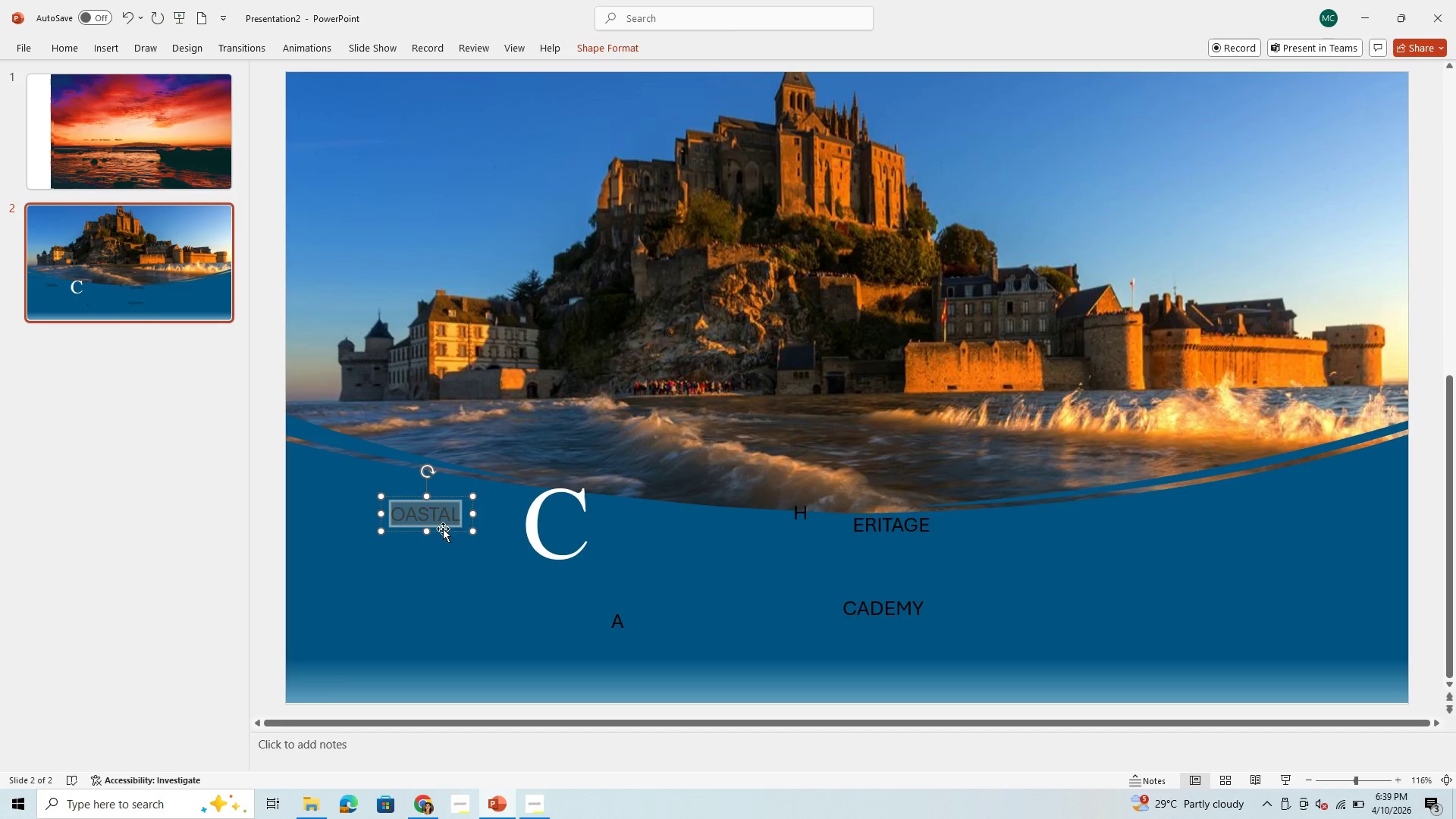 
left_click_drag(start_coordinate=[443, 529], to_coordinate=[657, 553])
 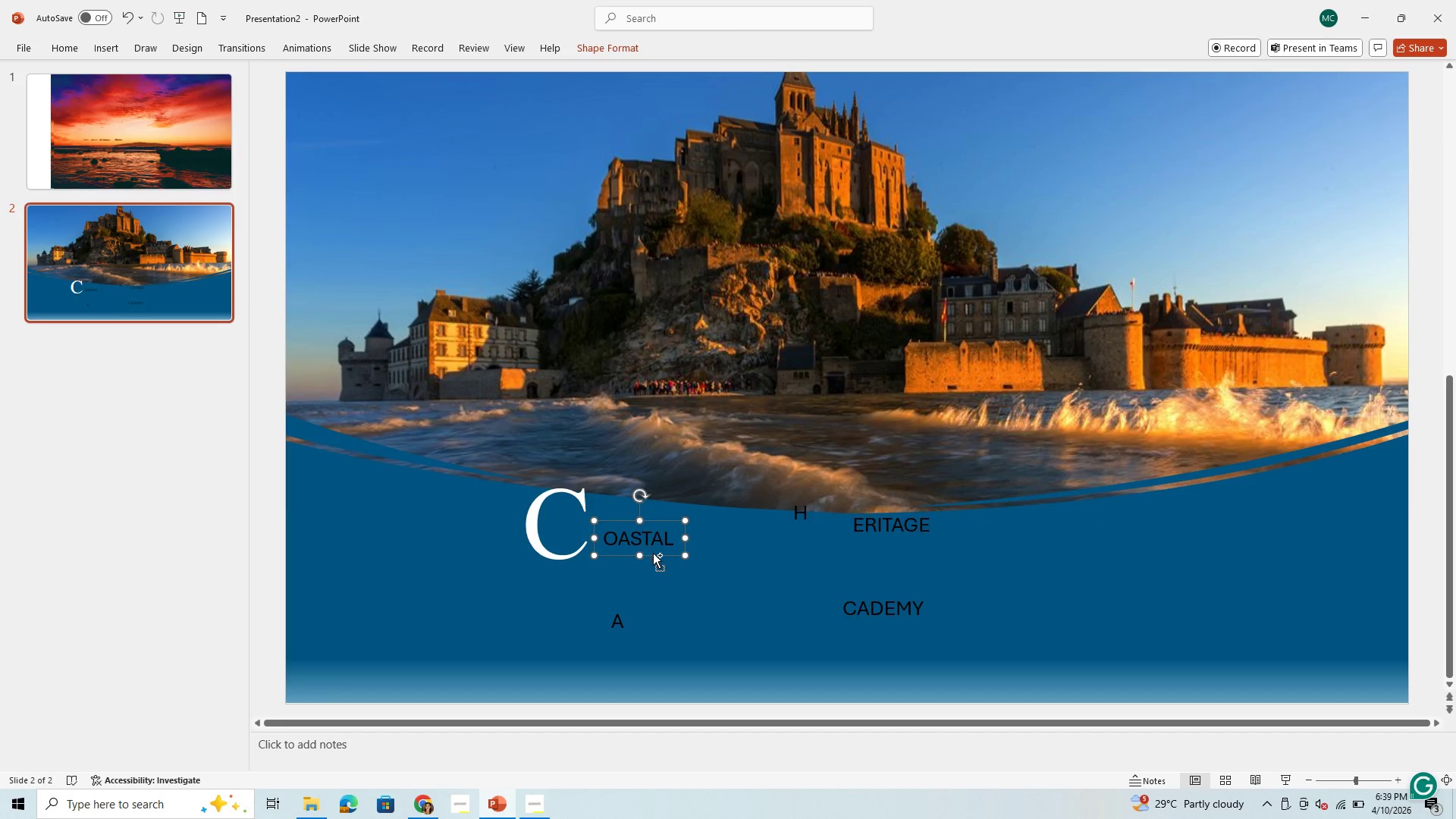 
hold_key(key=ControlLeft, duration=0.55)
 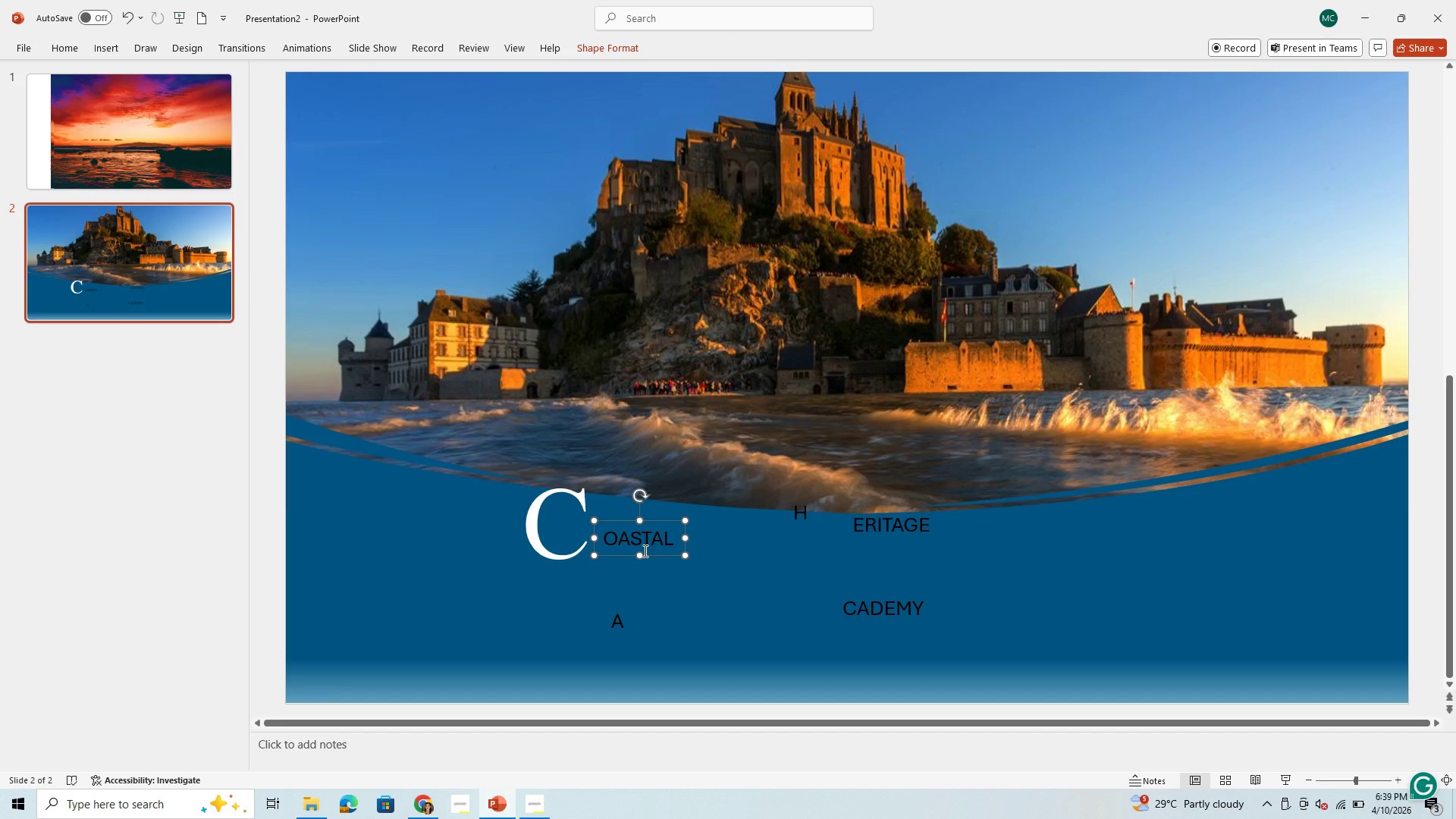 
key(Control+A)
 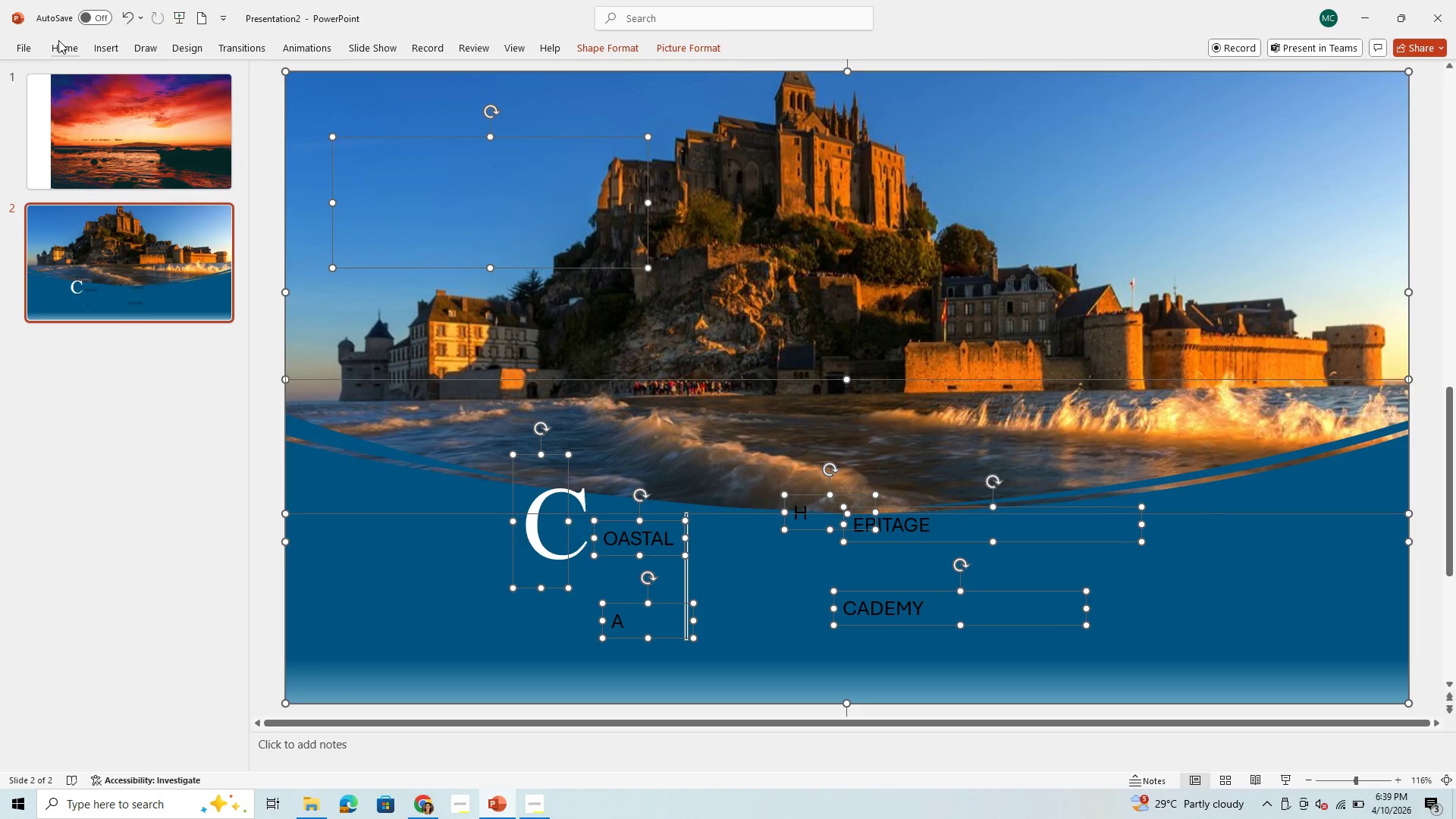 
left_click([61, 51])
 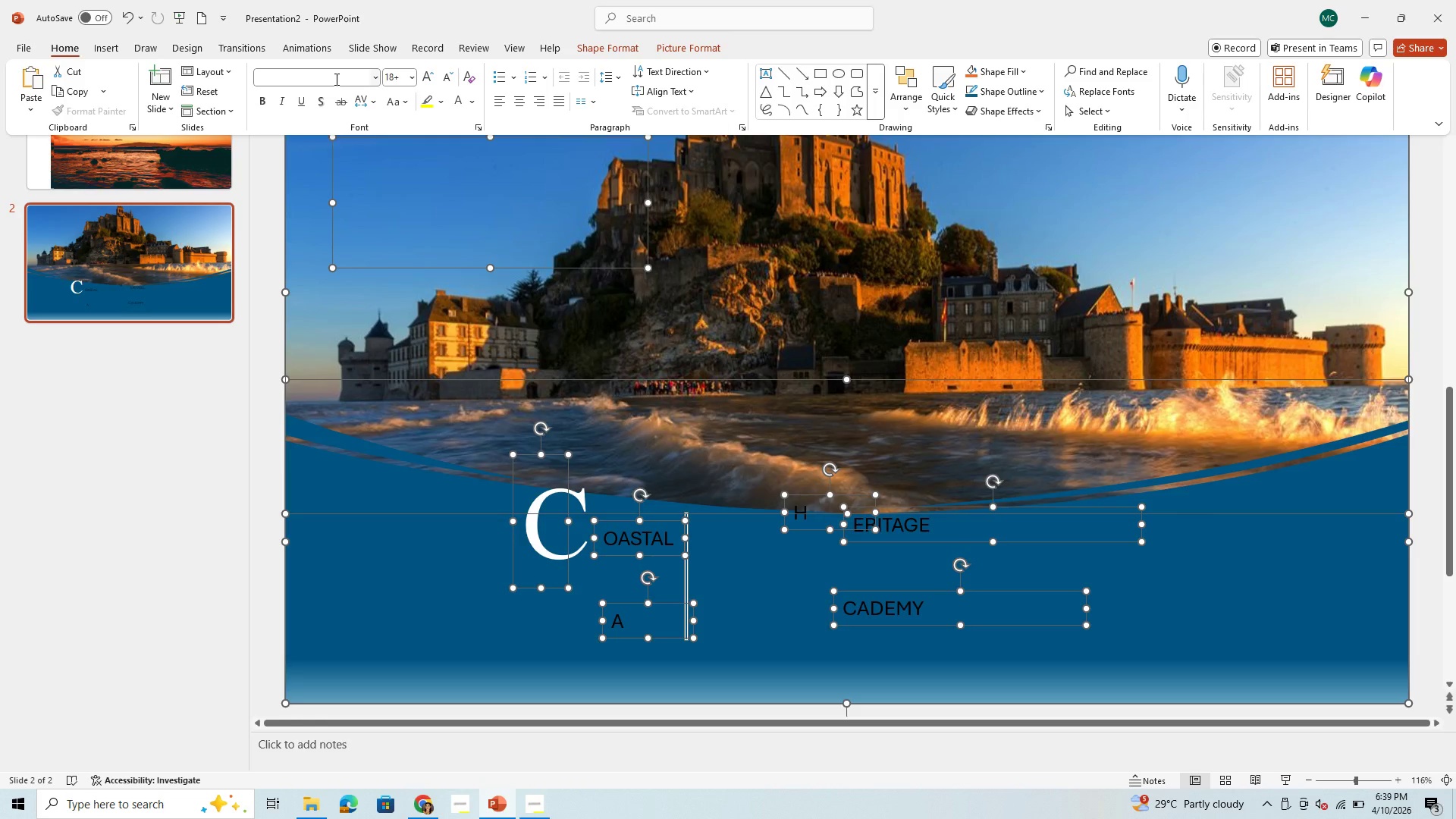 
left_click([335, 79])
 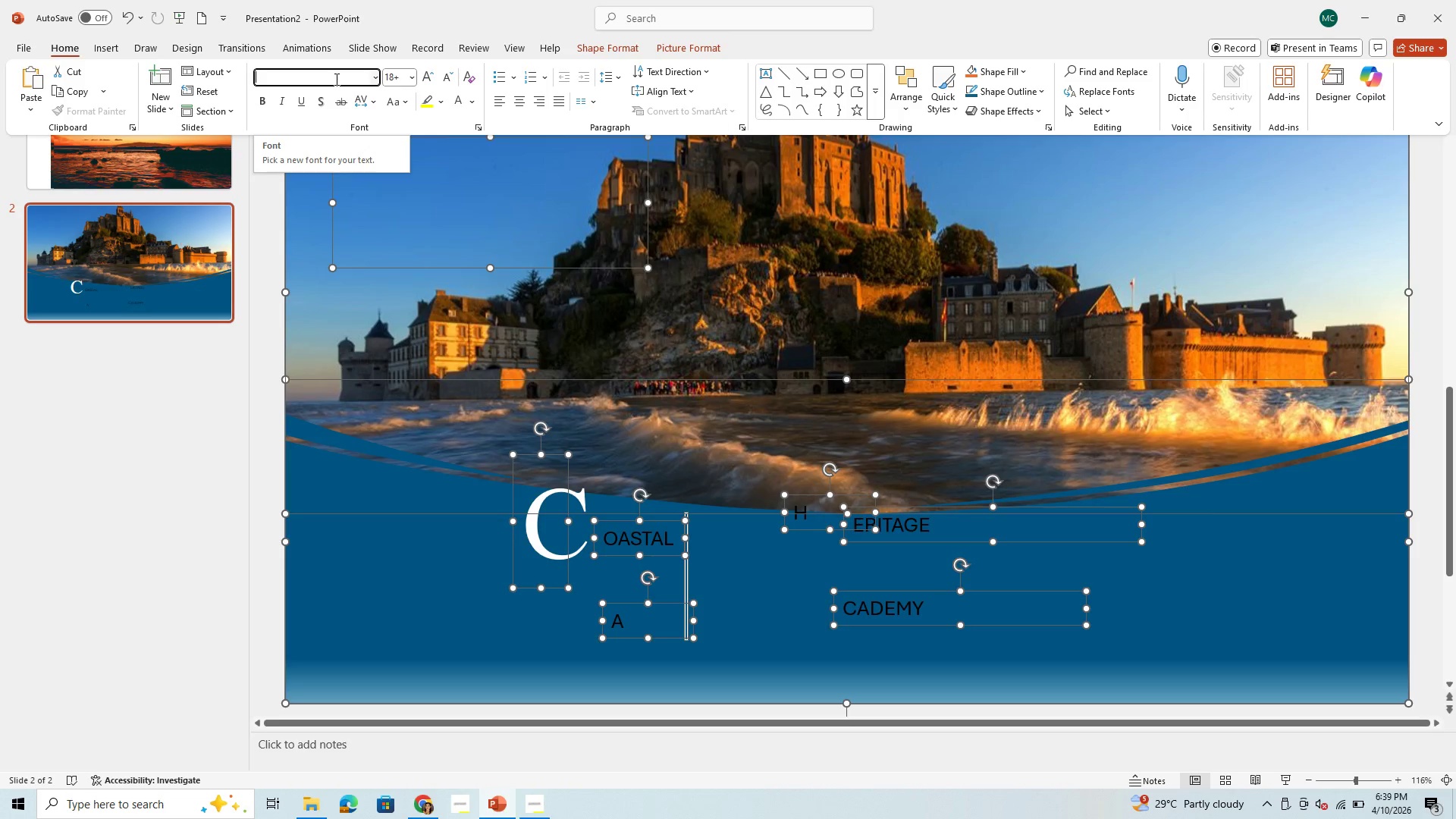 
type(TIM)
 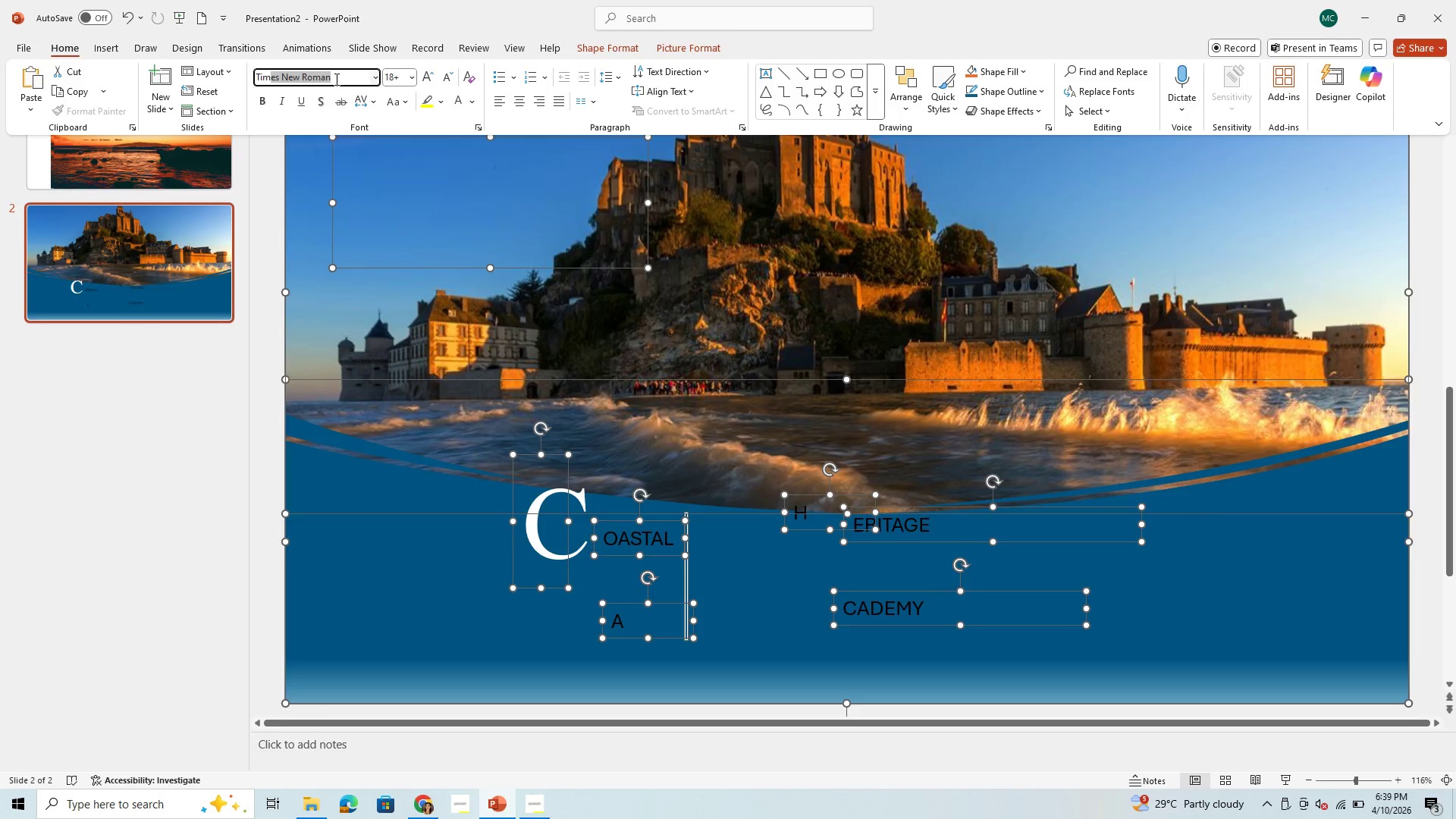 
key(Enter)
 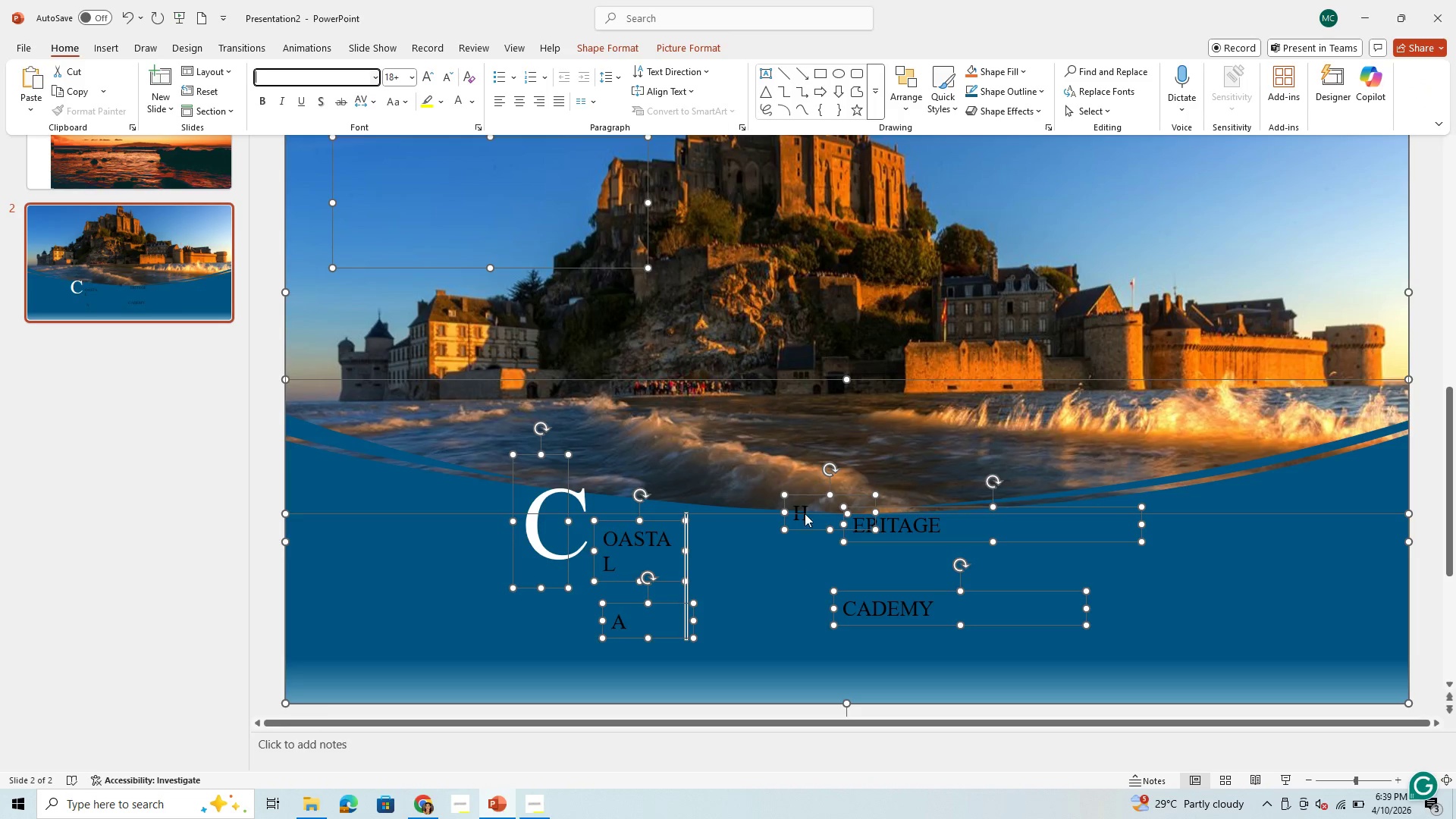 
left_click([755, 568])
 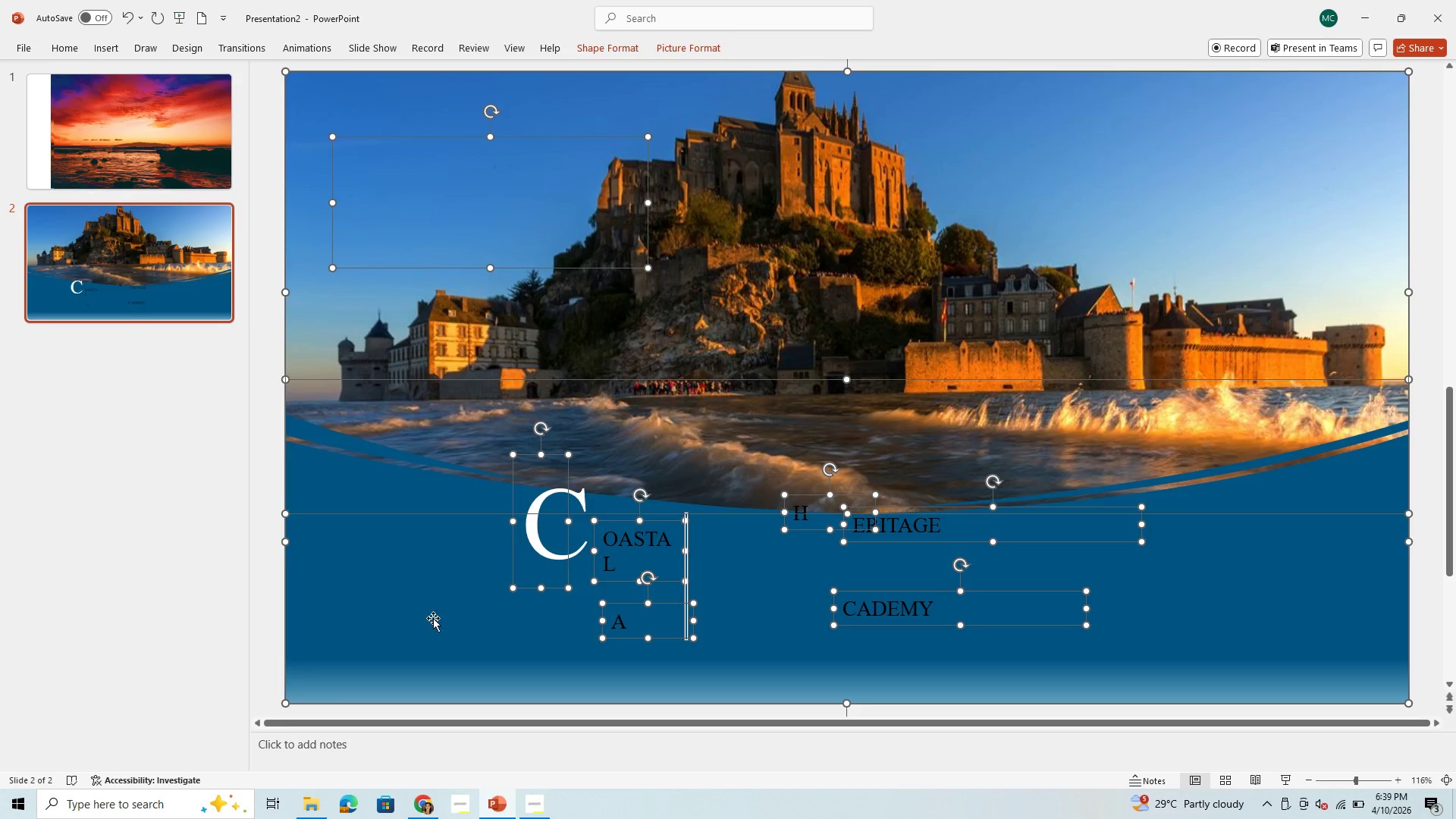 
double_click([431, 620])
 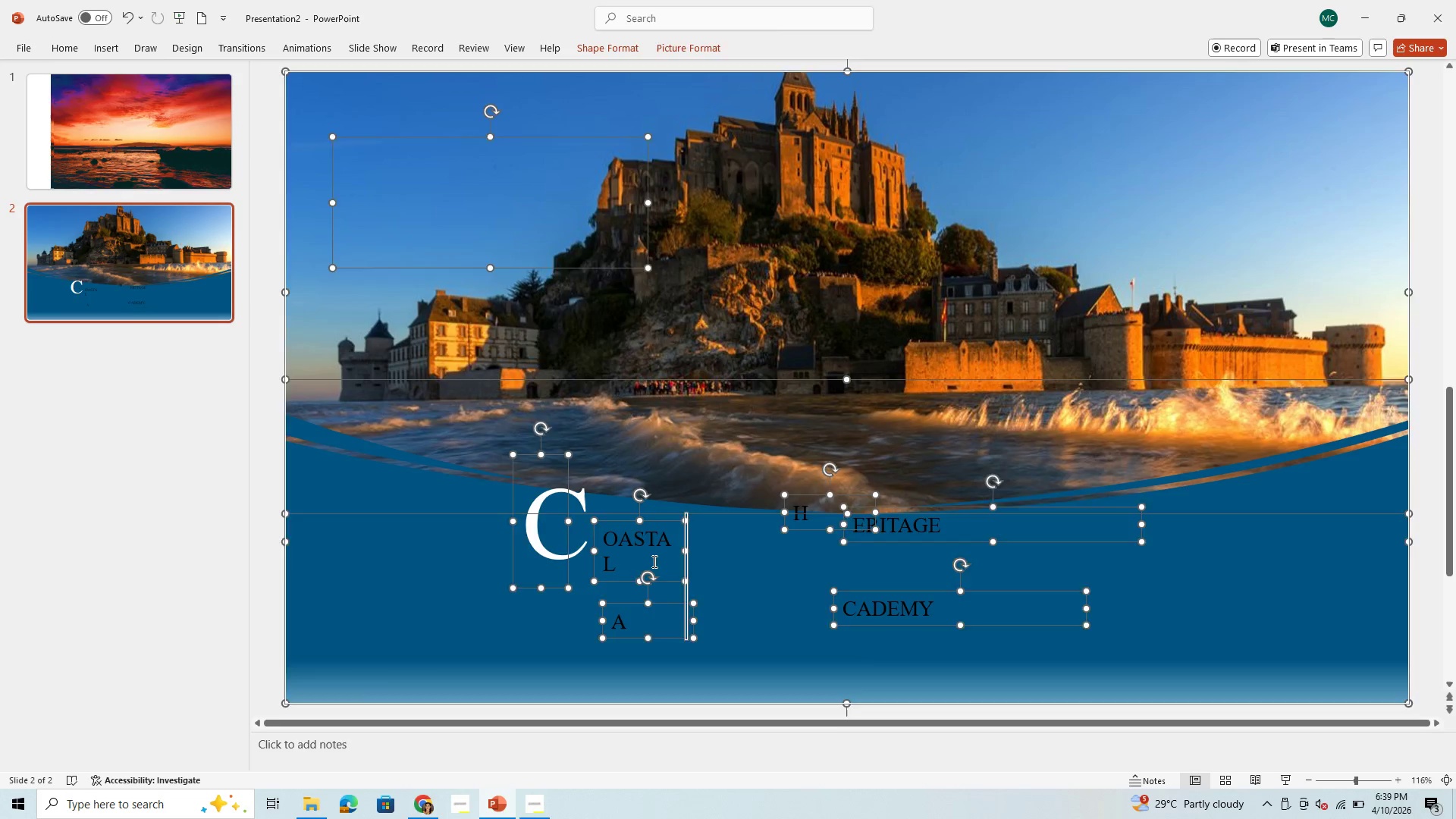 
left_click([653, 561])
 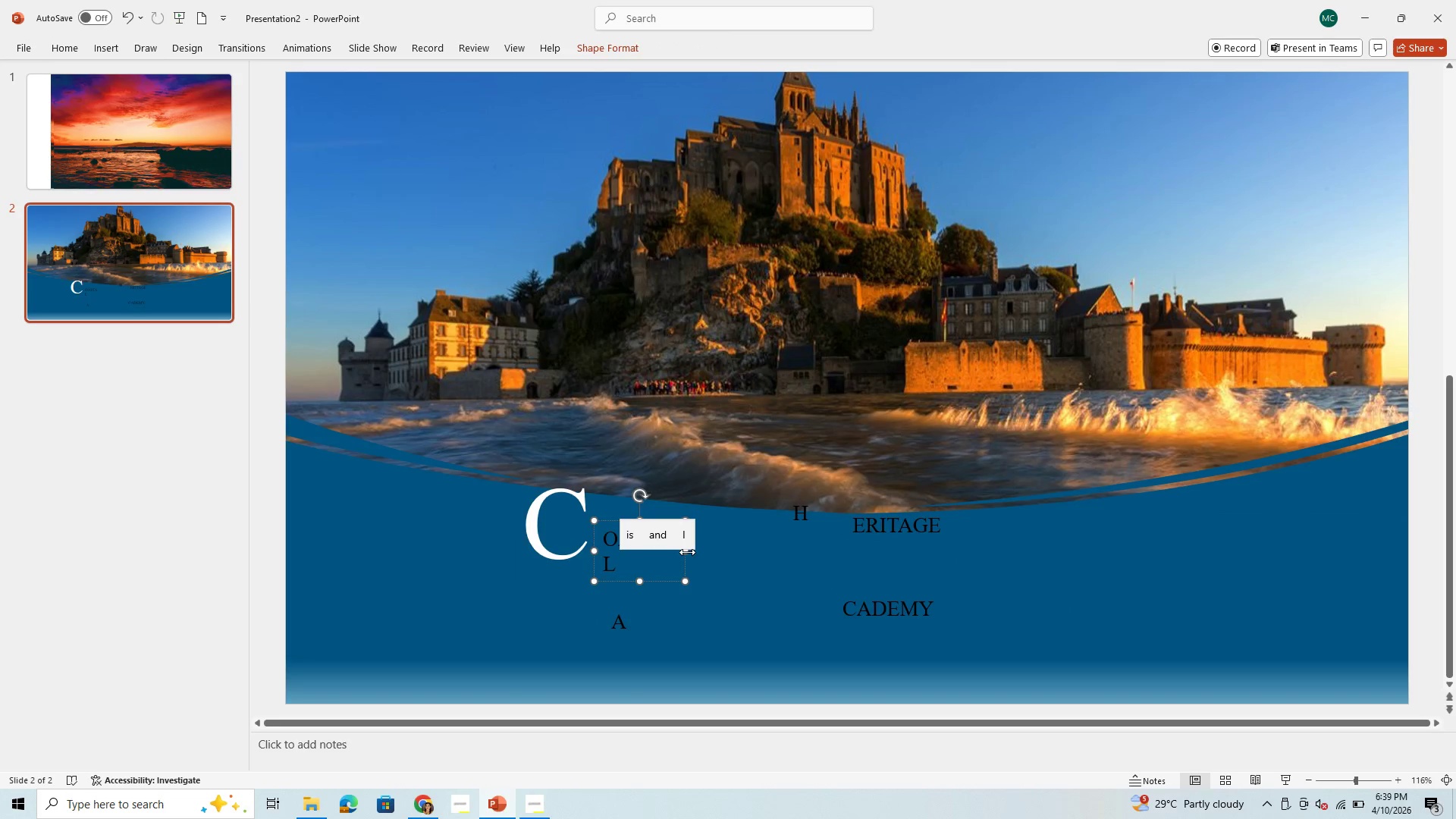 
left_click_drag(start_coordinate=[687, 552], to_coordinate=[802, 550])
 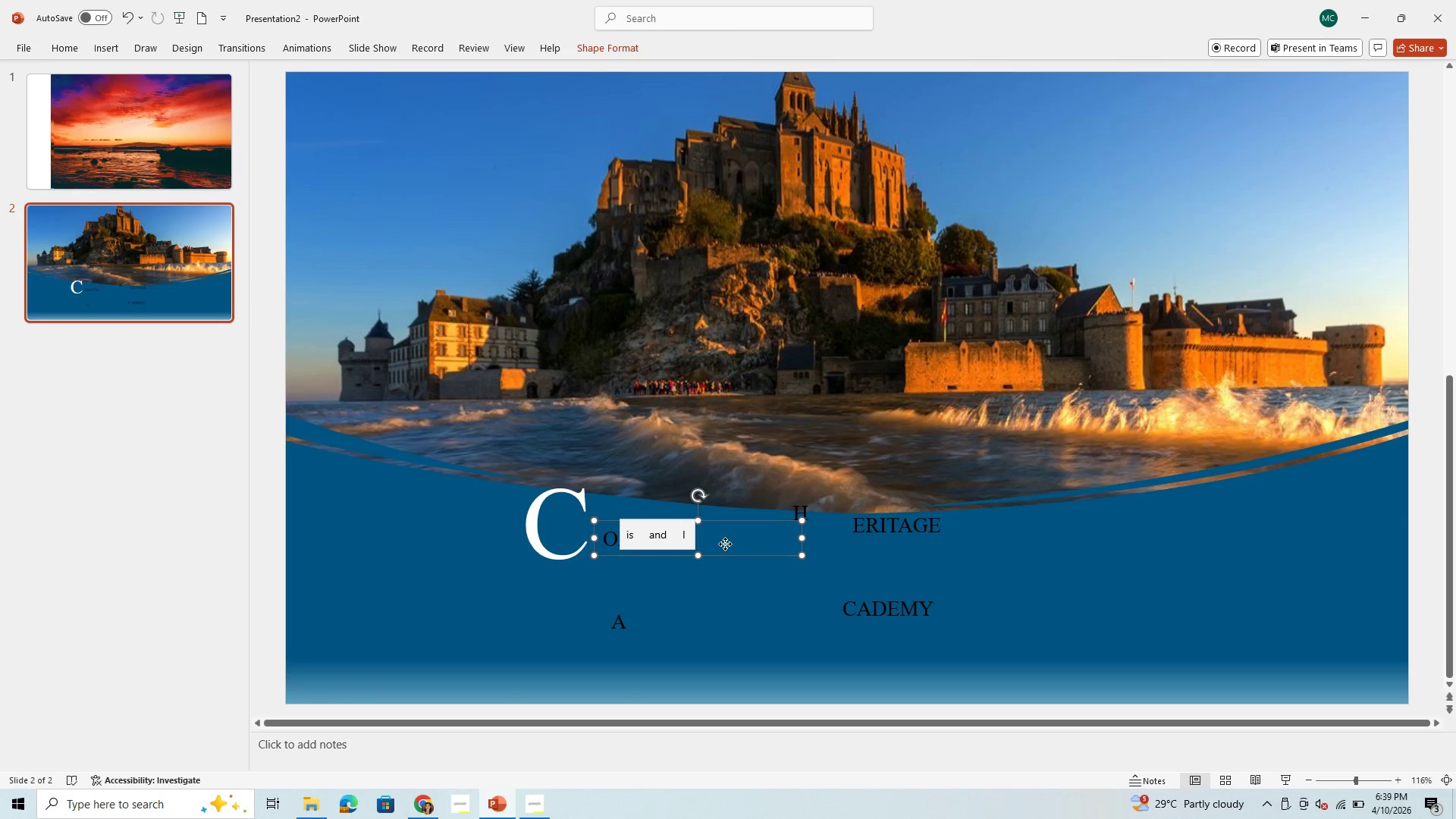 
double_click([725, 544])
 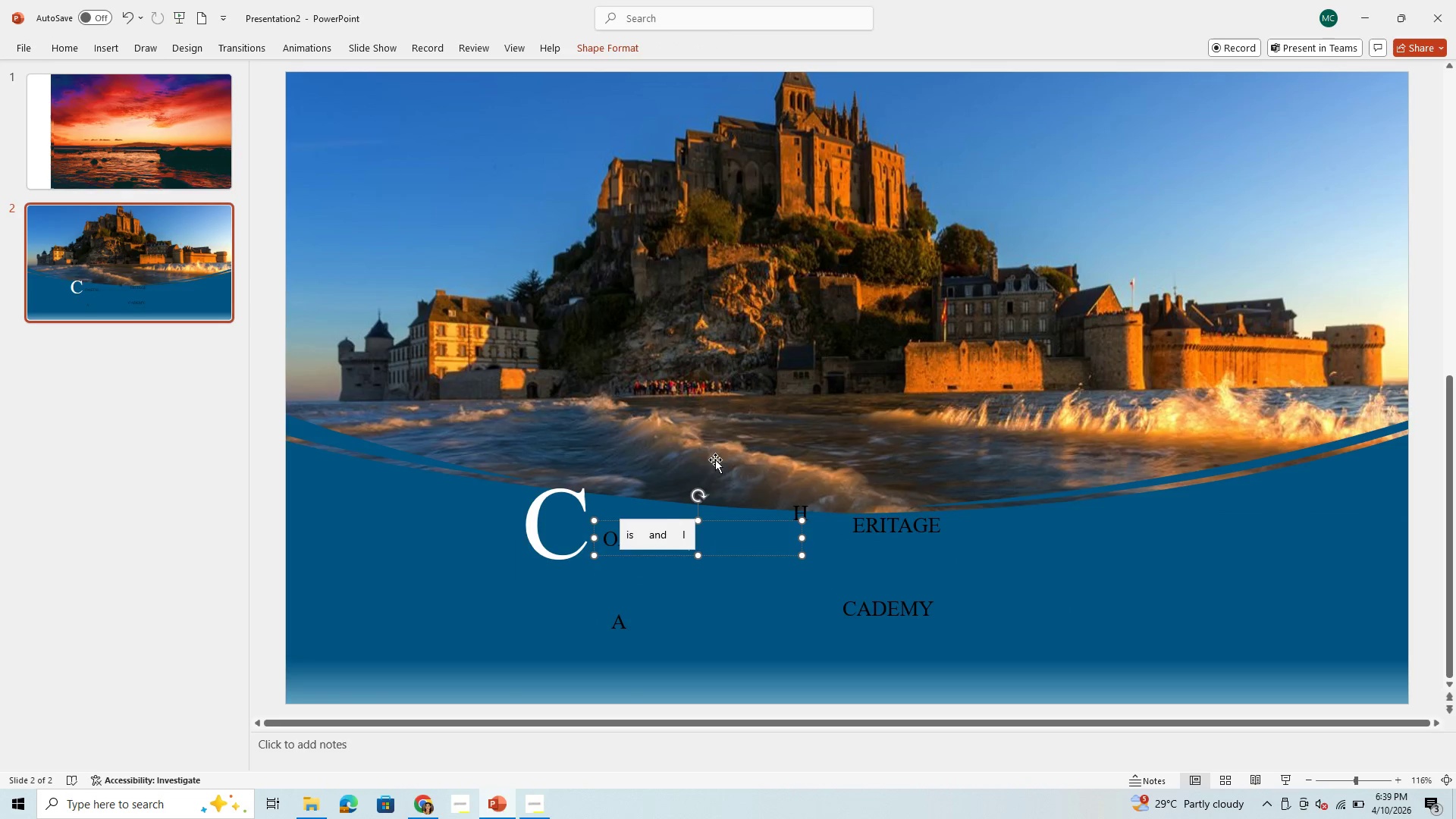 
left_click([698, 437])
 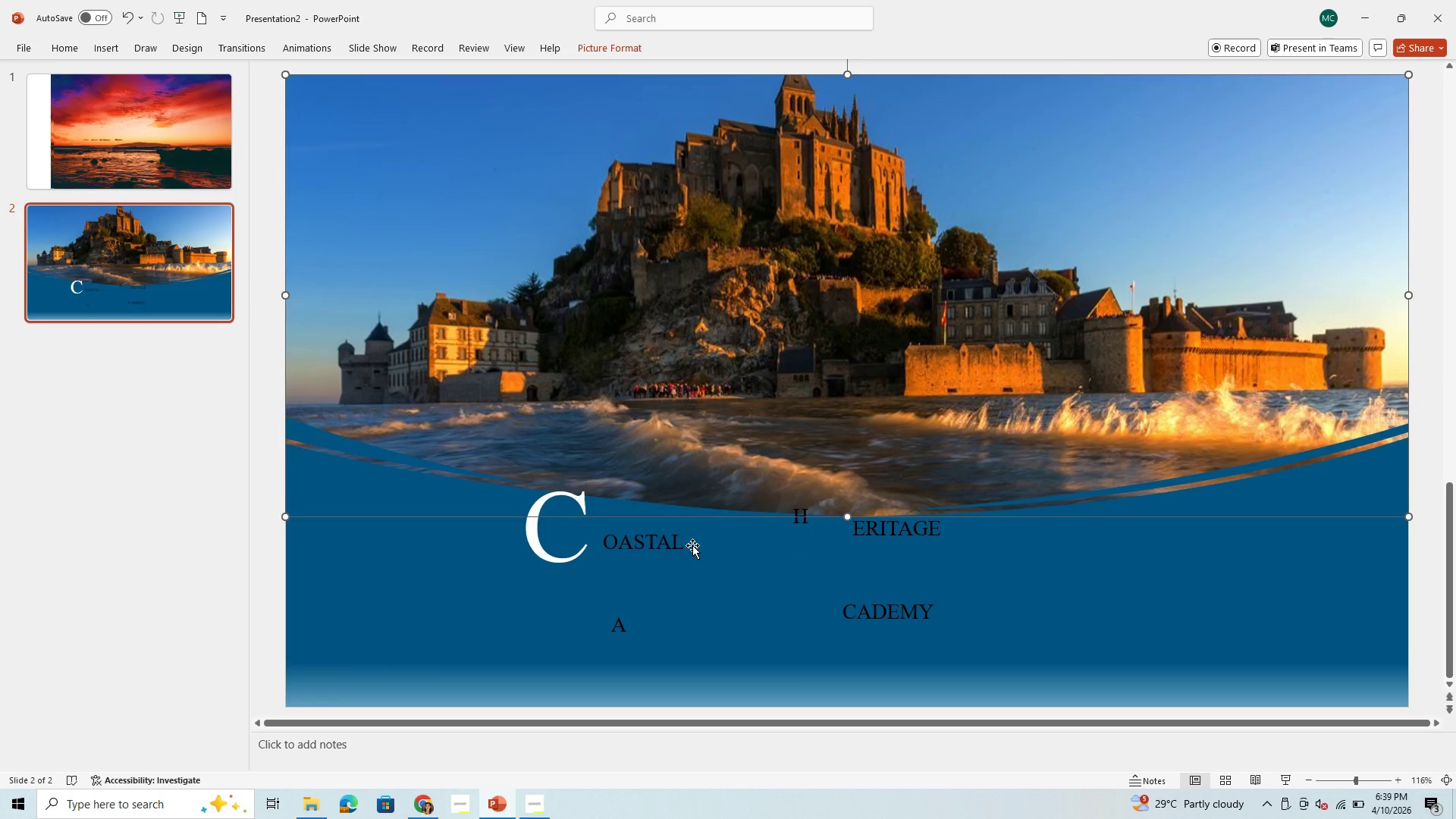 
left_click([692, 545])
 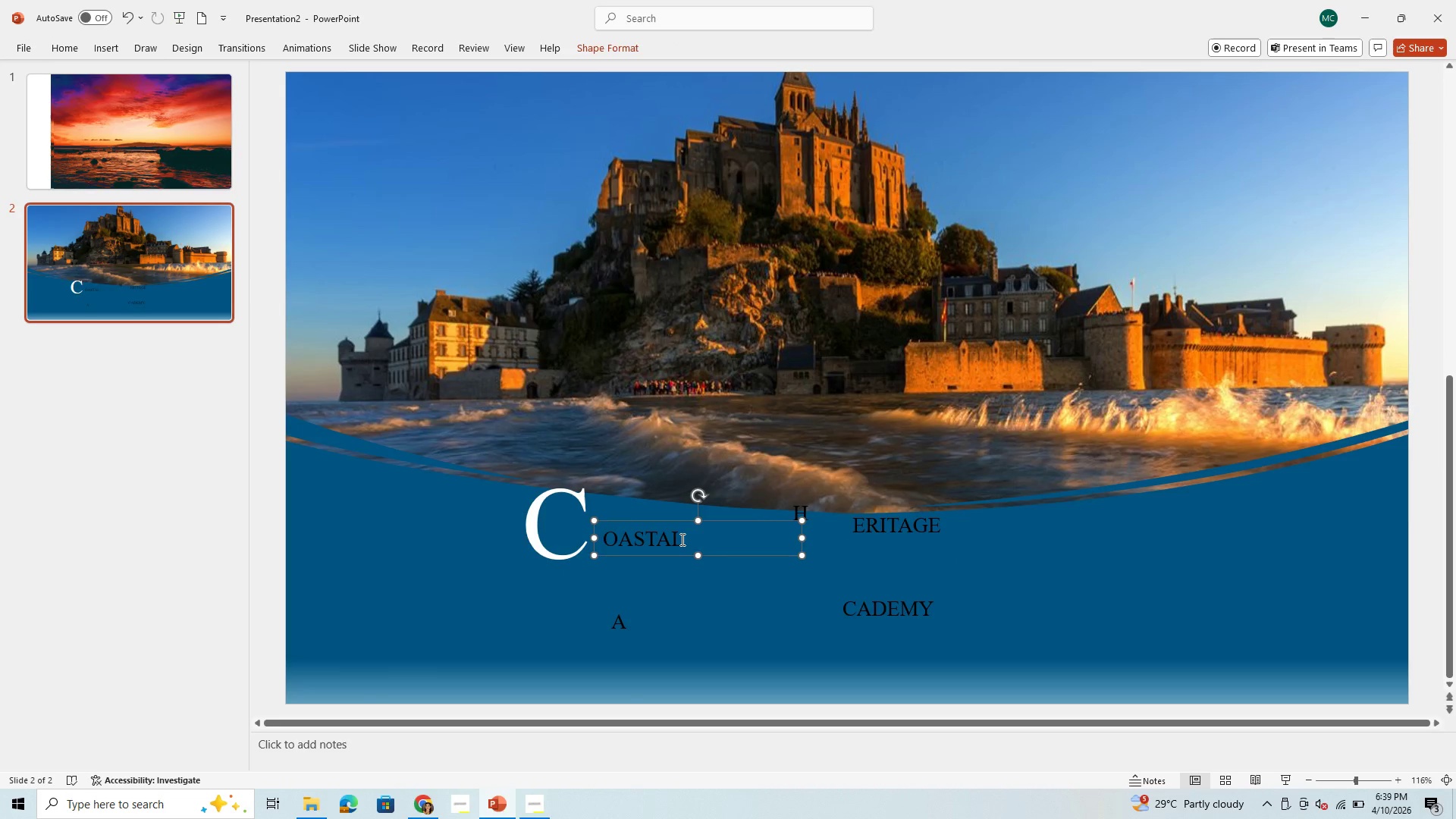 
key(Control+A)
 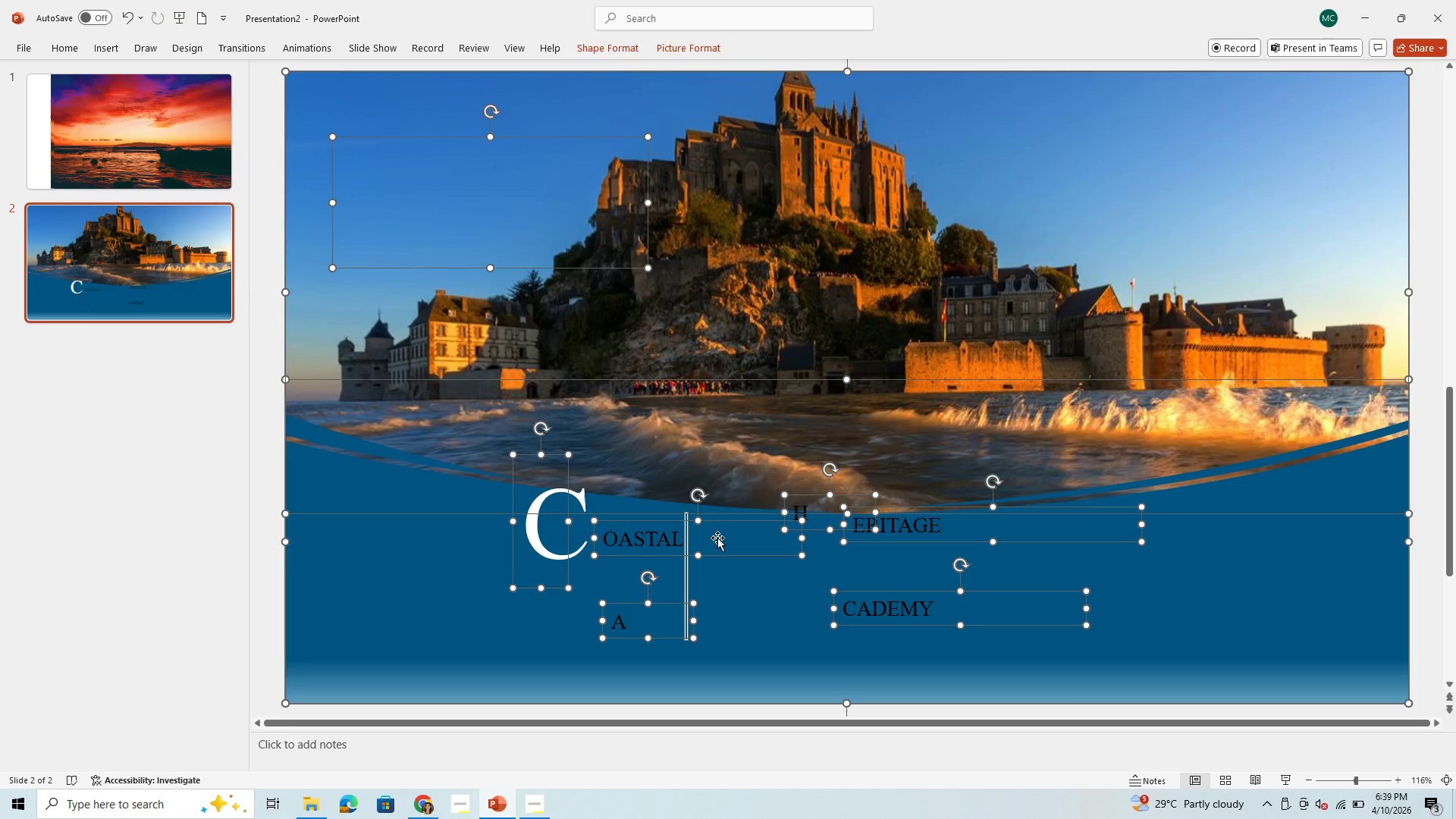 
double_click([717, 538])
 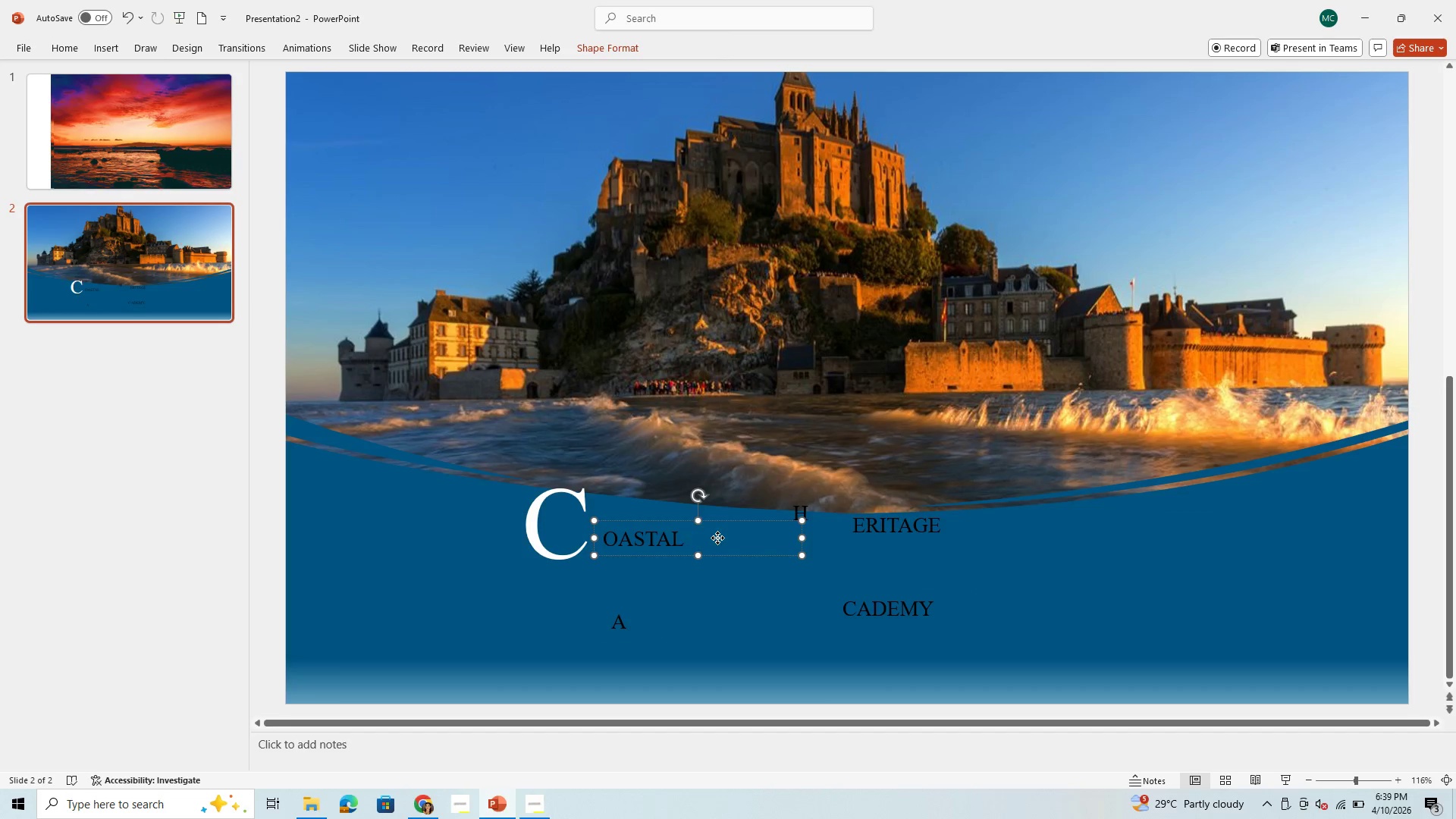 
triple_click([717, 538])
 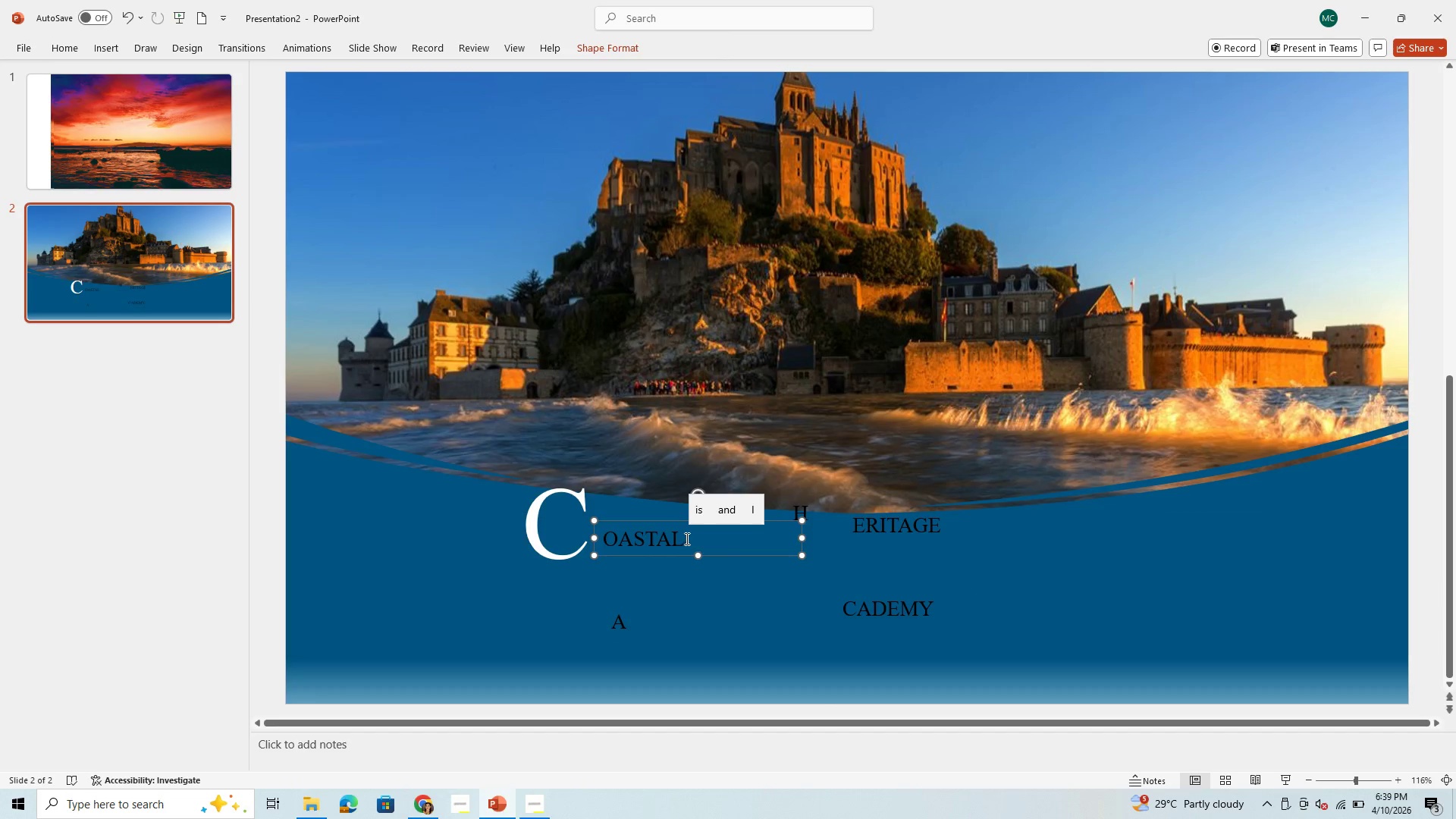 
left_click_drag(start_coordinate=[686, 538], to_coordinate=[607, 534])
 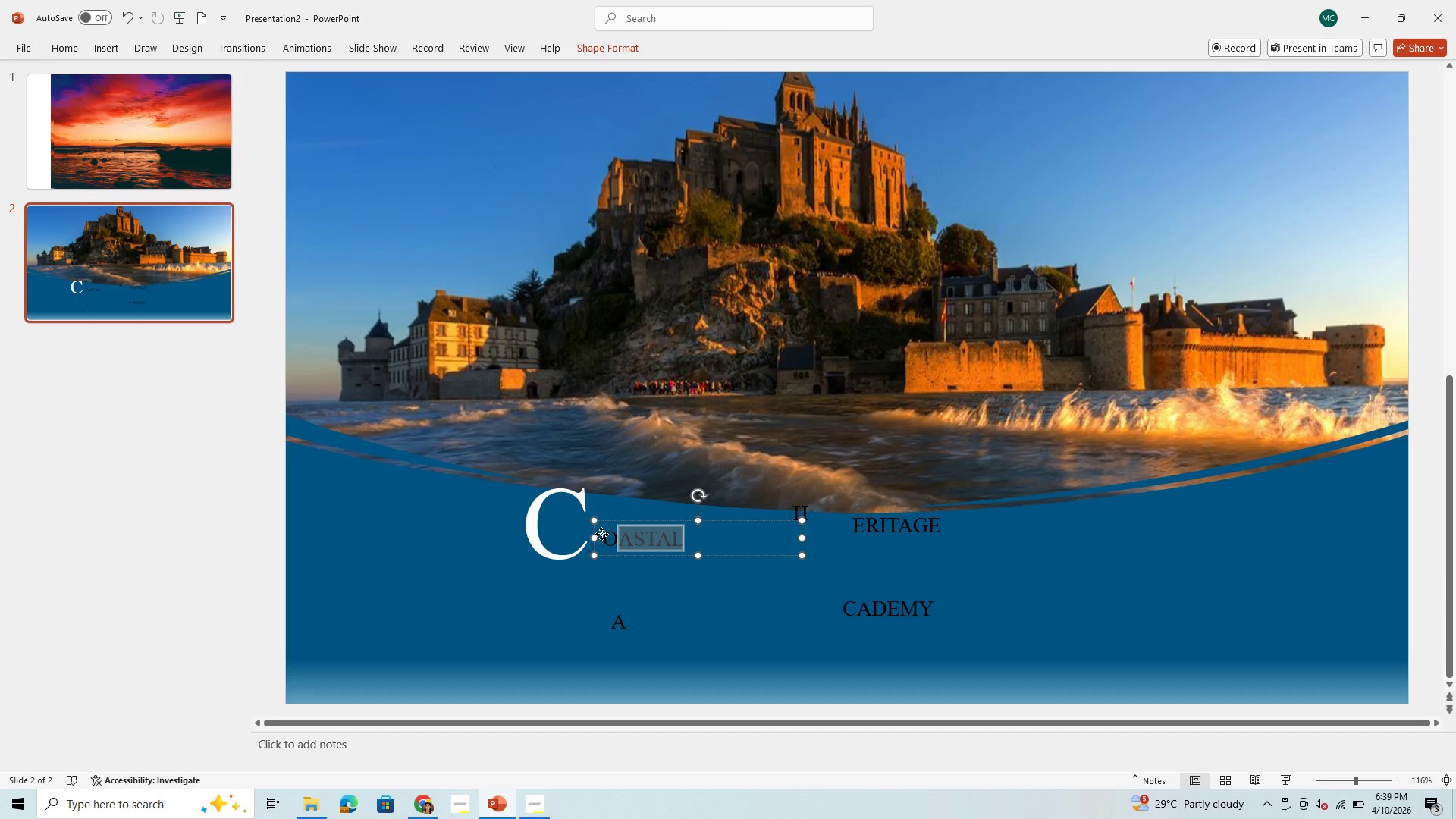 
left_click([601, 534])
 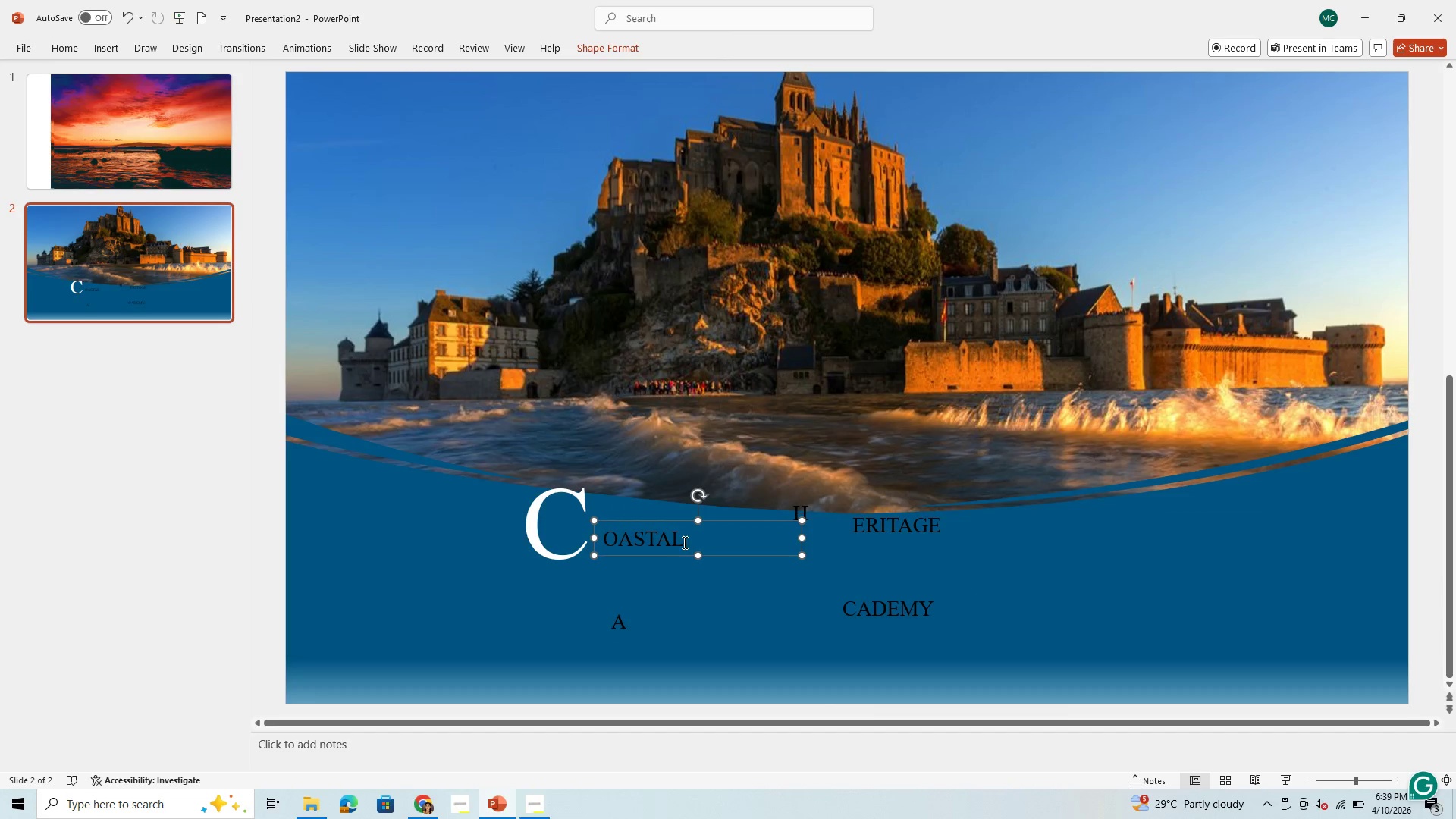 
hold_key(key=ControlLeft, duration=0.56)
 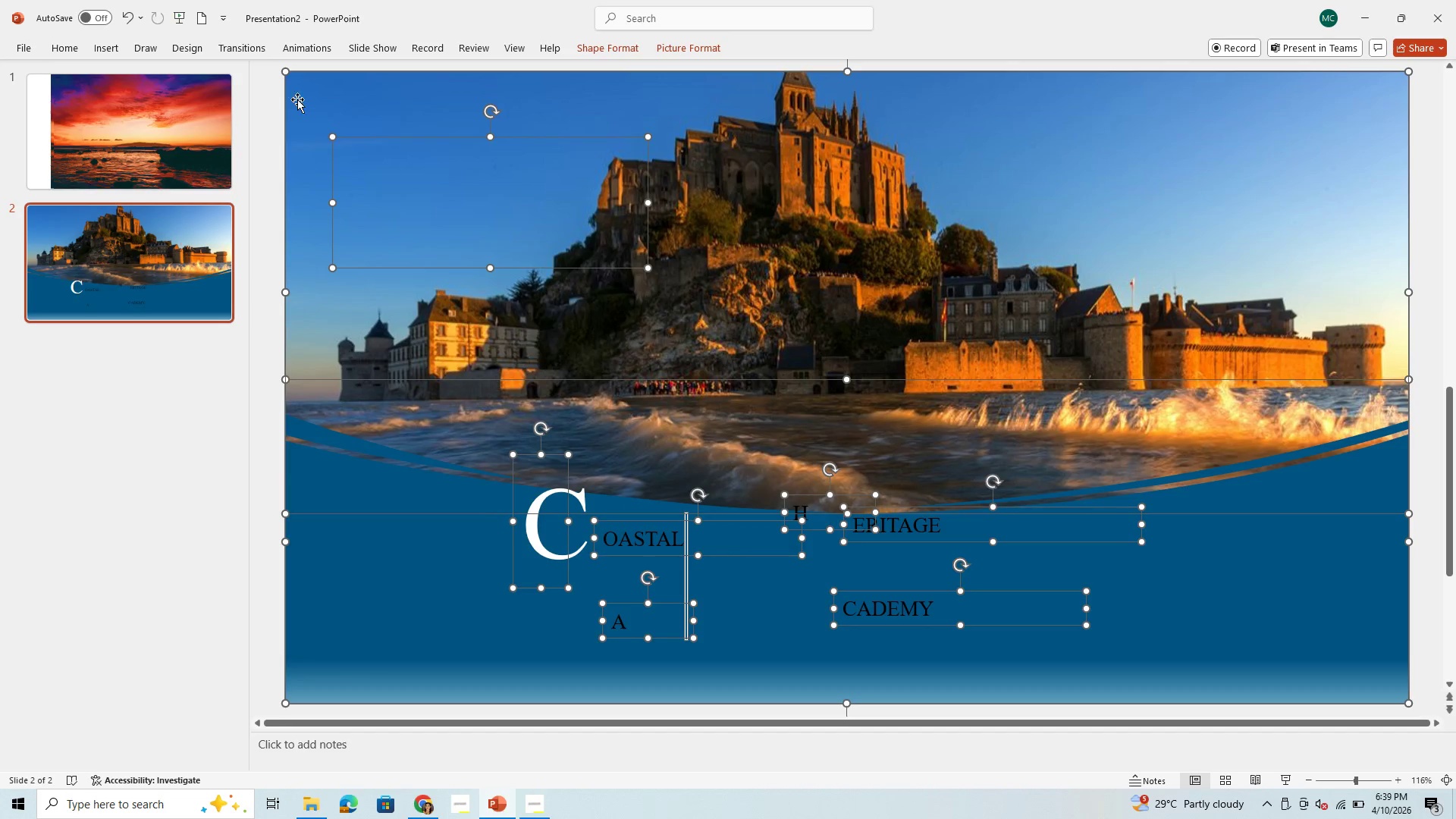 
hold_key(key=A, duration=0.31)
 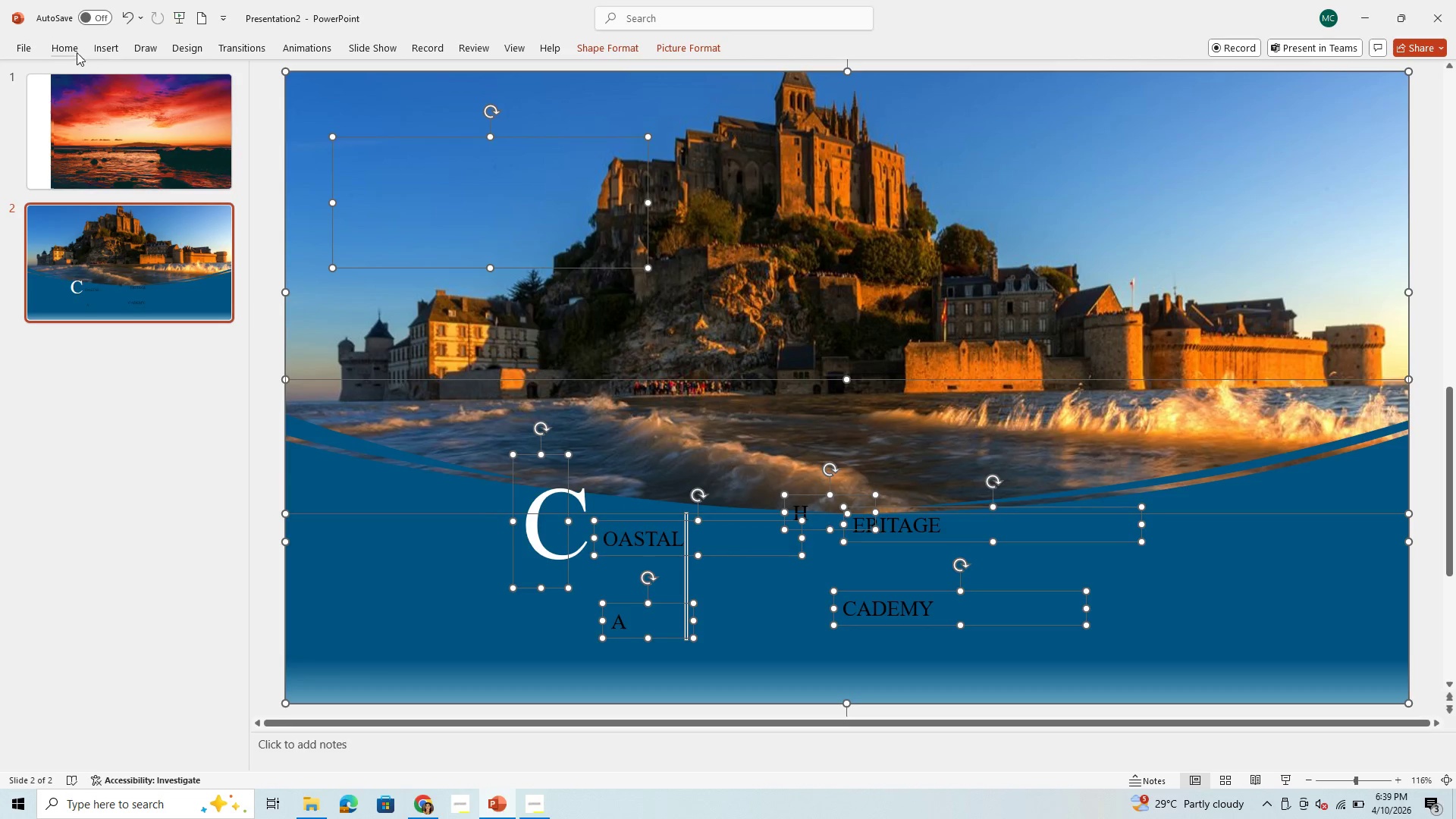 
left_click([72, 49])
 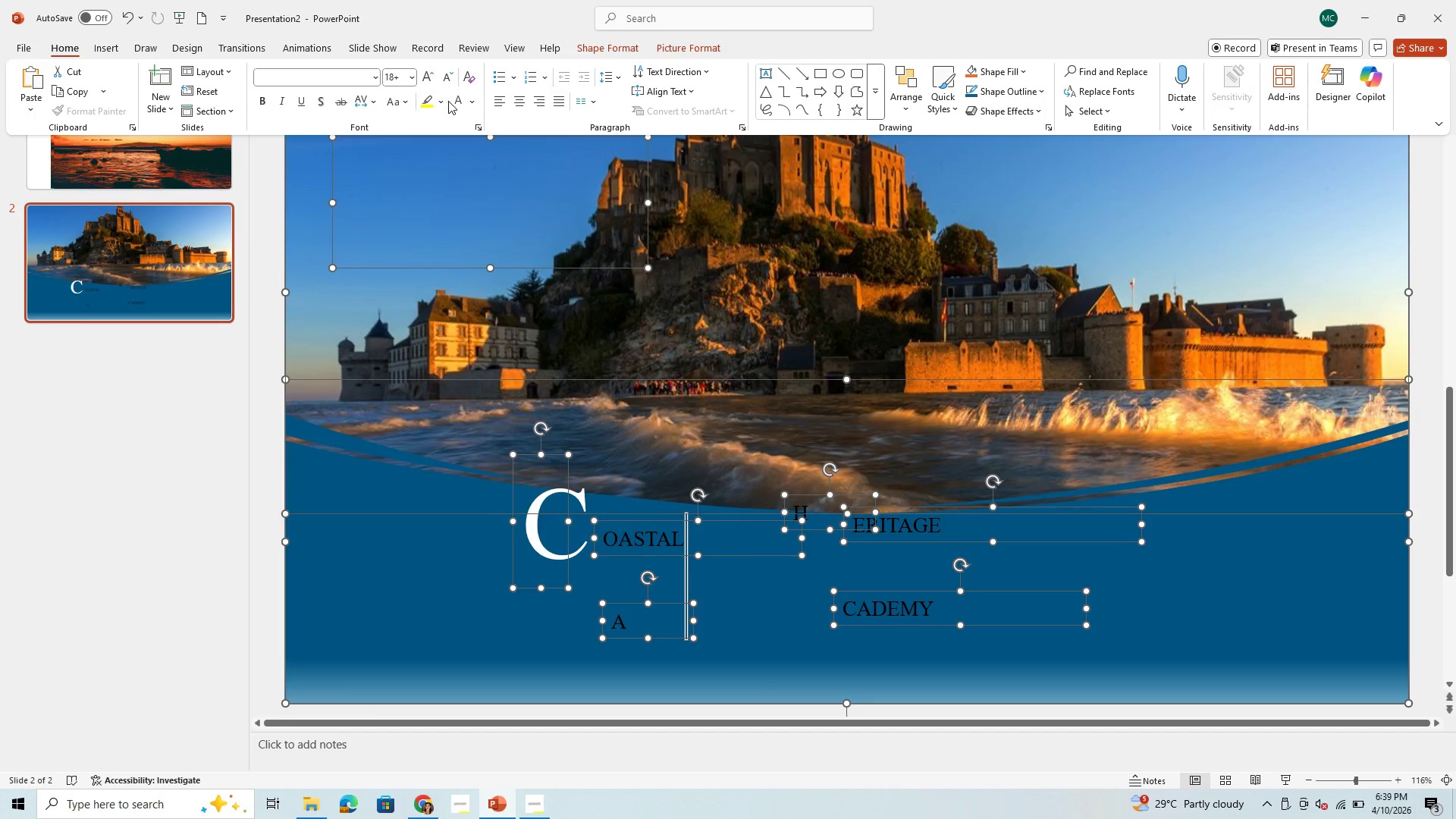 
left_click([455, 103])
 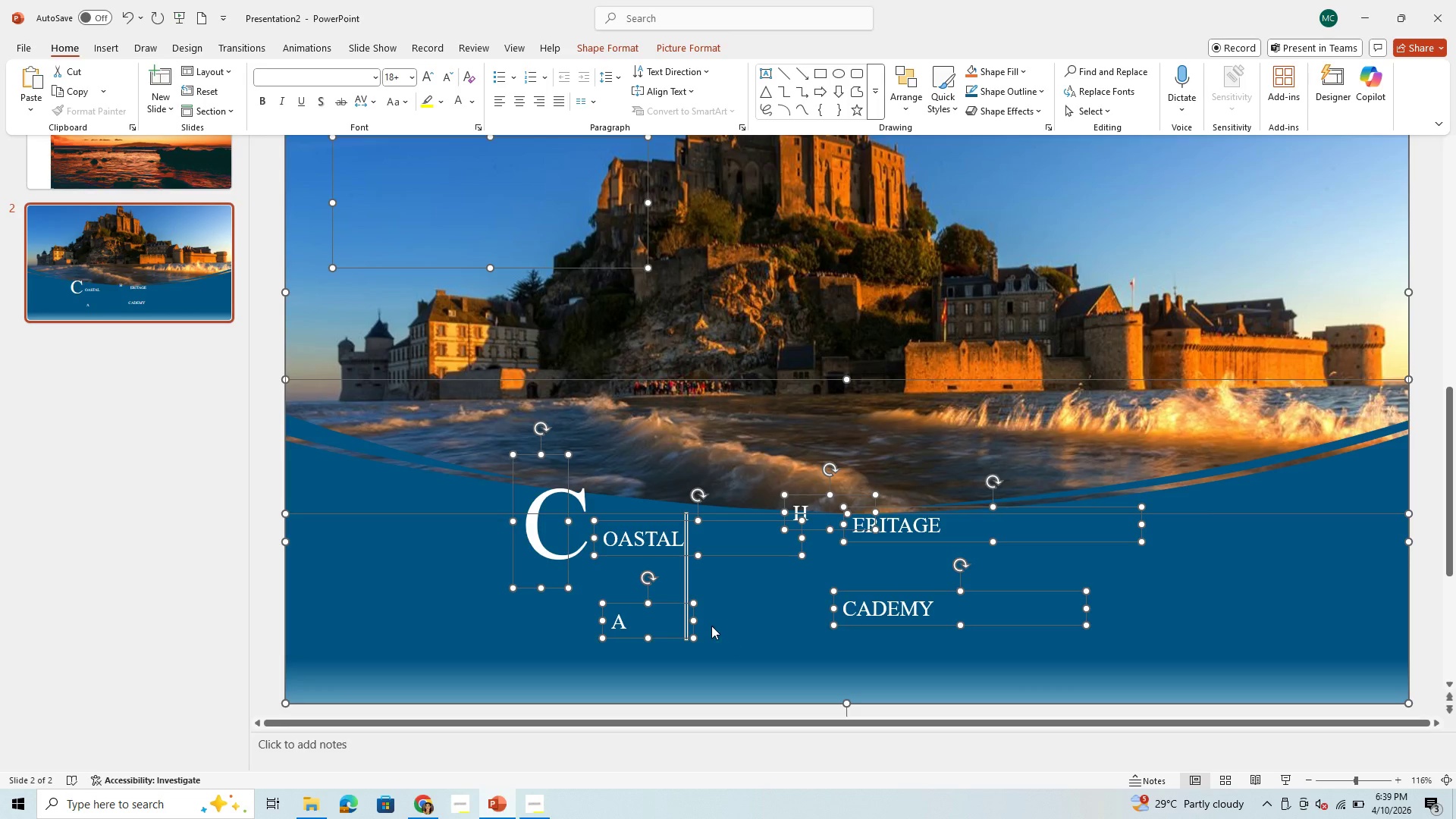 
left_click([717, 622])
 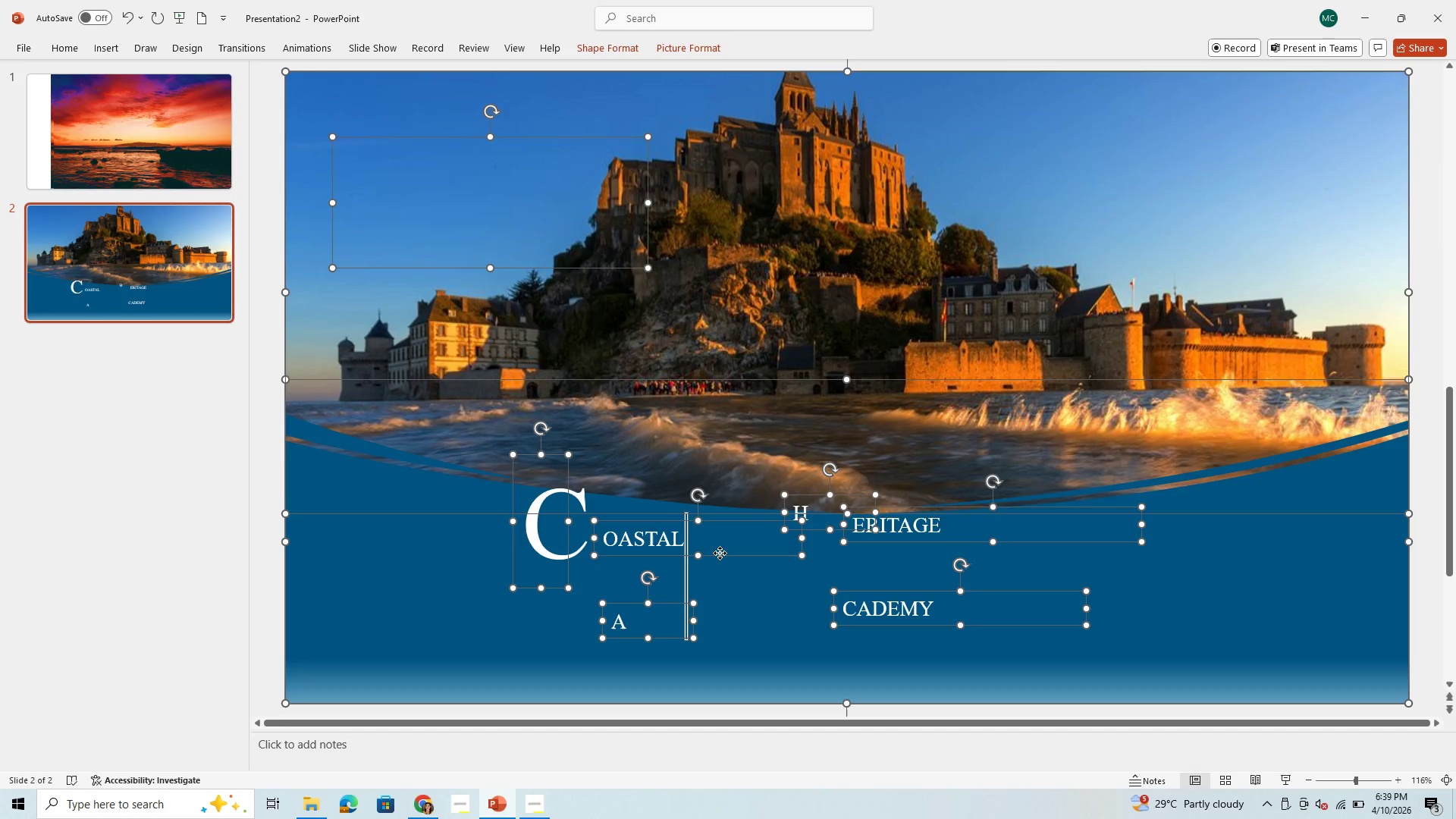 
left_click([720, 553])
 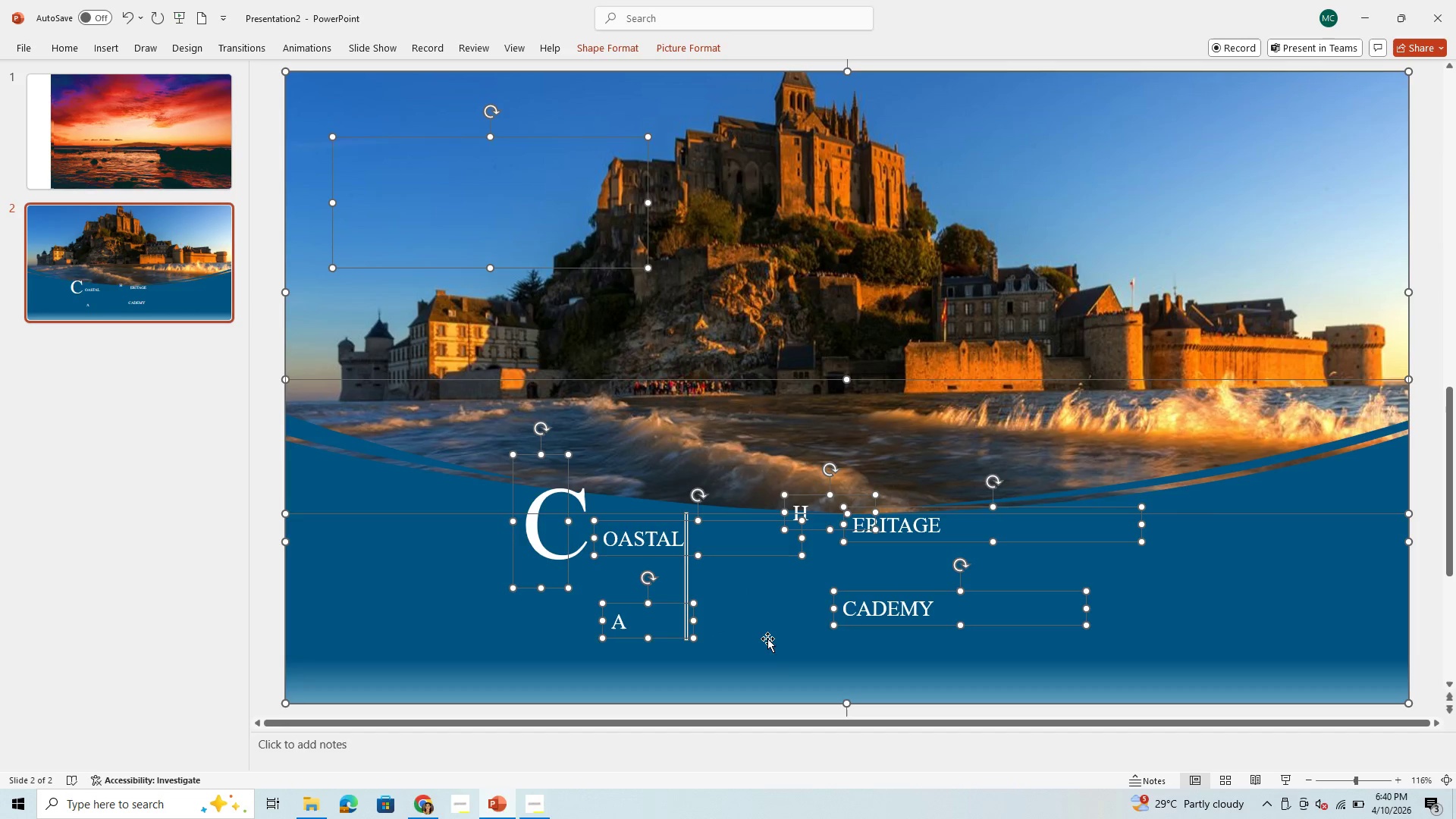 
left_click([770, 642])
 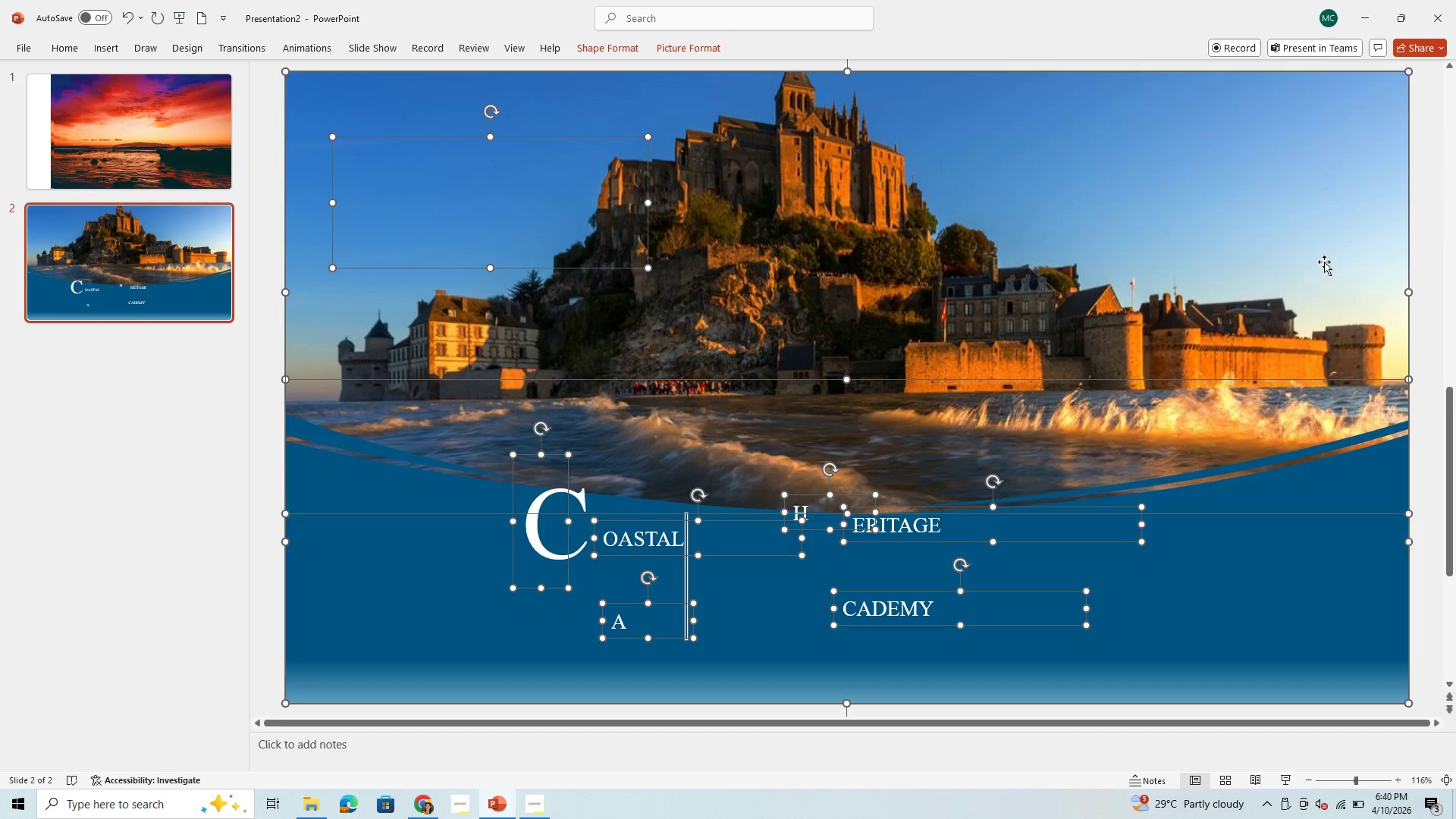 
double_click([1324, 262])
 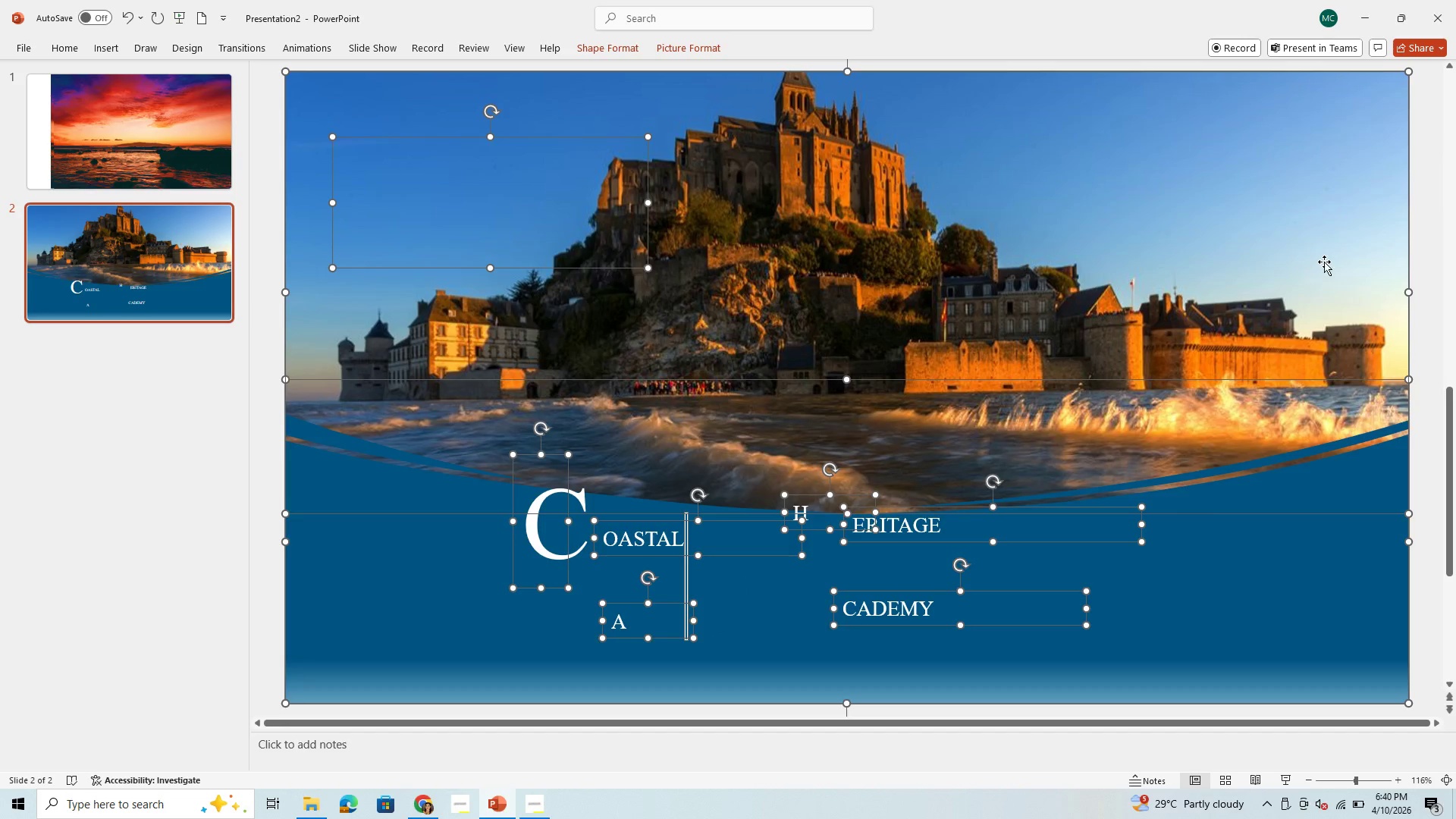 
triple_click([1324, 262])
 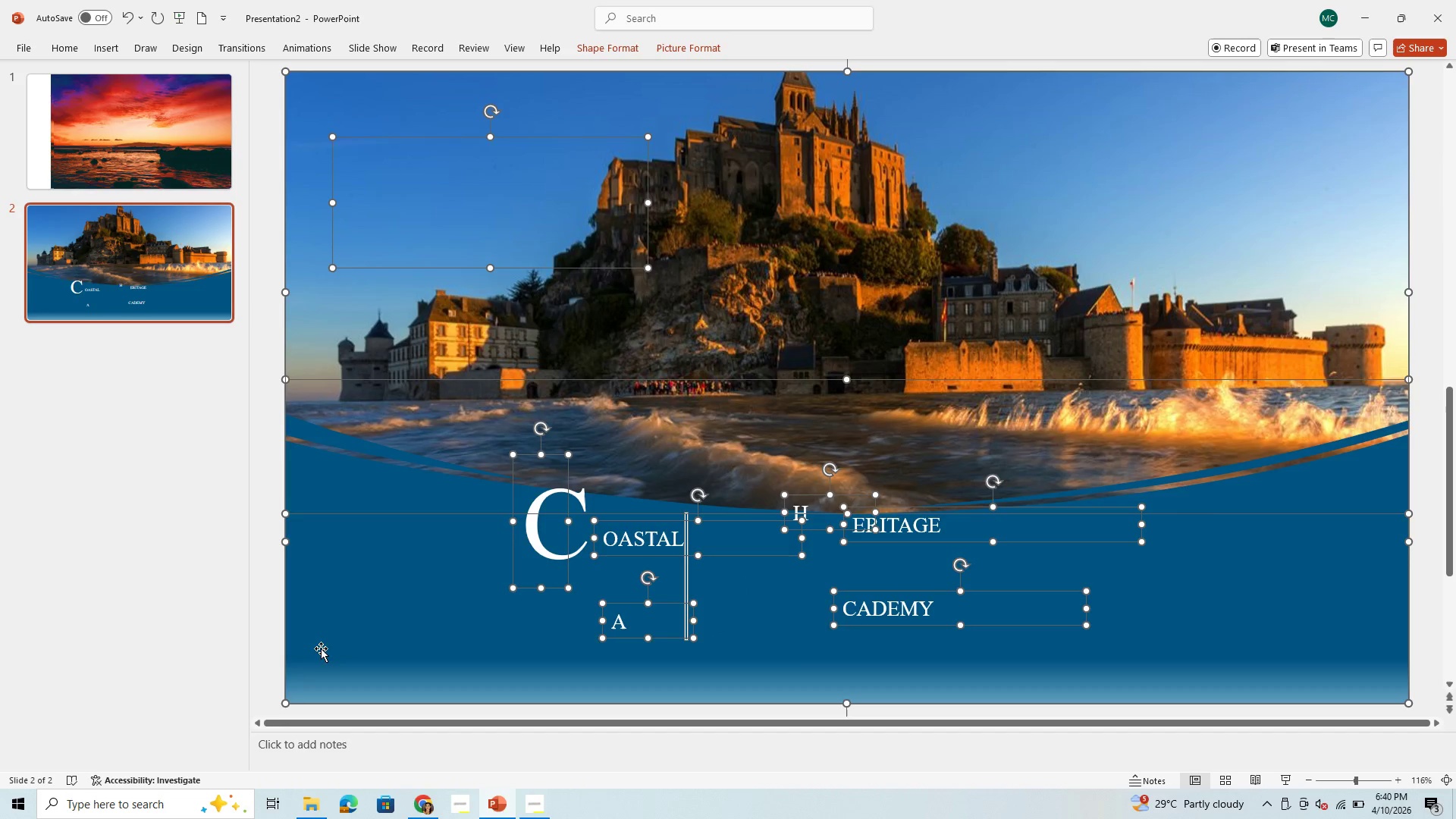 
left_click([321, 648])
 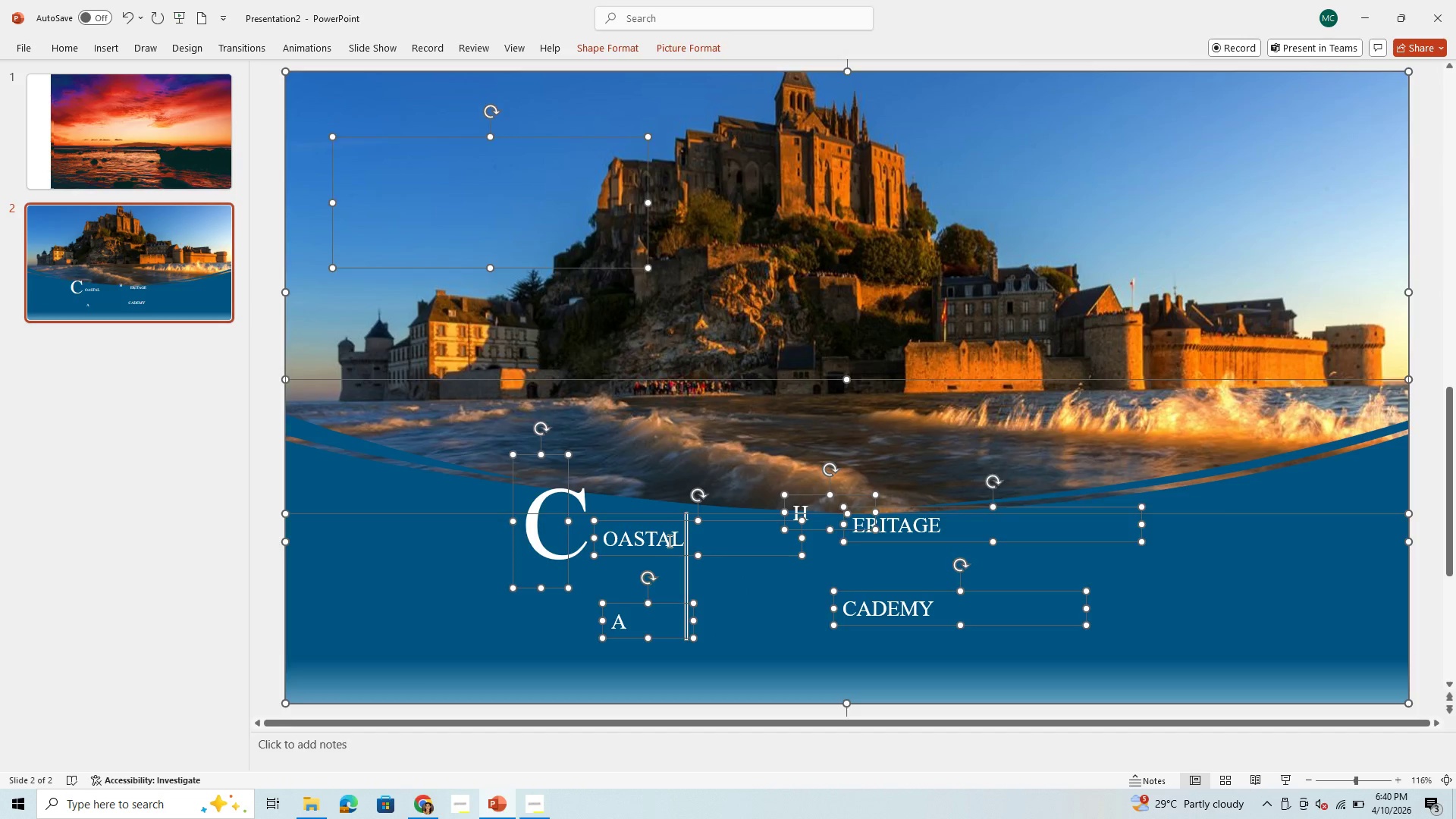 
left_click([668, 541])
 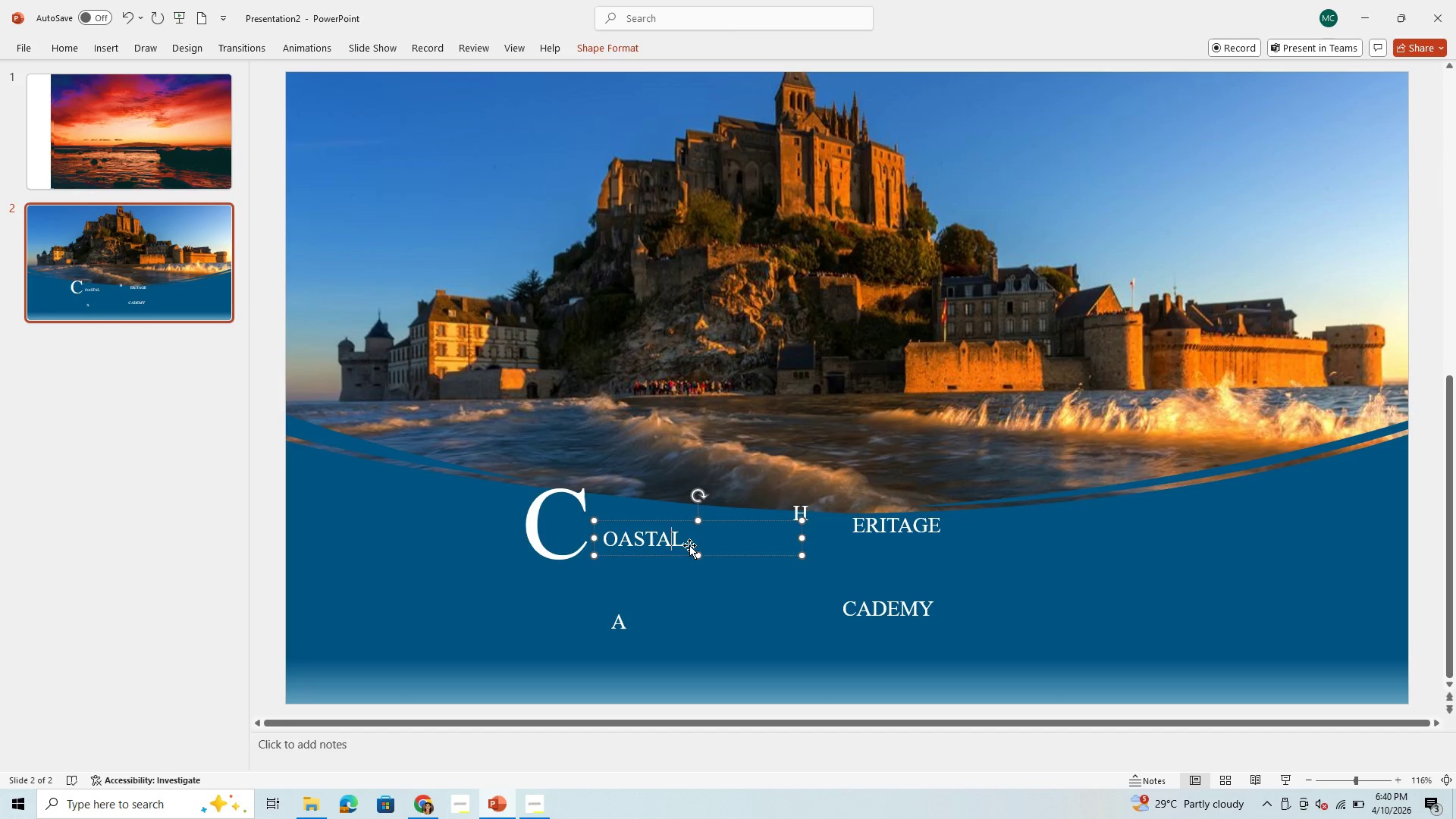 
left_click([689, 545])
 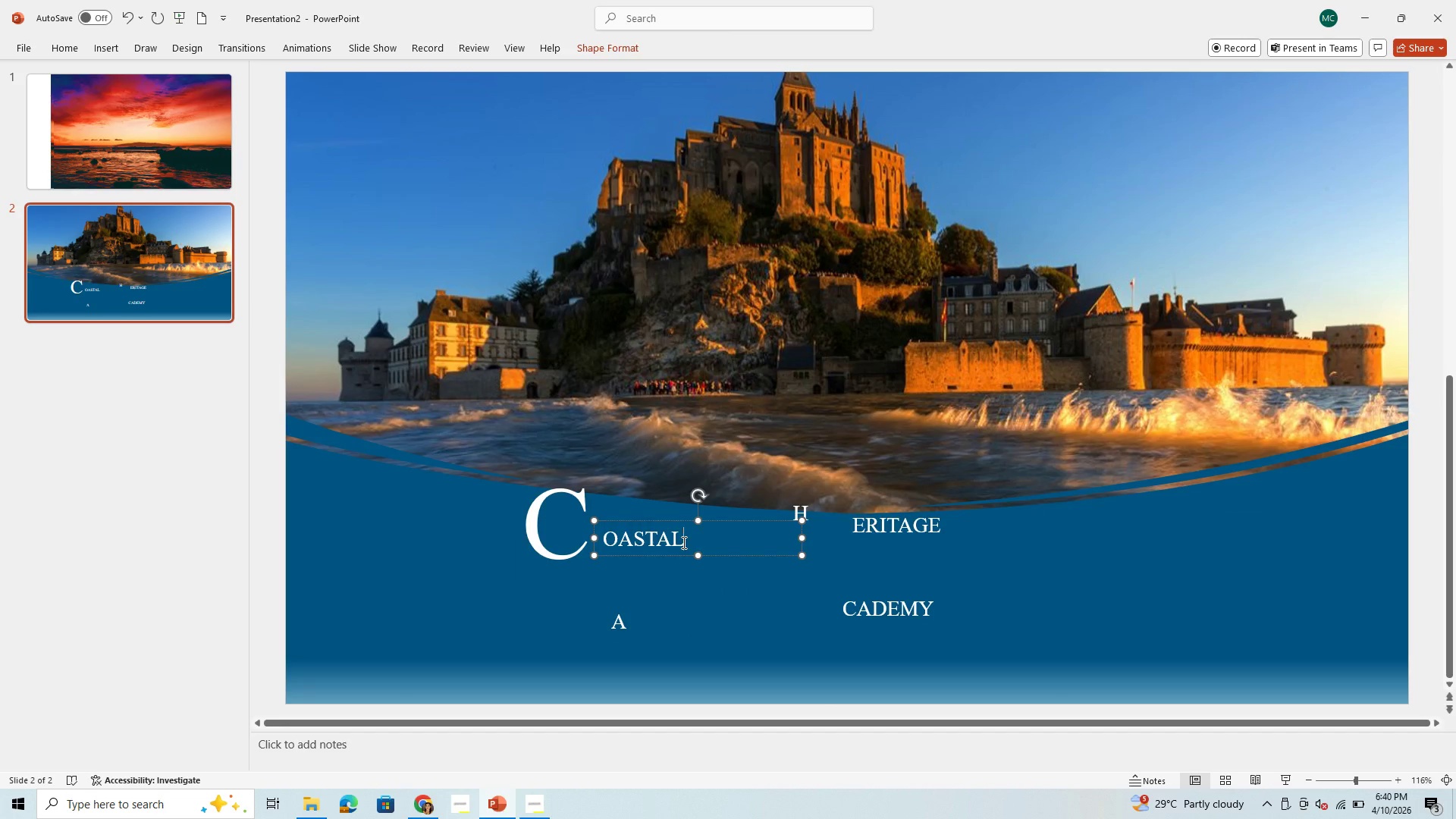 
left_click_drag(start_coordinate=[682, 542], to_coordinate=[594, 554])
 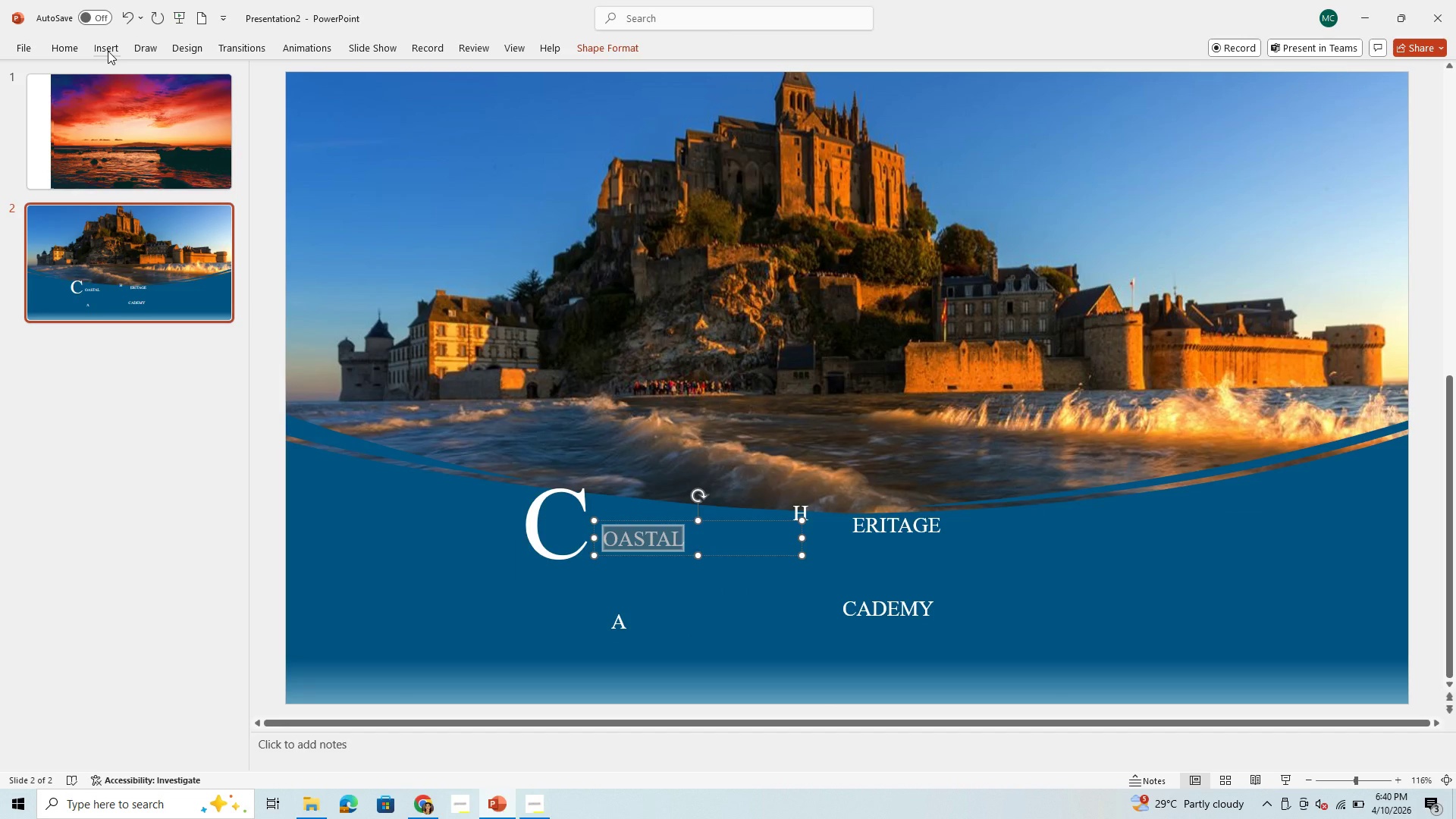 
left_click([108, 51])
 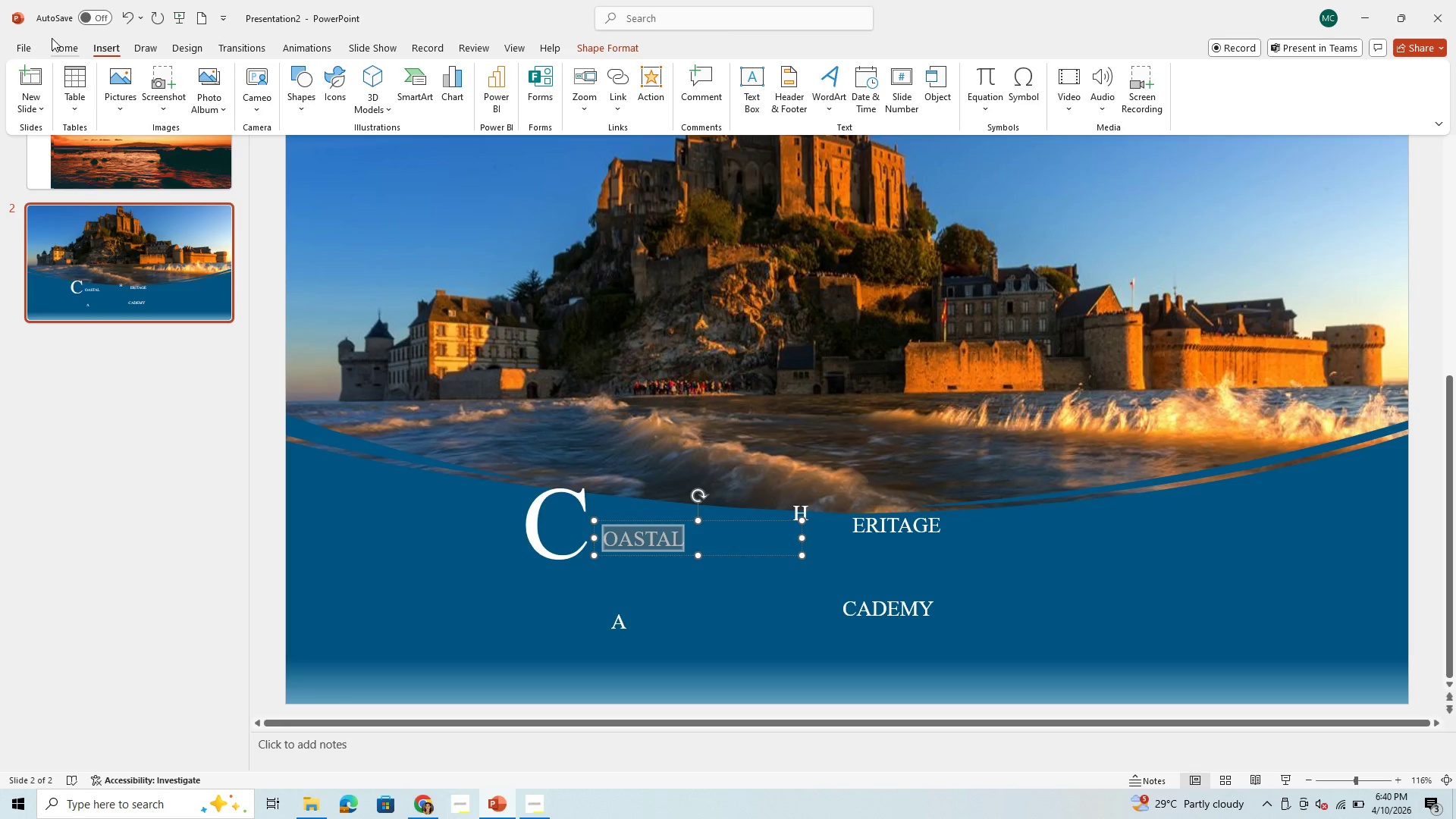 
left_click([59, 43])
 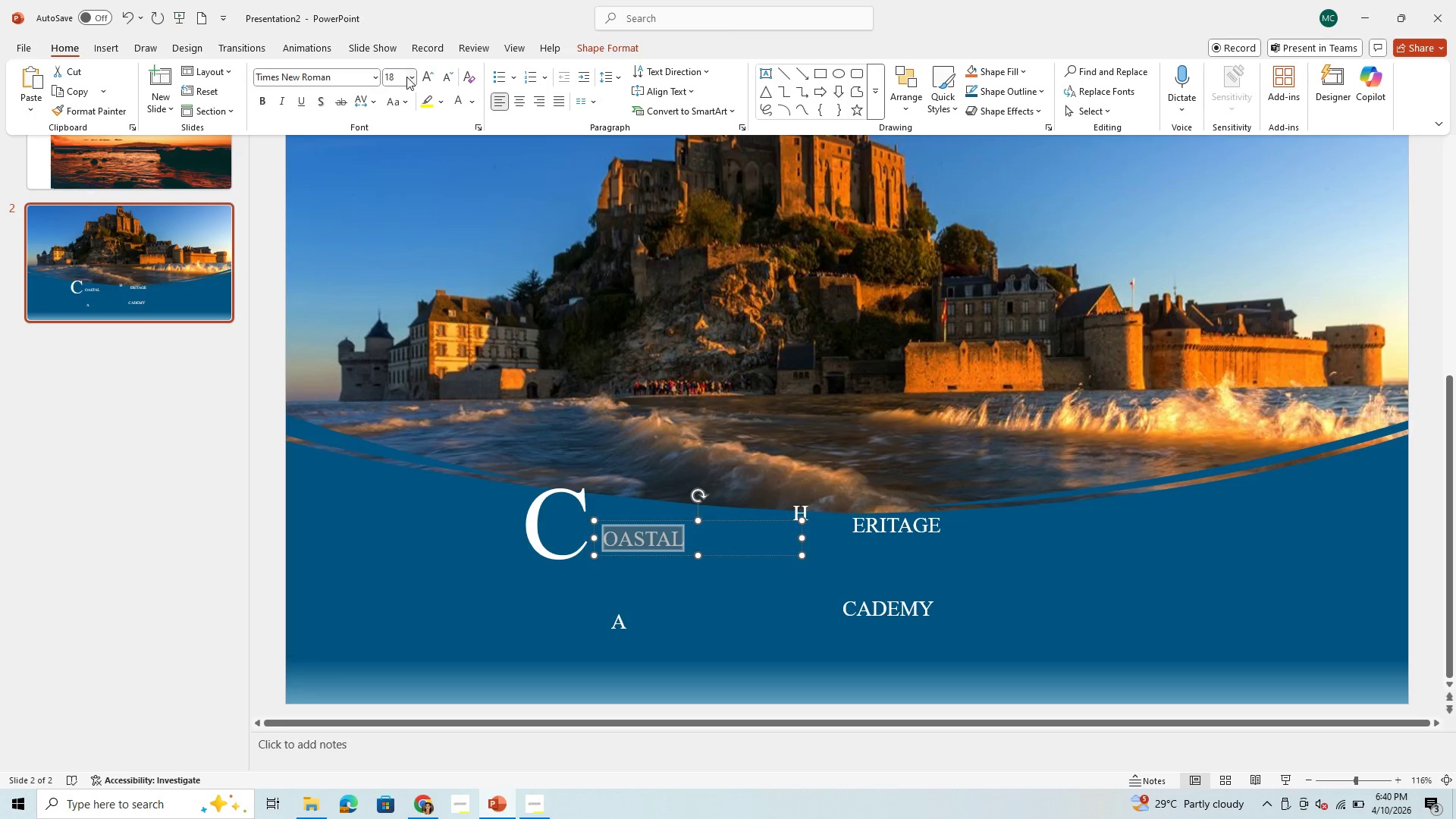 
left_click([411, 77])
 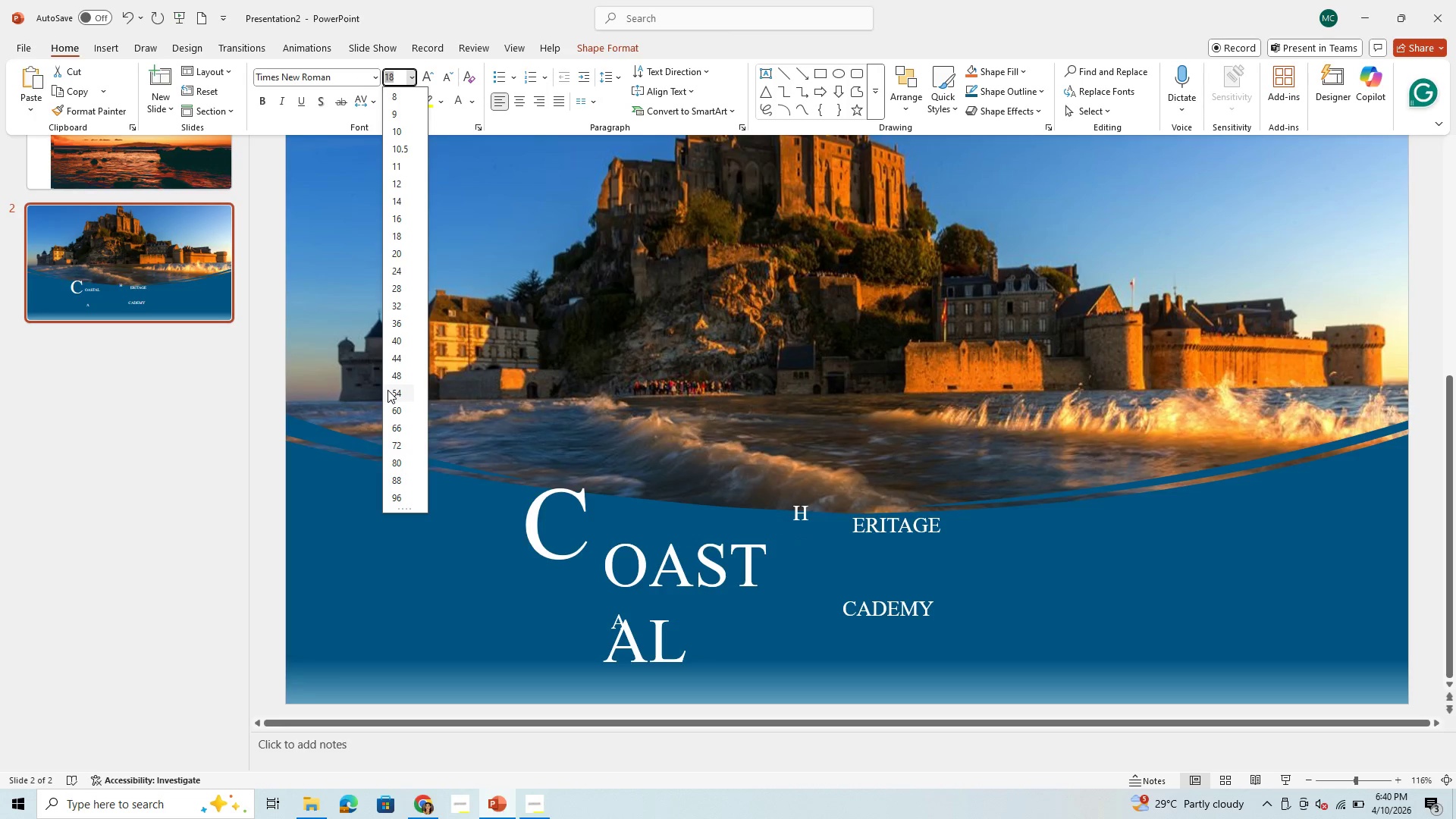 
wait(6.45)
 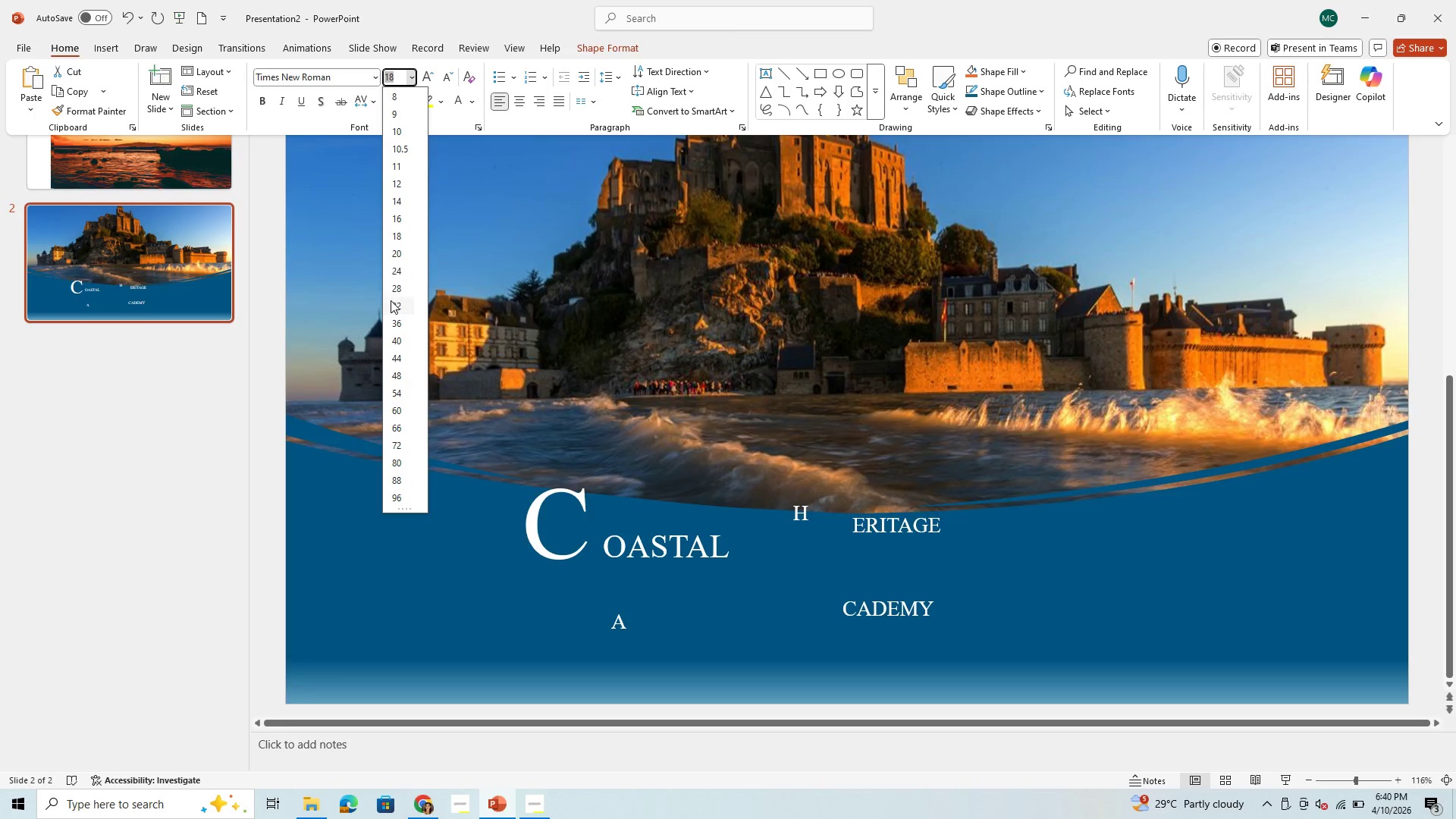 
left_click([396, 392])
 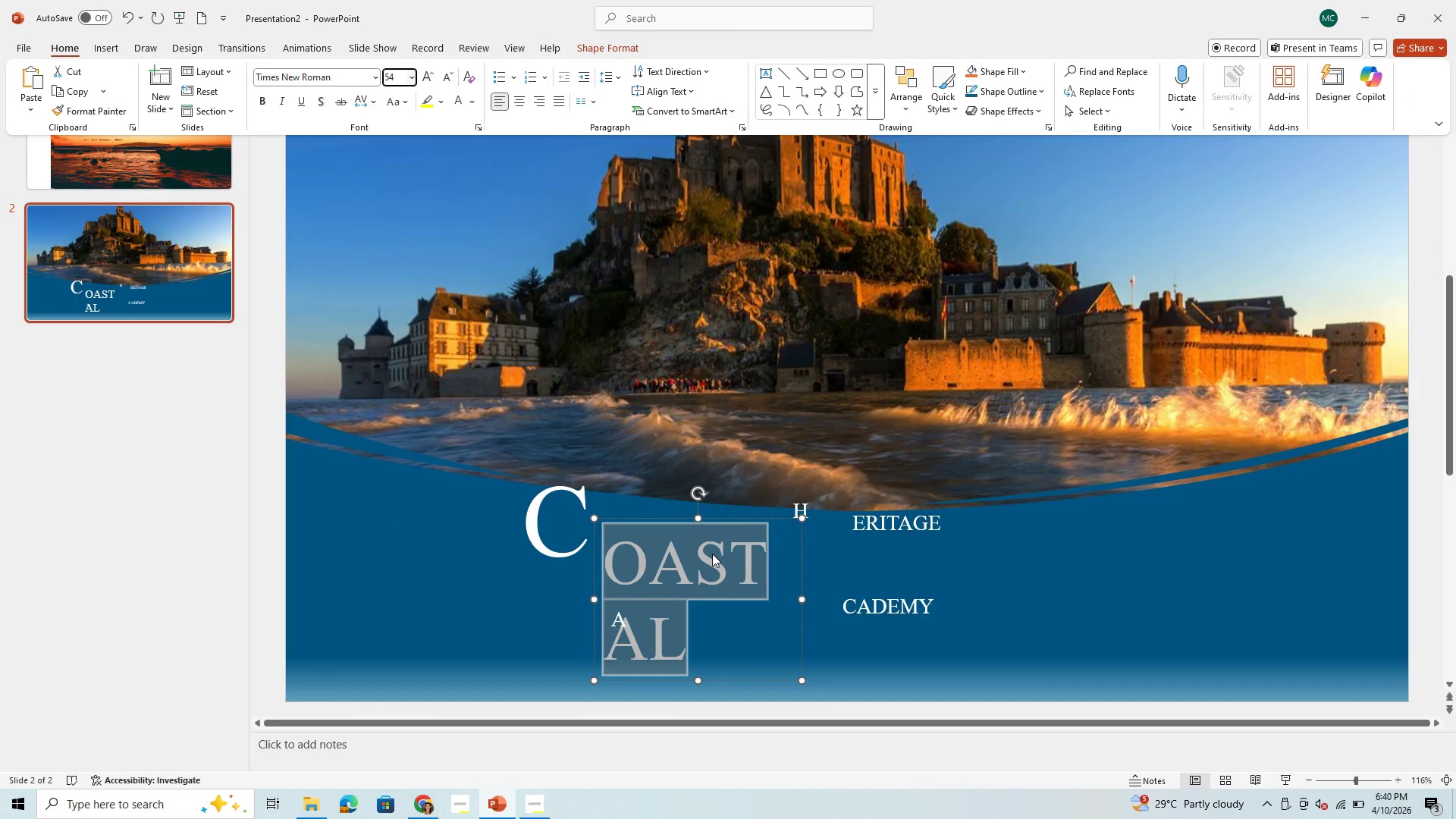 
left_click([712, 554])
 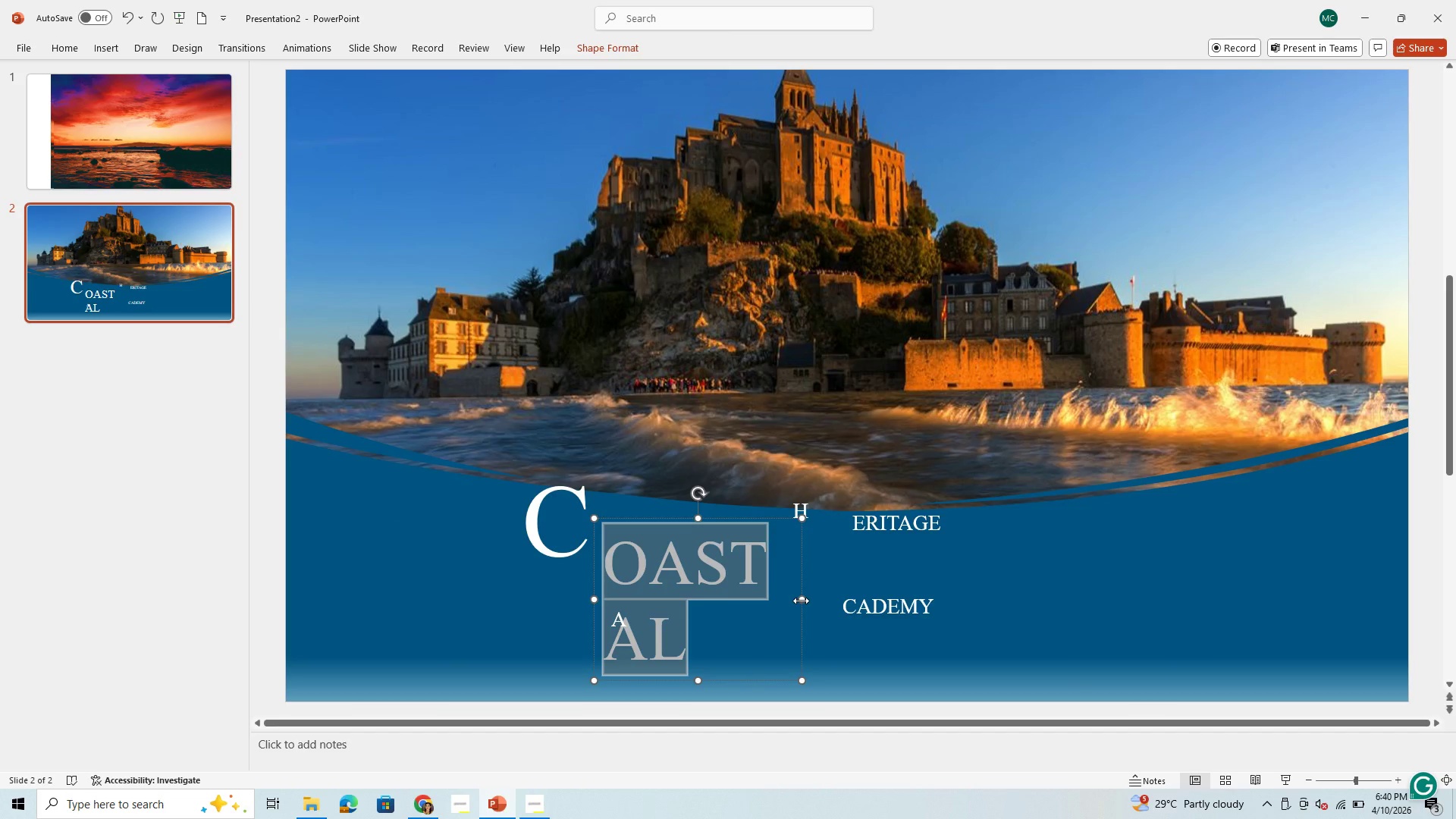 
left_click_drag(start_coordinate=[801, 601], to_coordinate=[952, 607])
 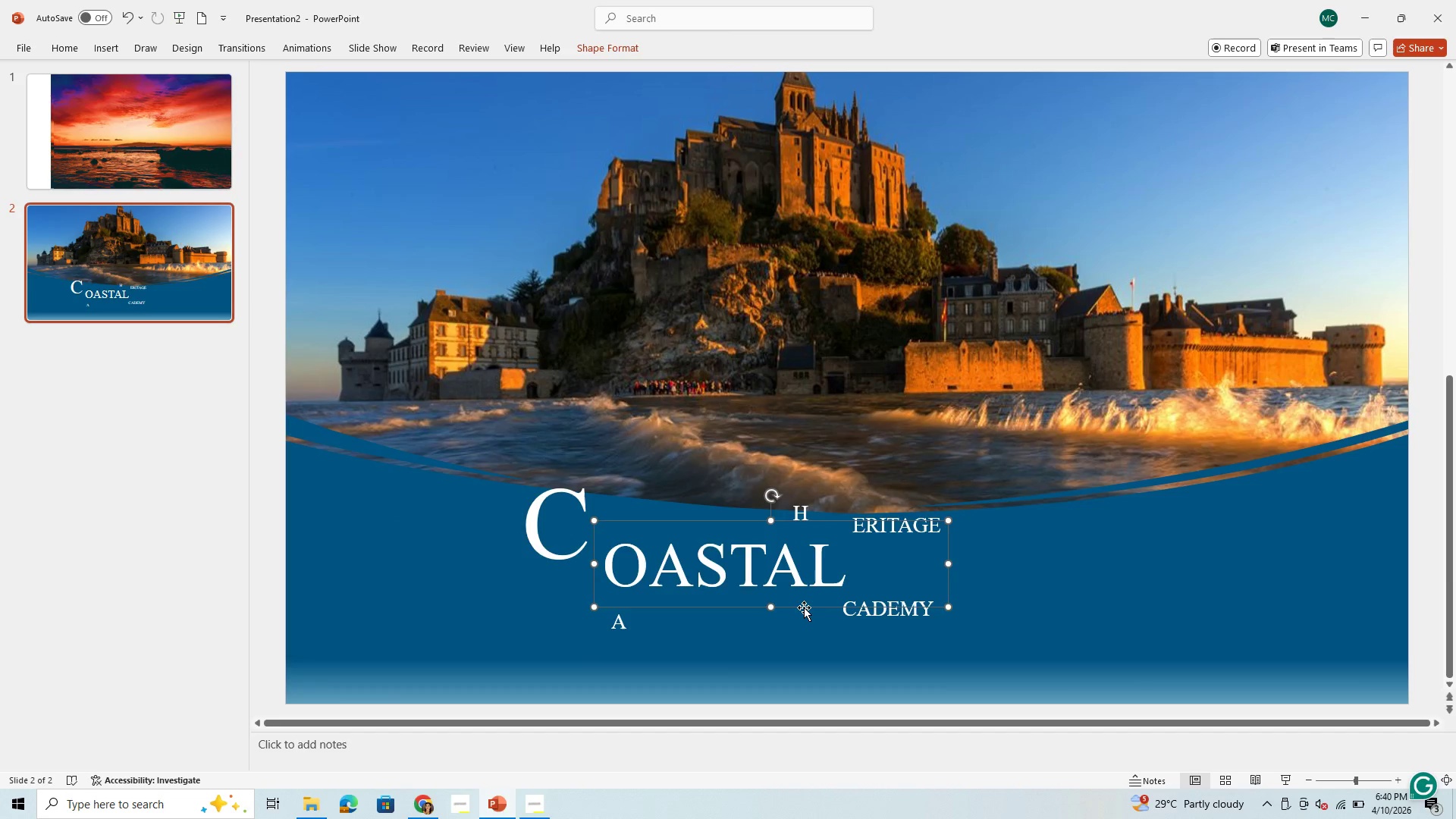 
left_click_drag(start_coordinate=[805, 605], to_coordinate=[792, 576])
 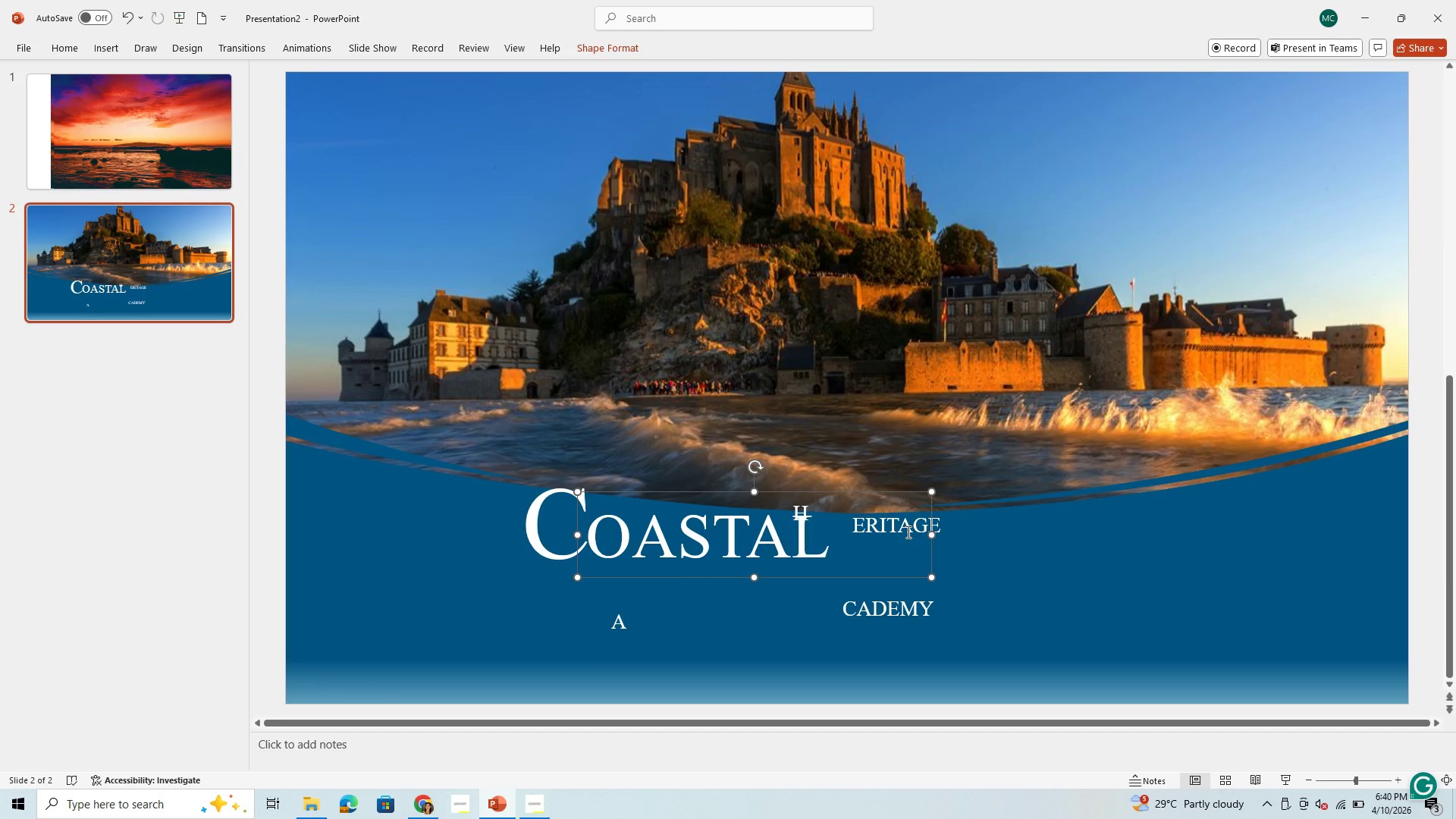 
left_click([907, 532])
 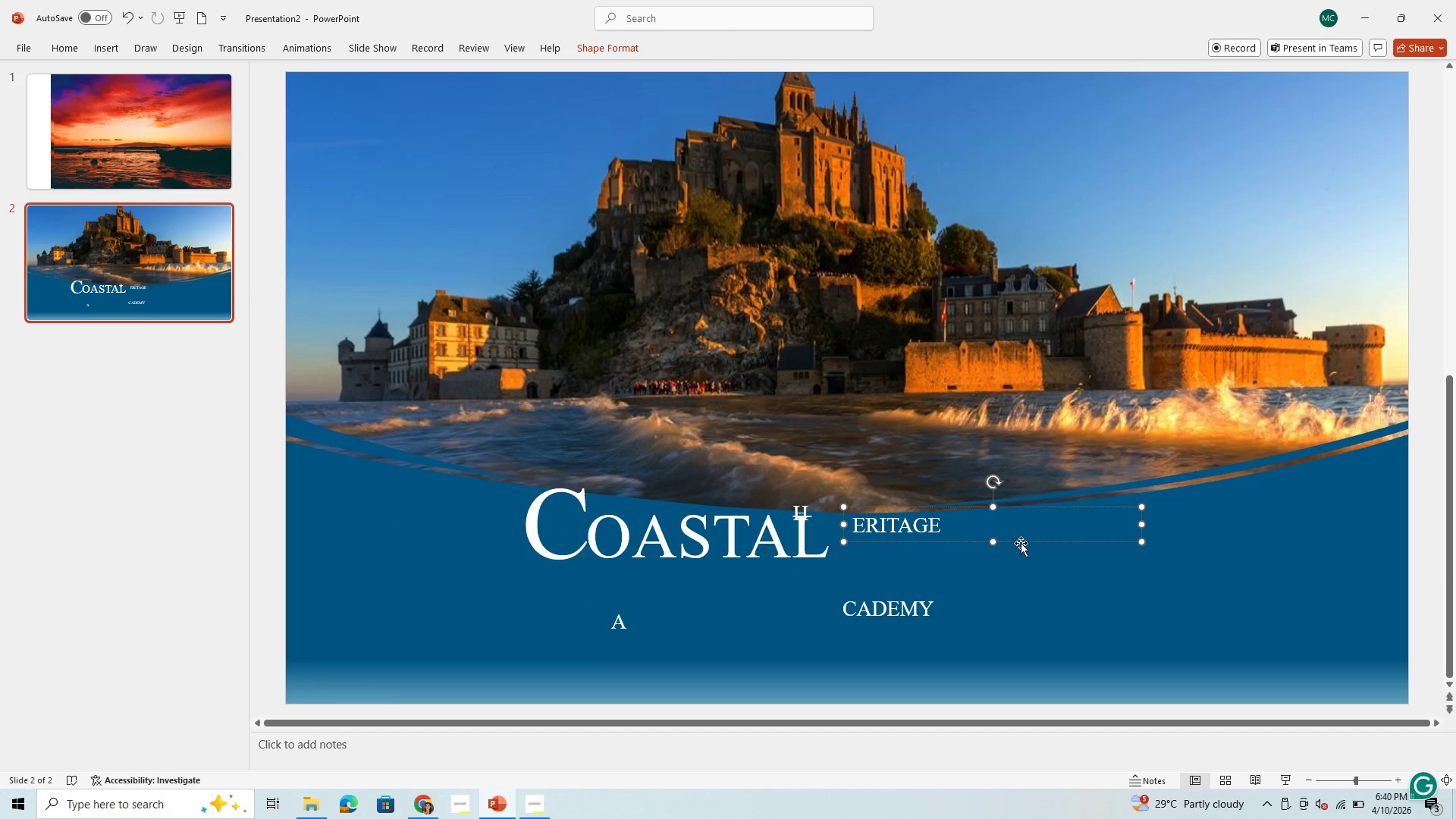 
left_click_drag(start_coordinate=[1021, 543], to_coordinate=[1183, 565])
 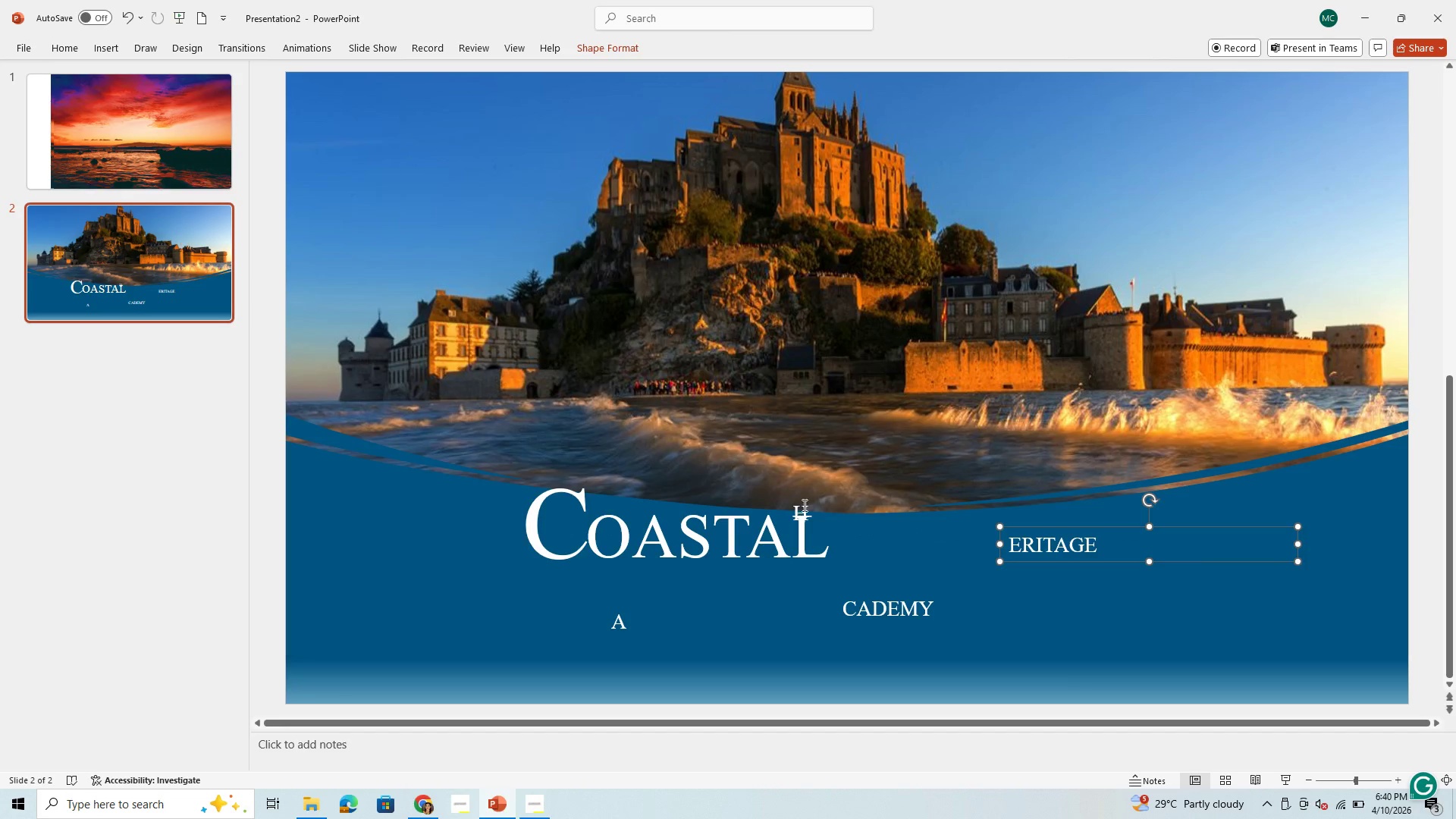 
left_click([805, 504])
 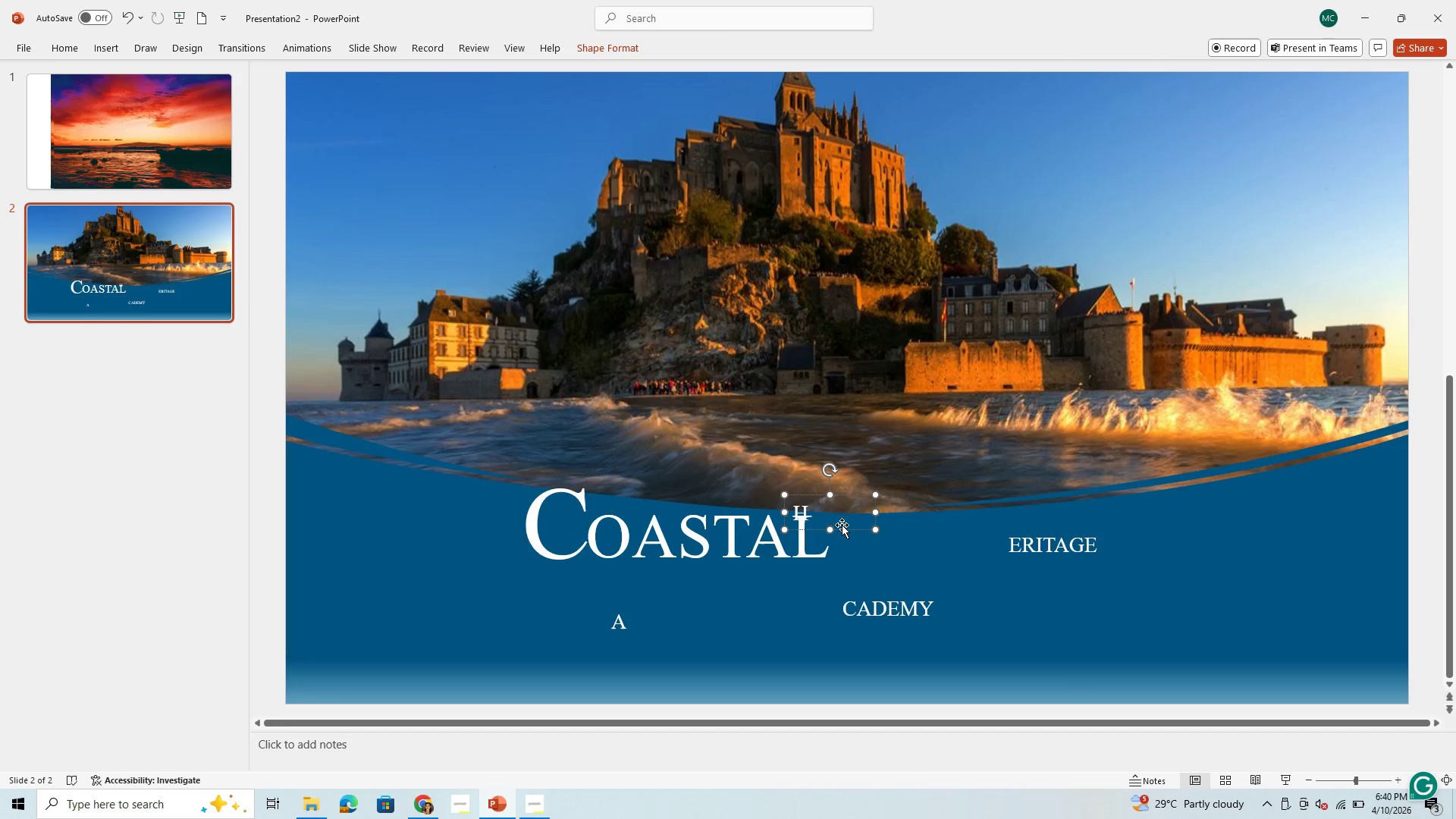 
left_click_drag(start_coordinate=[843, 527], to_coordinate=[930, 557])
 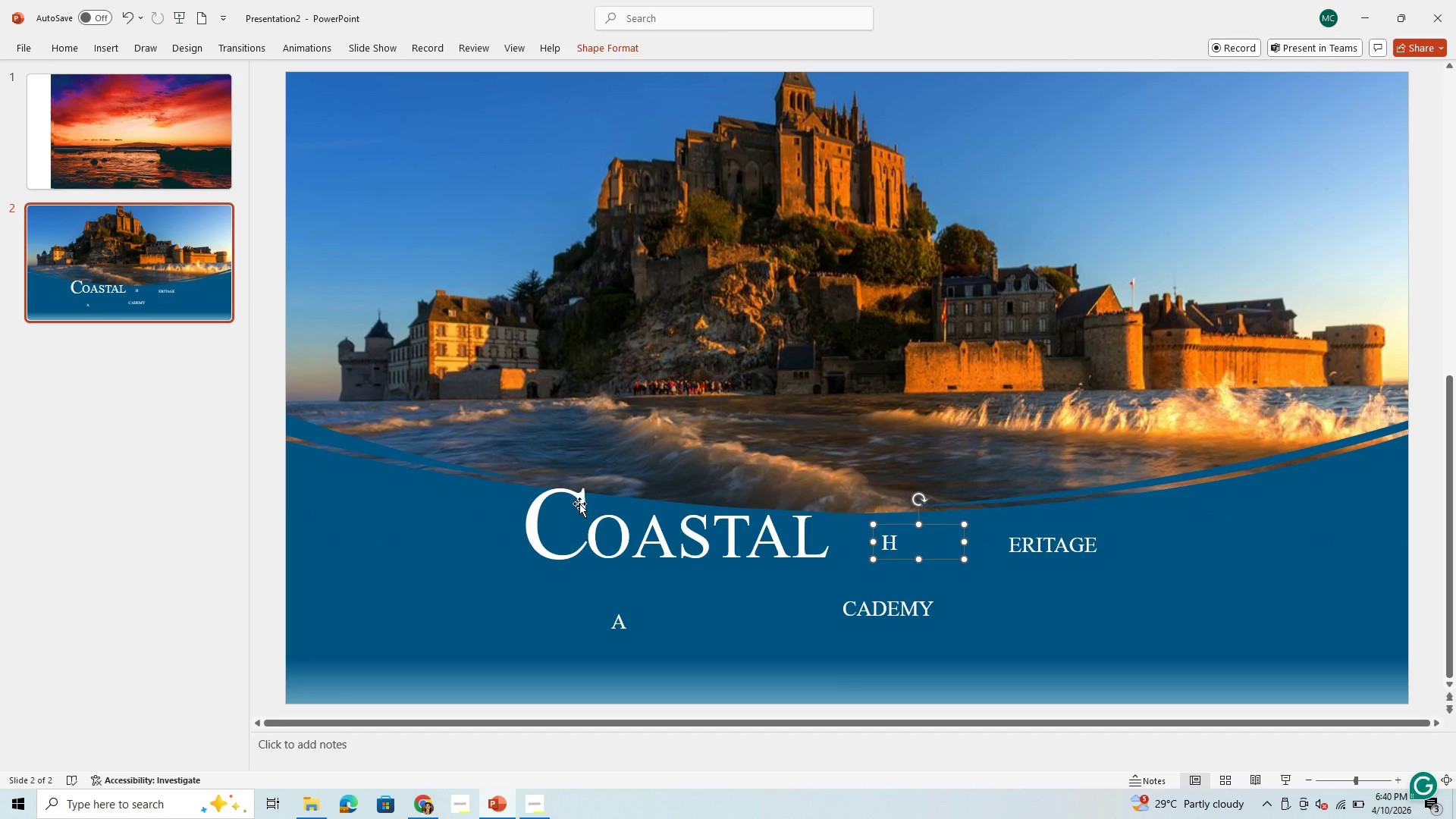 
left_click([554, 506])
 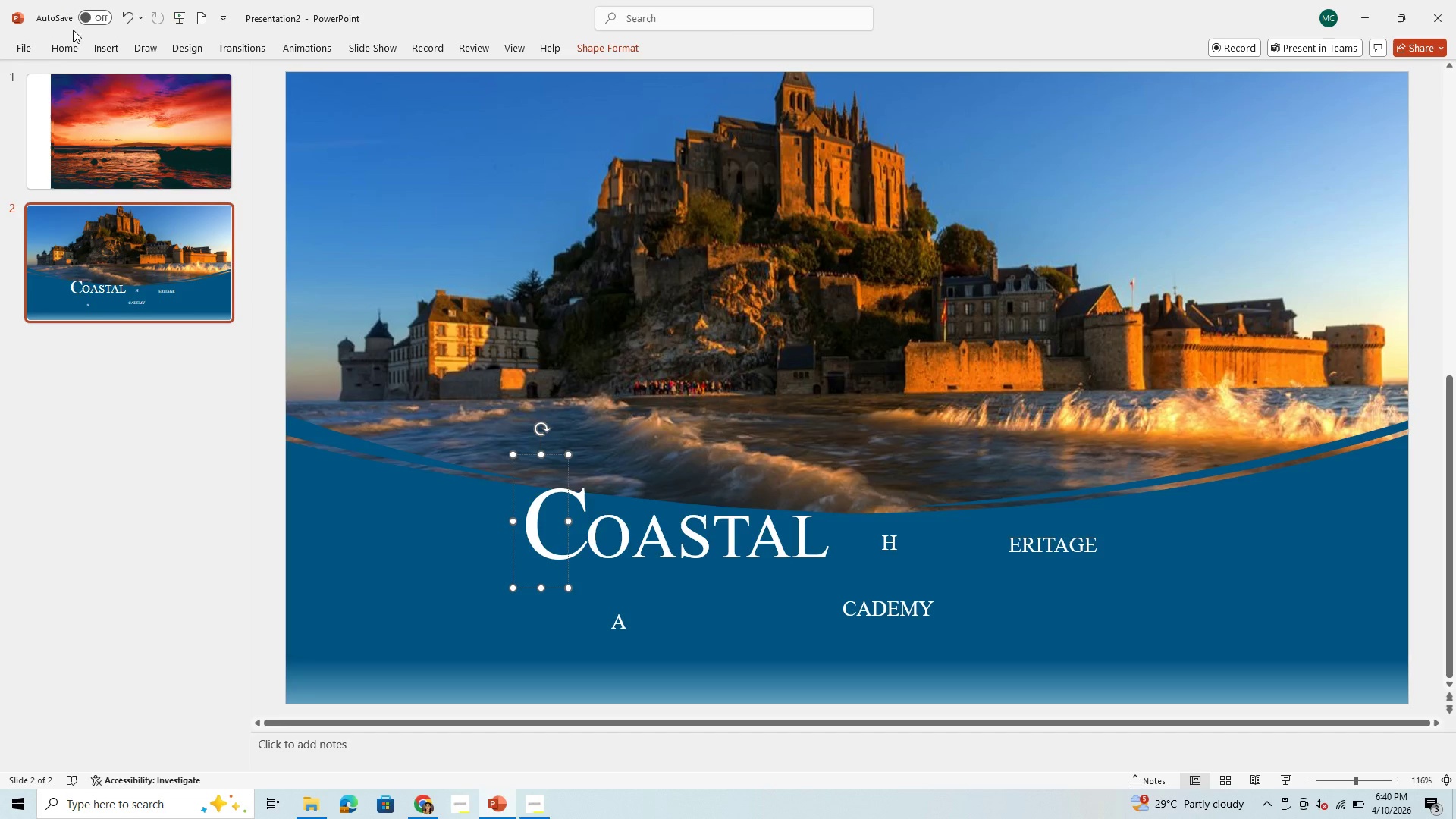 
left_click([56, 49])
 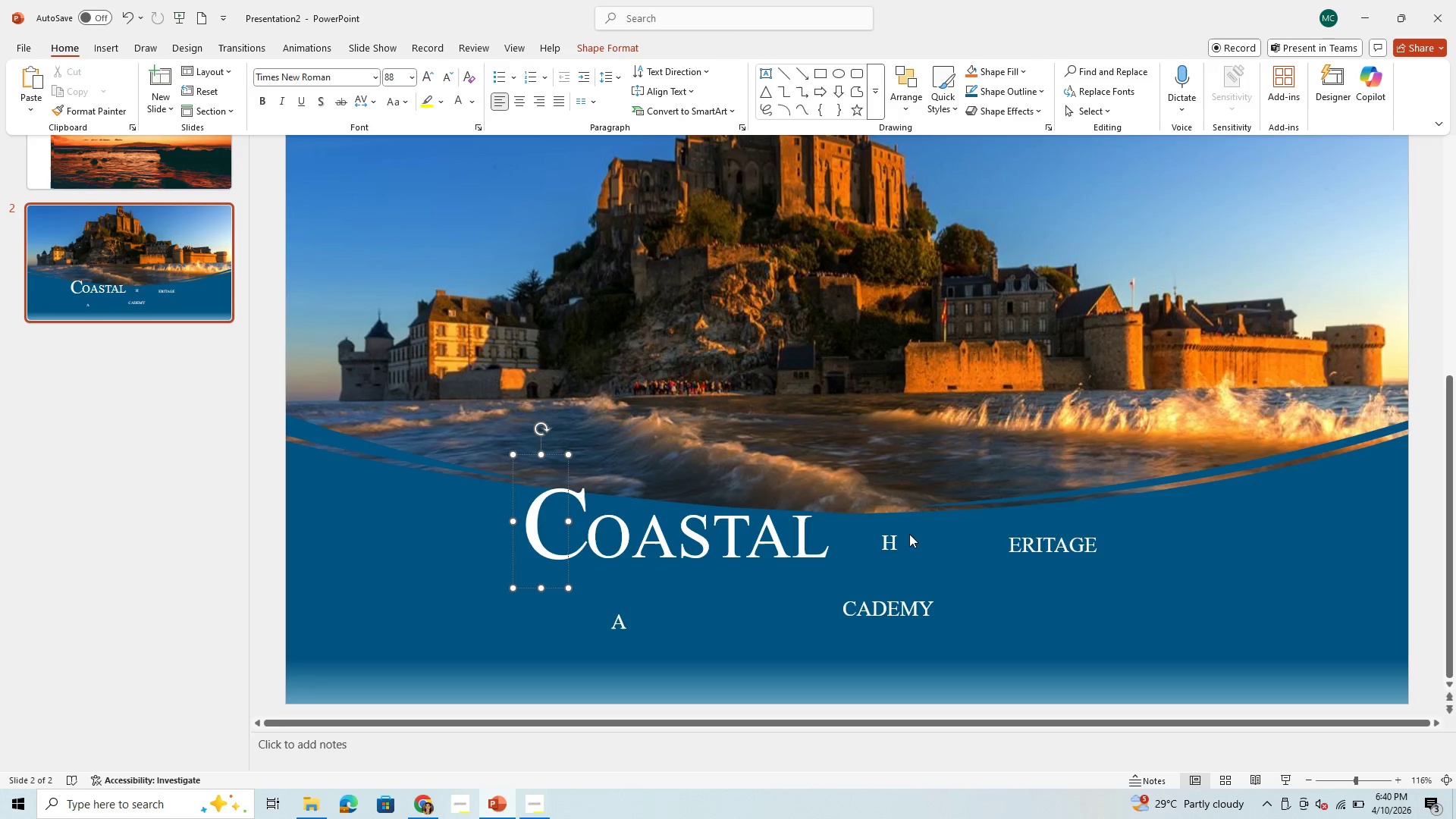 
double_click([898, 538])
 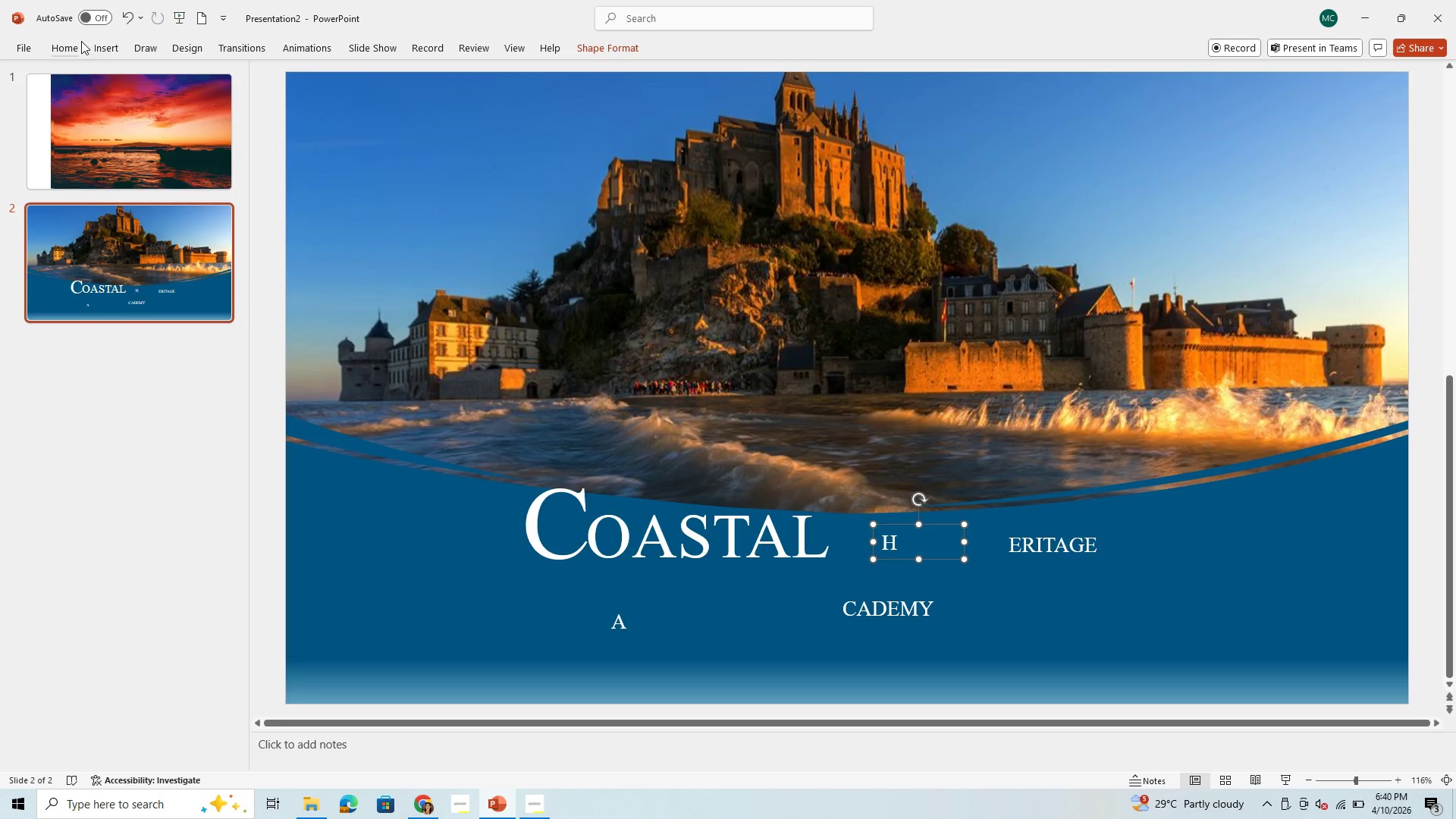 
left_click([58, 46])
 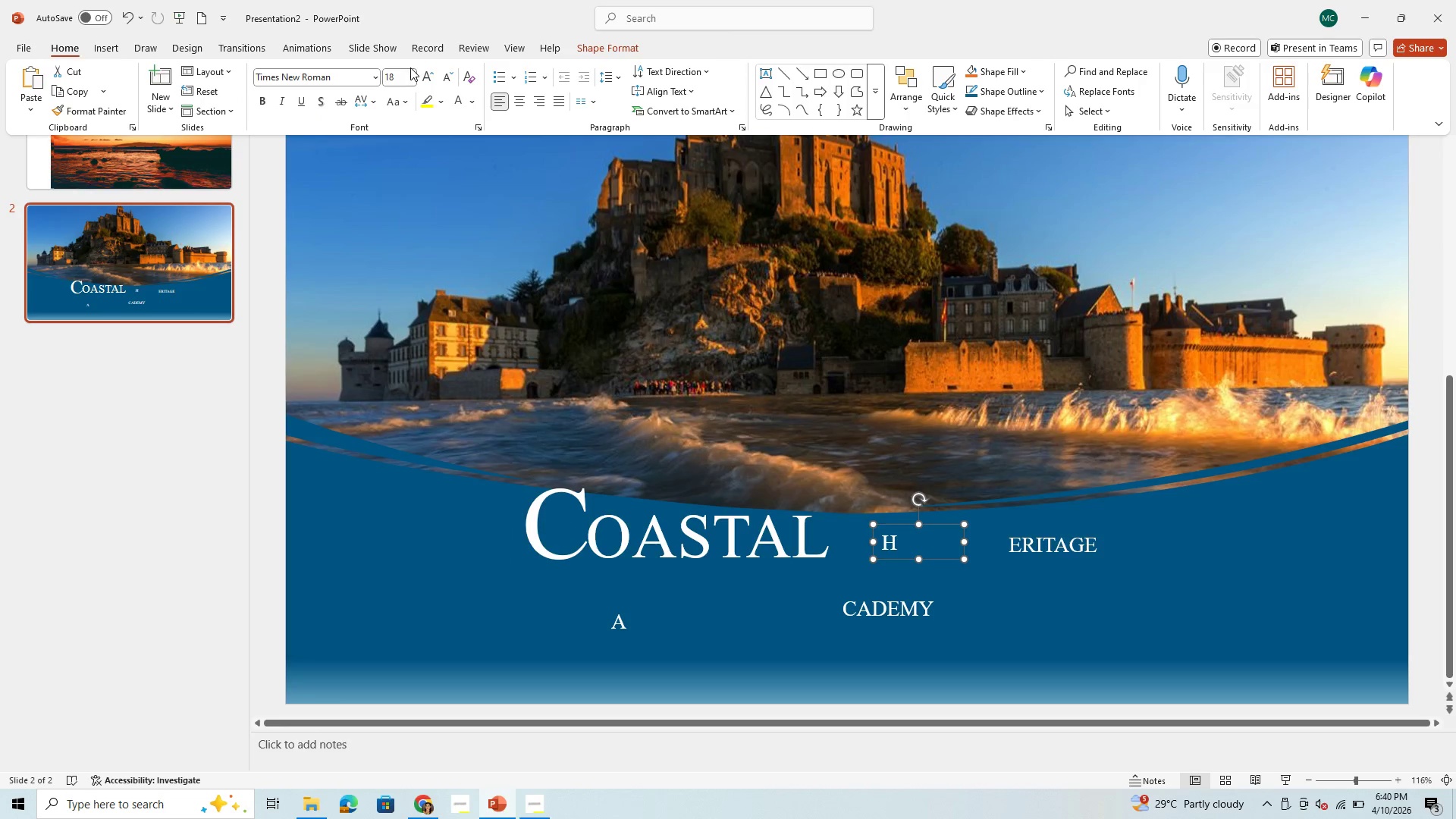 
left_click([403, 73])
 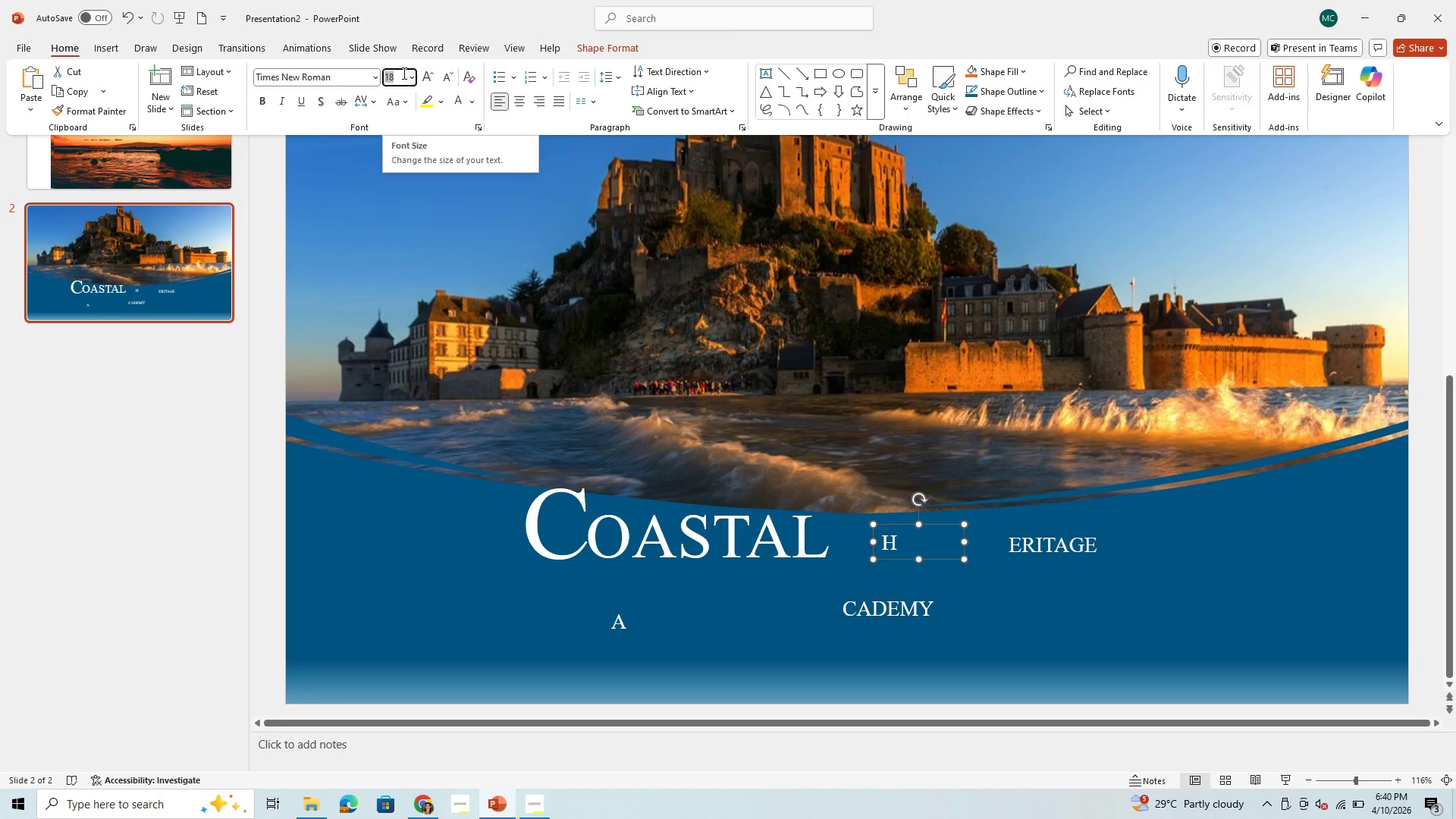 
type(88)
 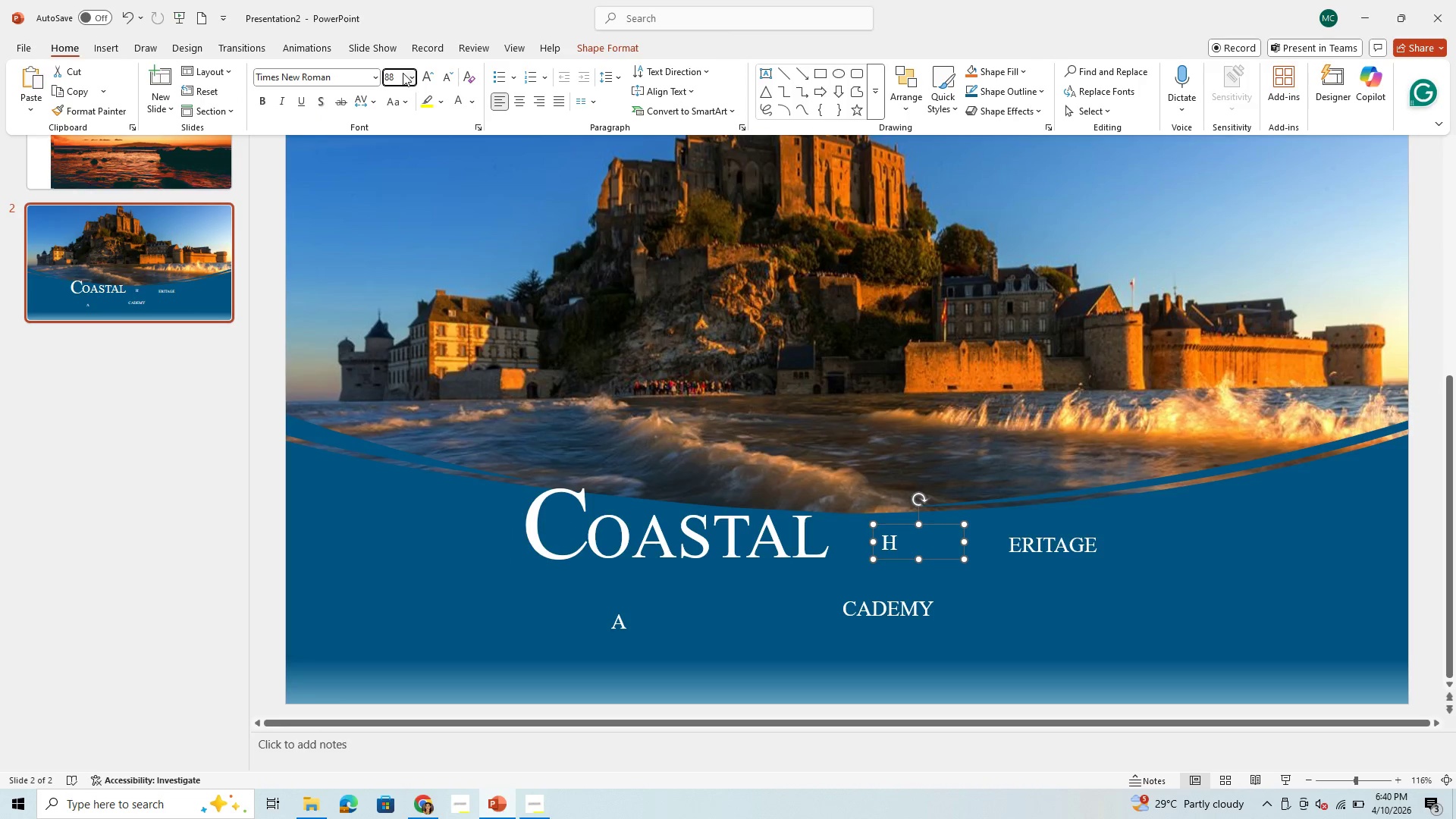 
key(Enter)
 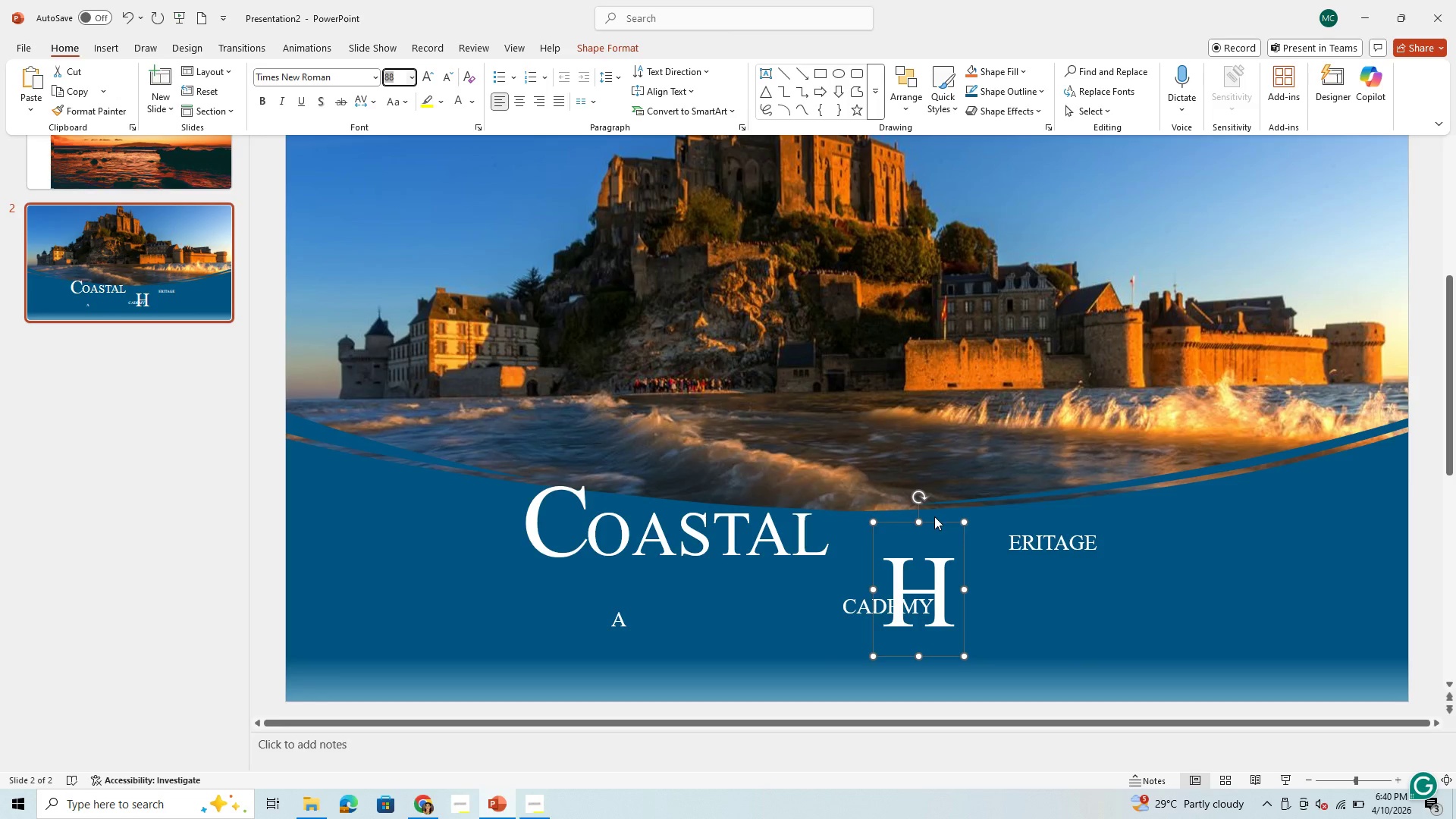 
left_click([934, 534])
 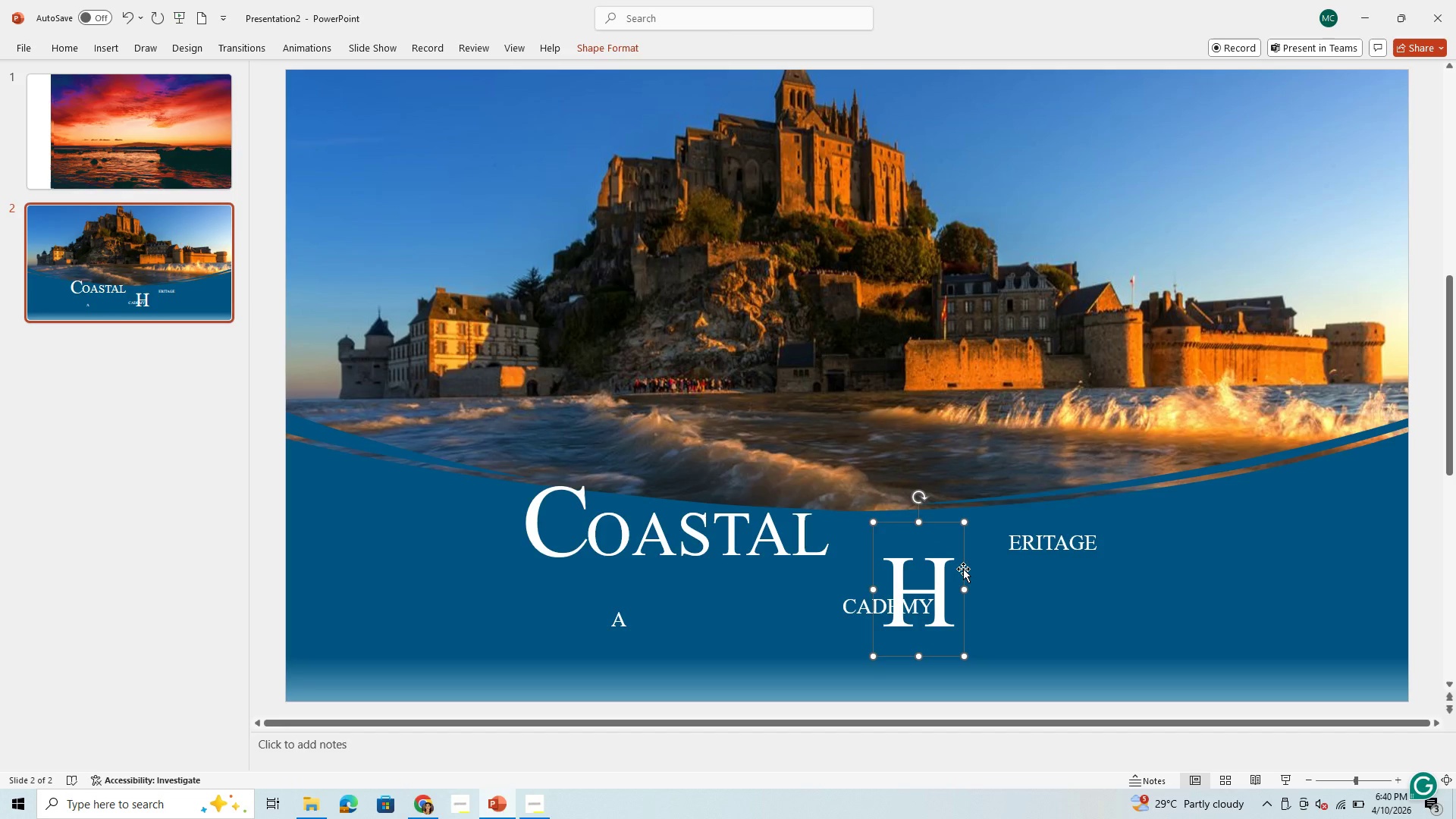 
left_click_drag(start_coordinate=[963, 569], to_coordinate=[972, 526])
 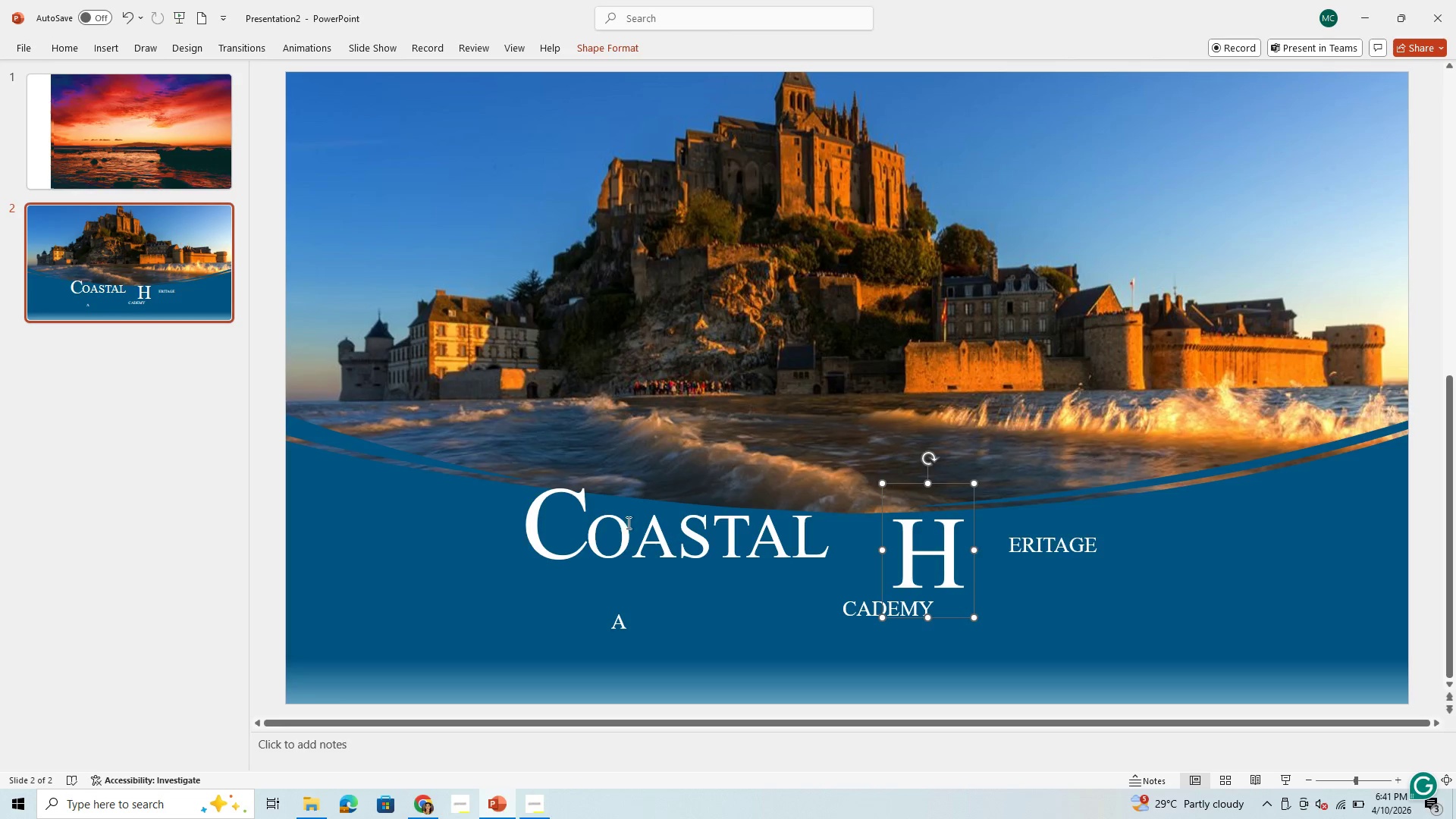 
left_click_drag(start_coordinate=[536, 544], to_coordinate=[528, 551])
 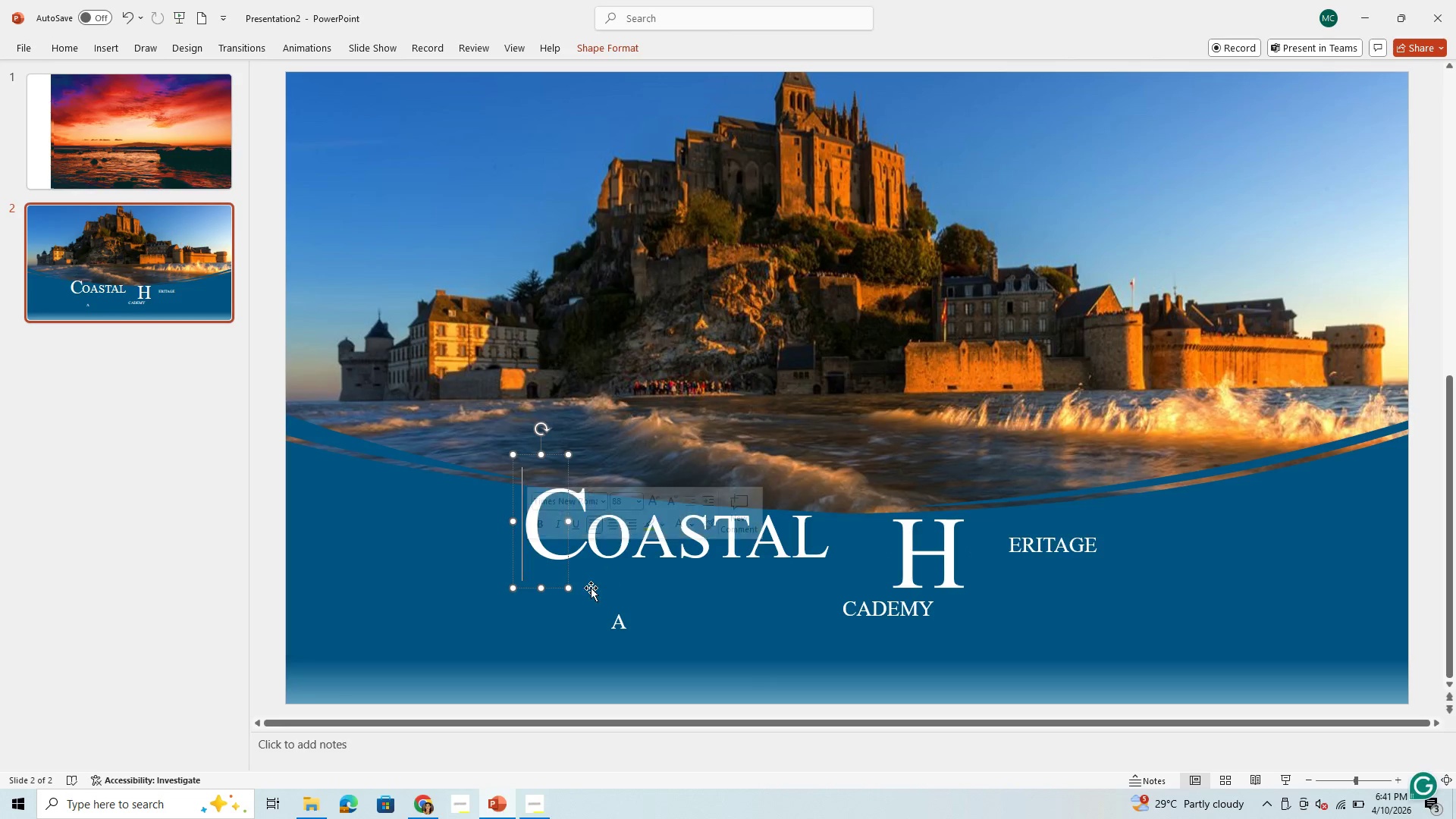 
left_click([591, 588])
 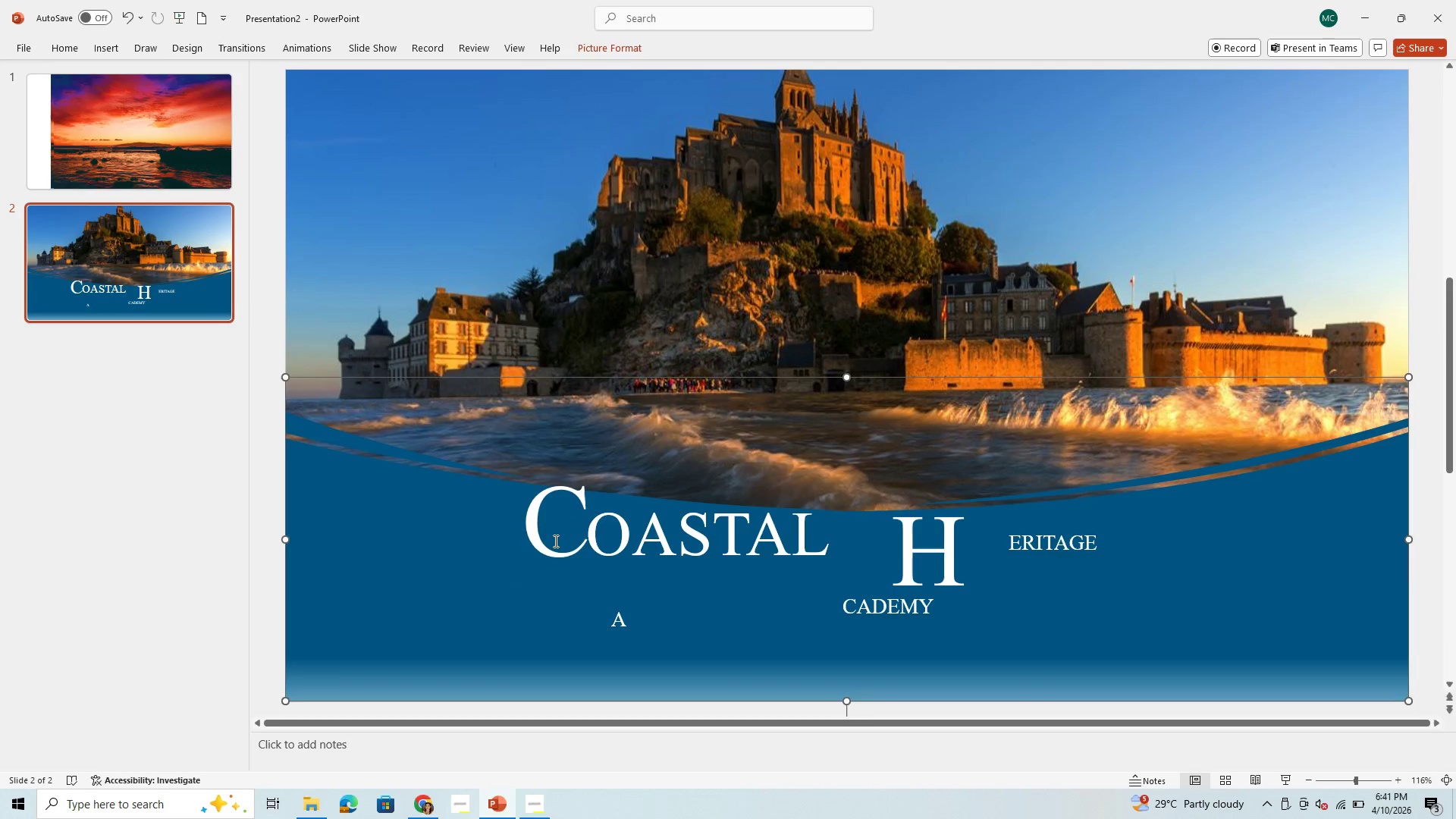 
left_click([555, 540])
 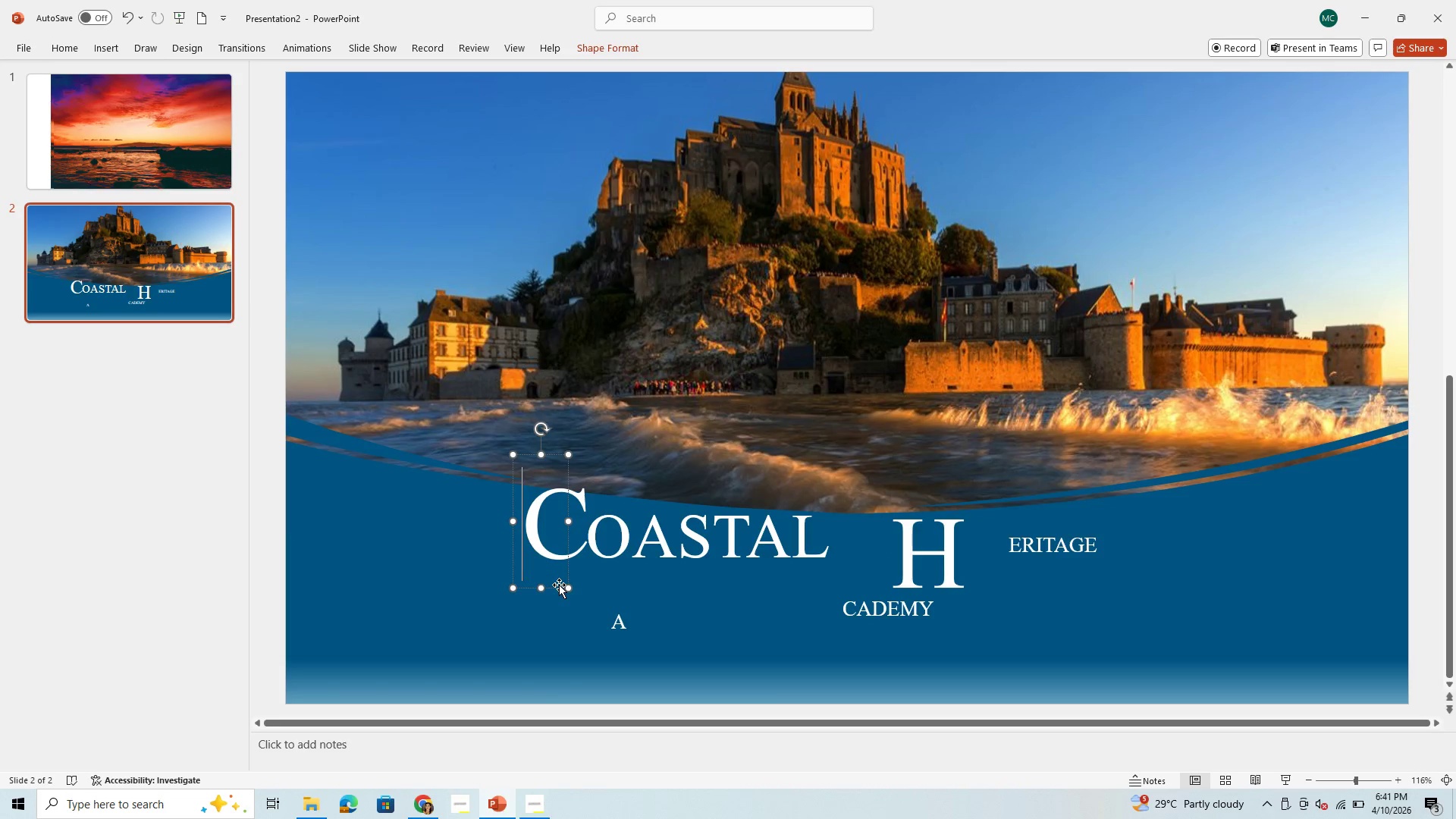 
left_click_drag(start_coordinate=[559, 585], to_coordinate=[535, 636])
 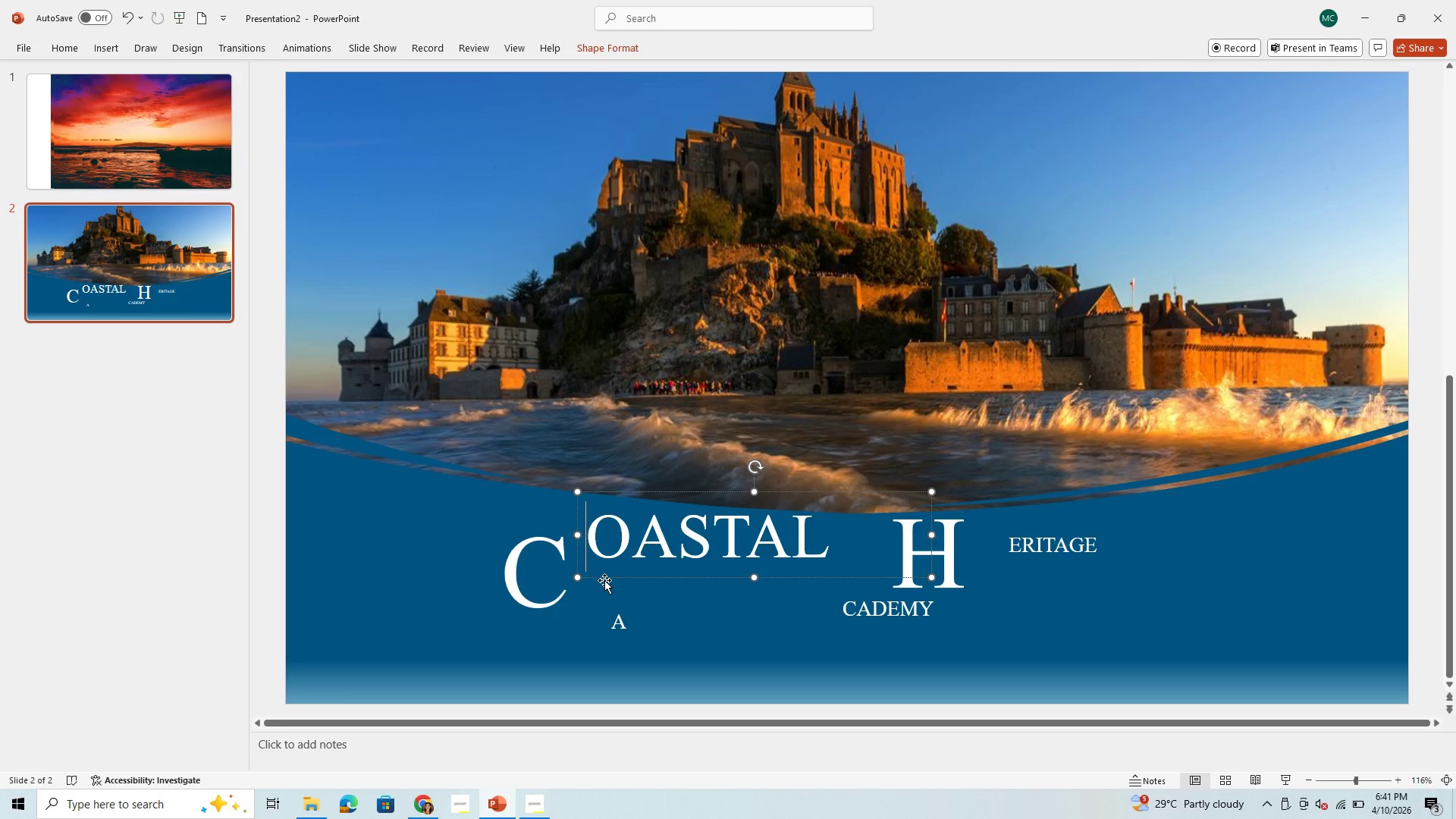 
left_click_drag(start_coordinate=[604, 580], to_coordinate=[603, 595])
 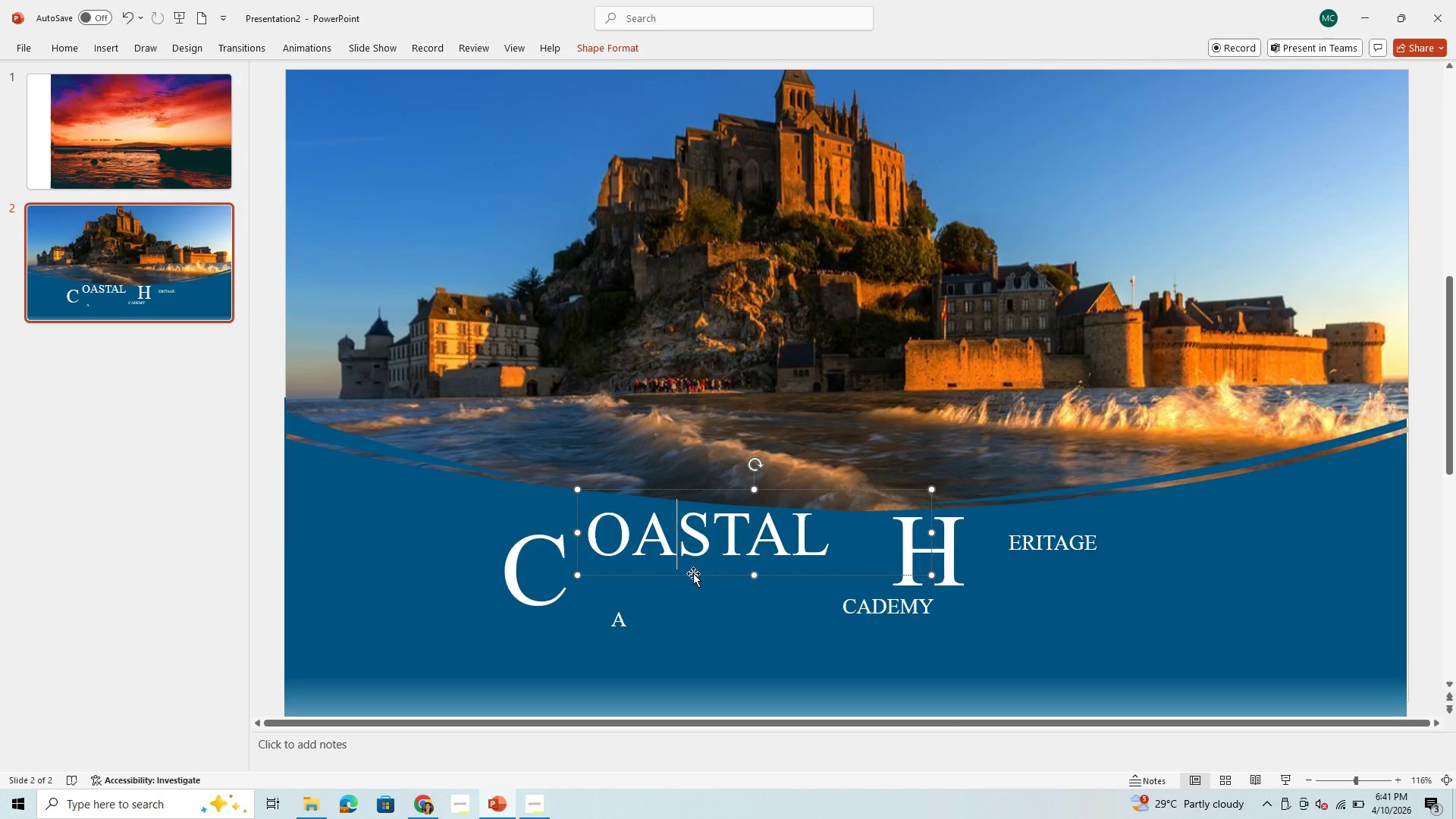 
left_click_drag(start_coordinate=[693, 573], to_coordinate=[683, 620])
 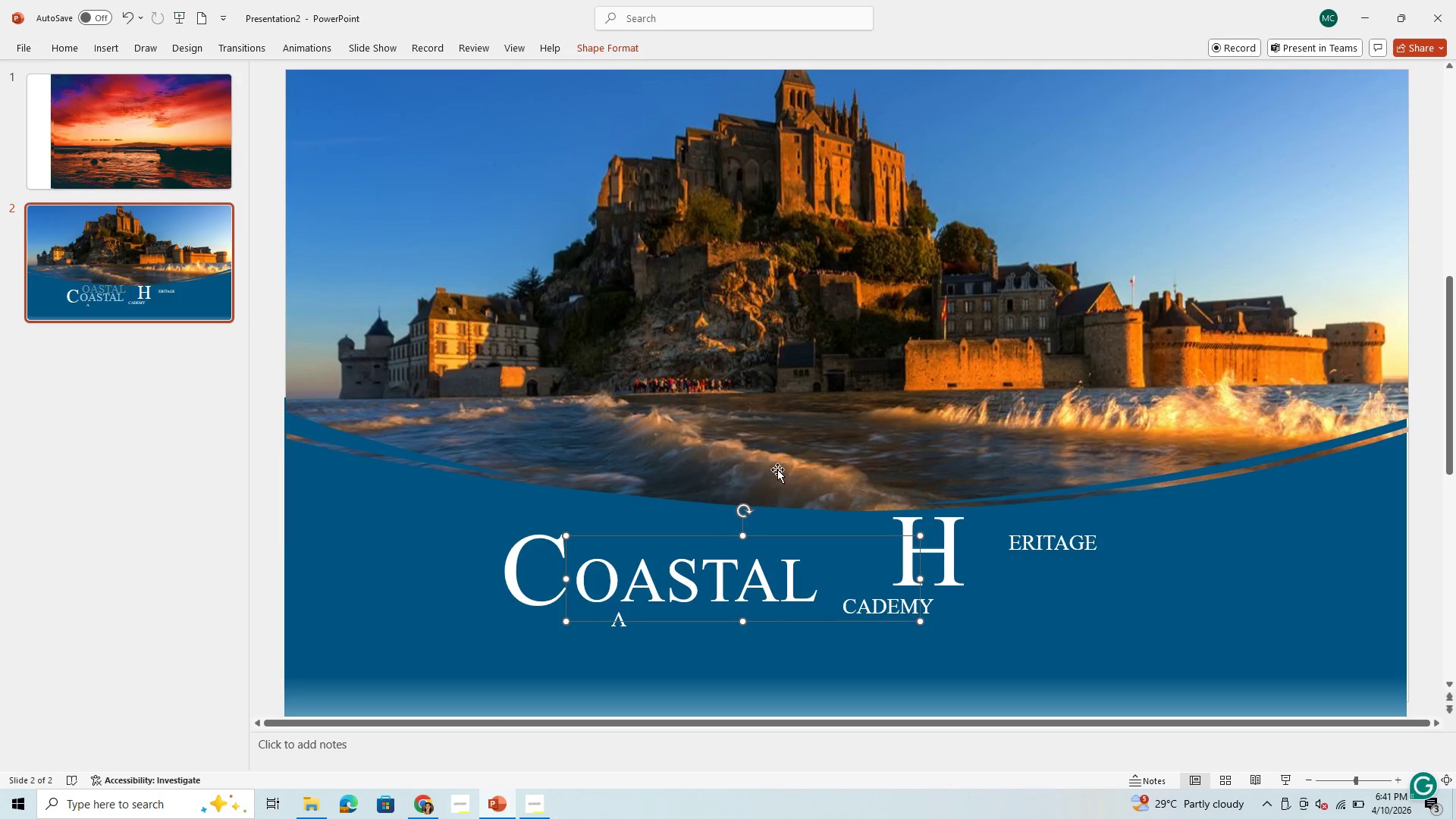 
left_click([777, 469])
 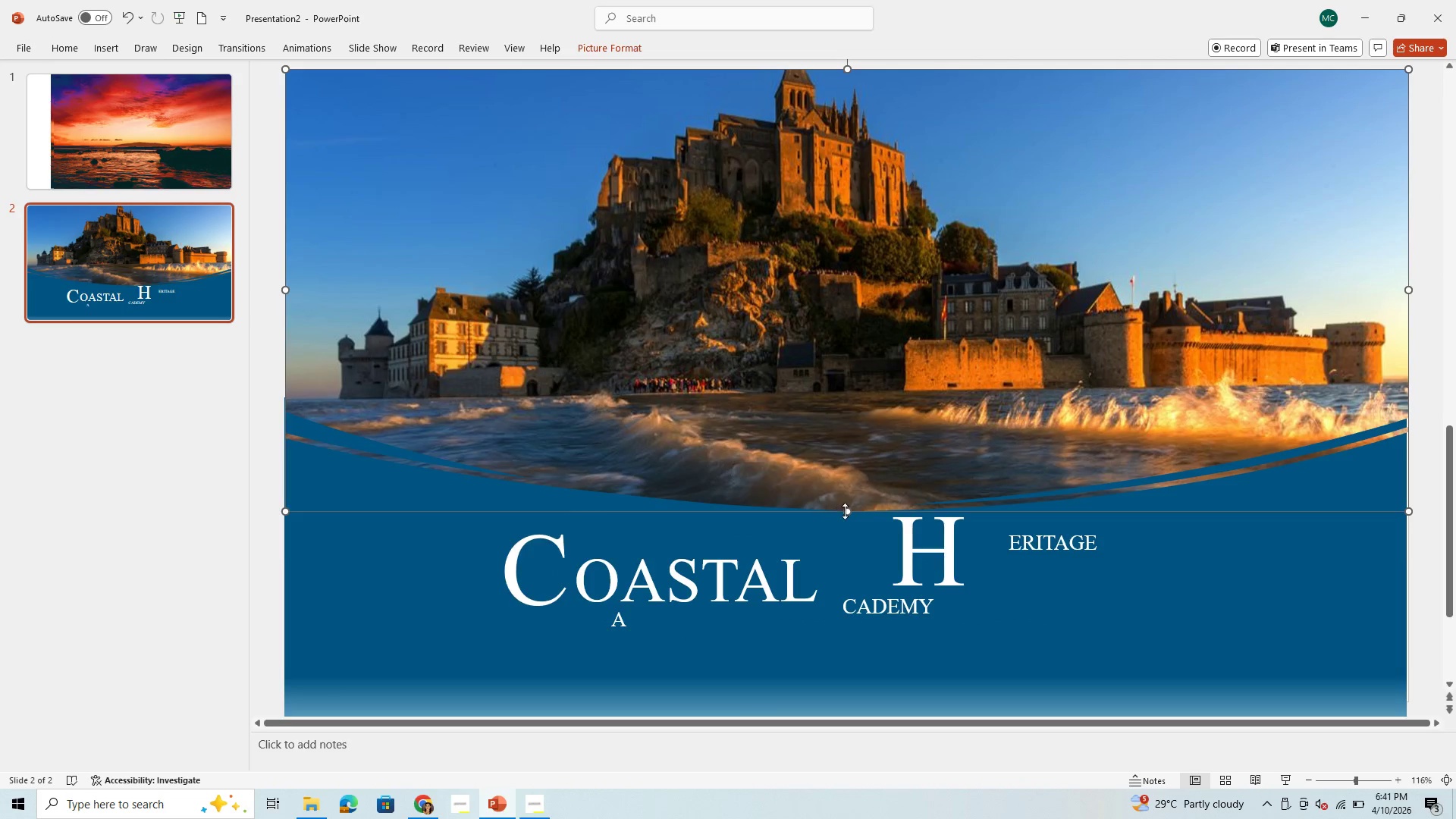 
left_click_drag(start_coordinate=[846, 512], to_coordinate=[861, 473])
 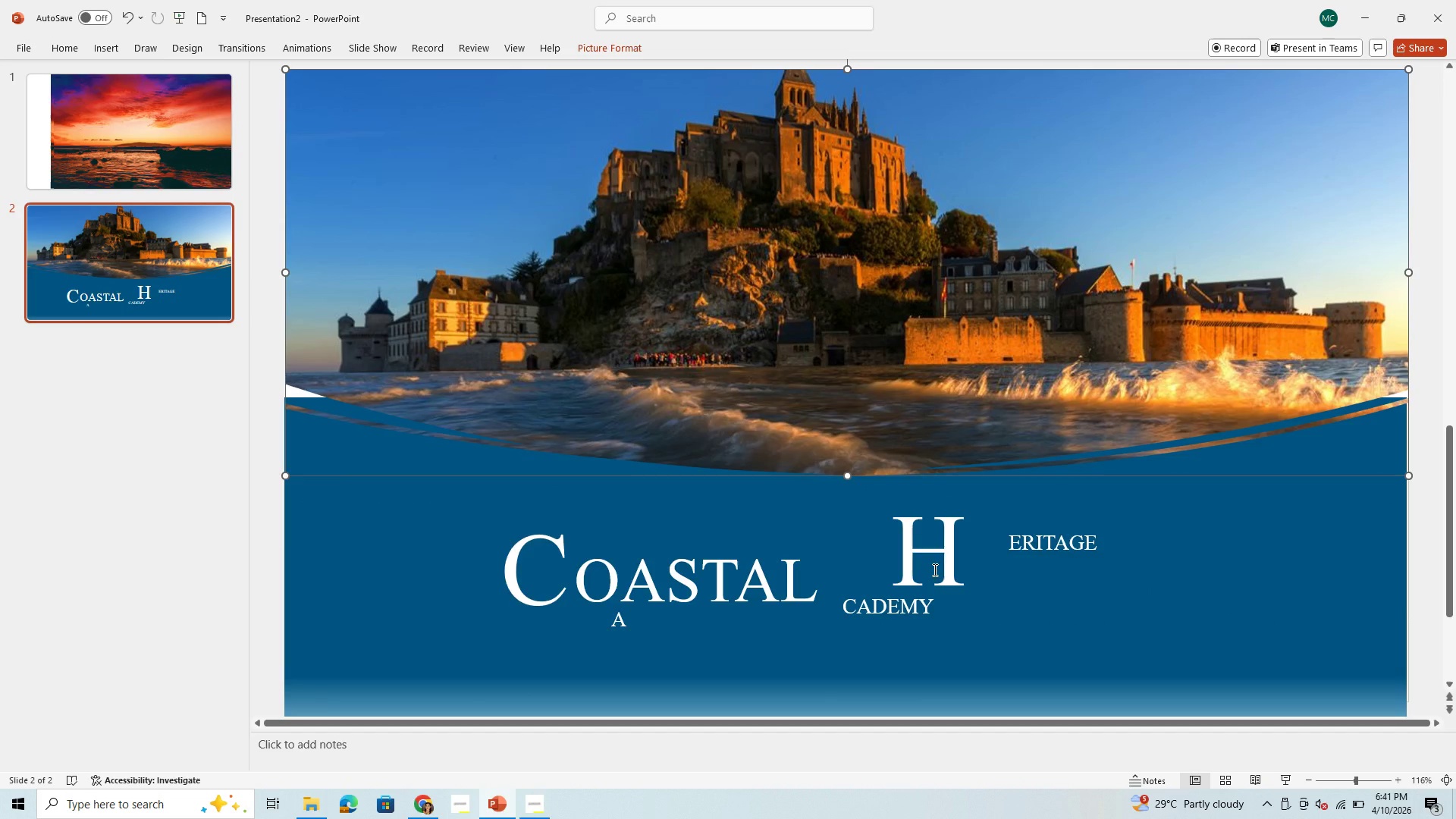 
left_click([934, 570])
 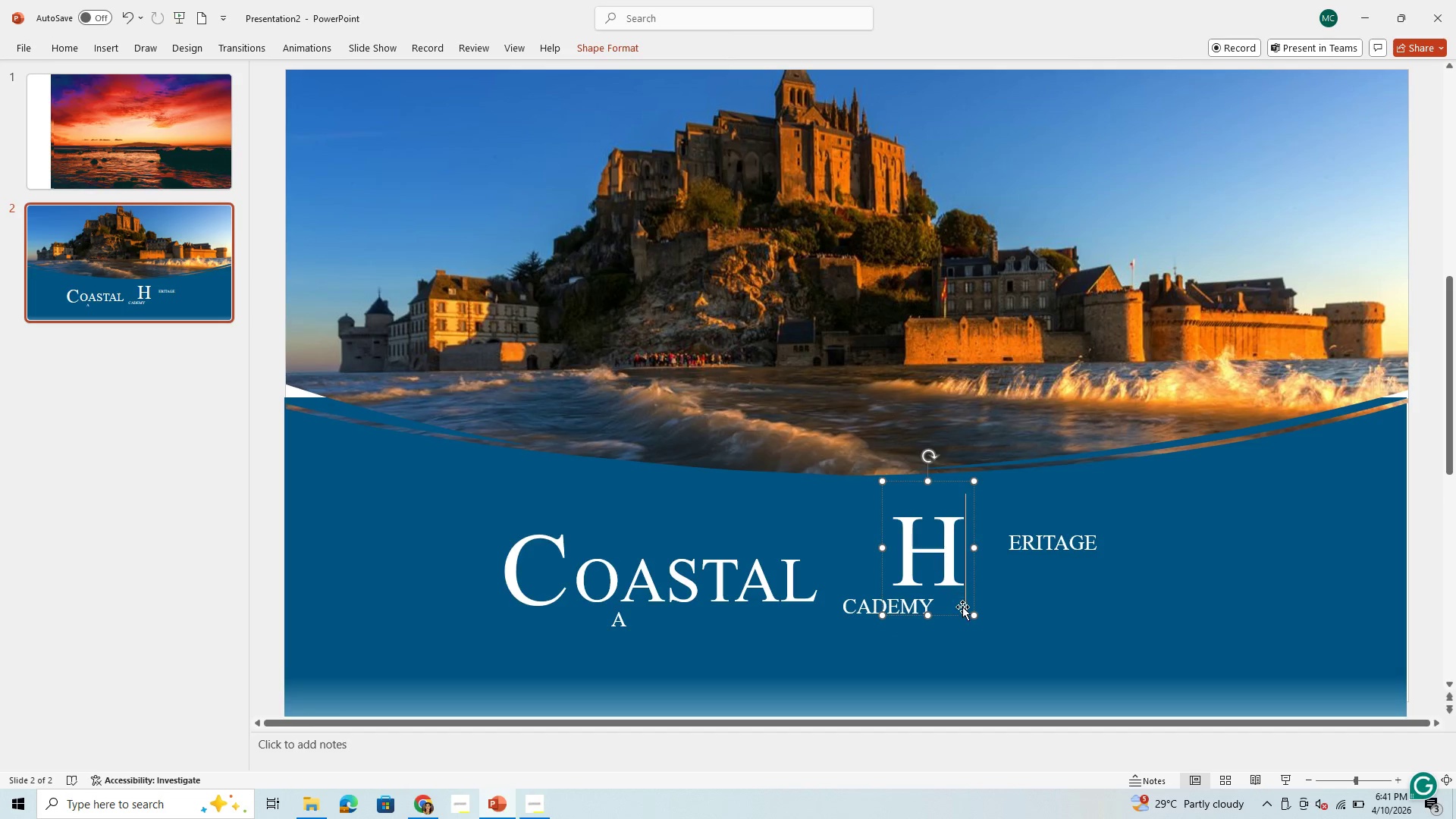 
left_click_drag(start_coordinate=[962, 614], to_coordinate=[961, 635])
 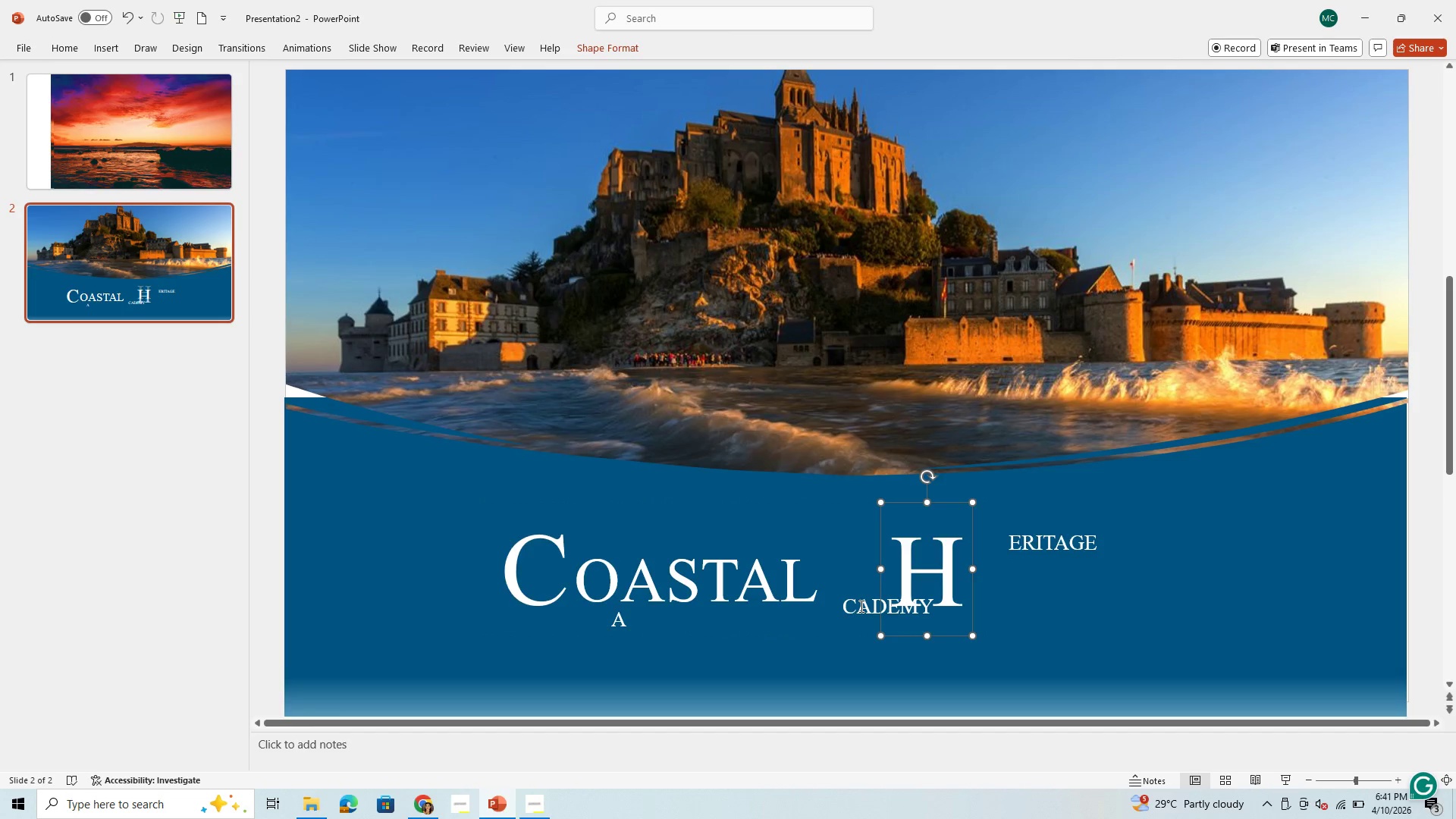 
left_click([860, 606])
 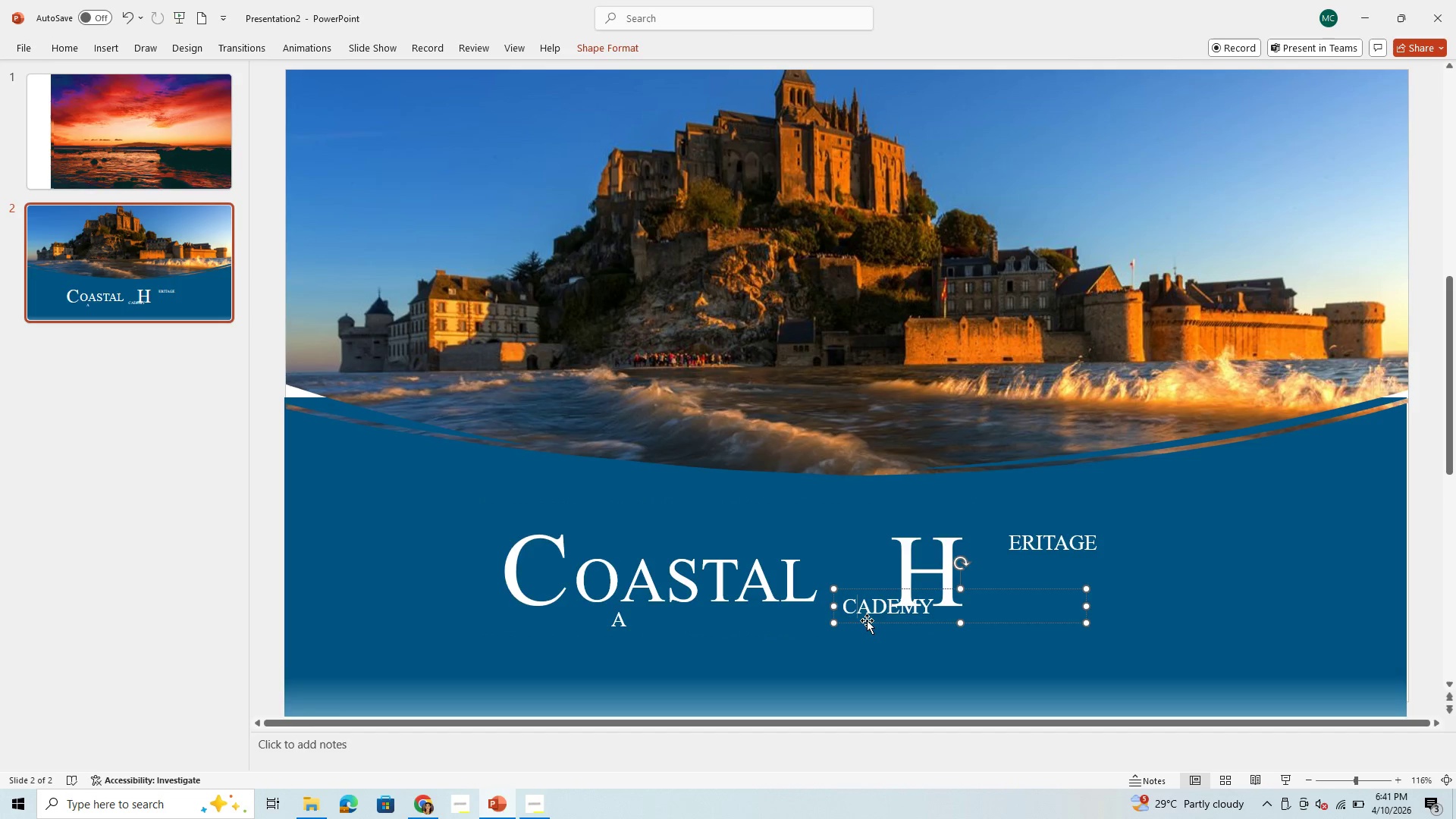 
left_click_drag(start_coordinate=[868, 623], to_coordinate=[820, 641])
 